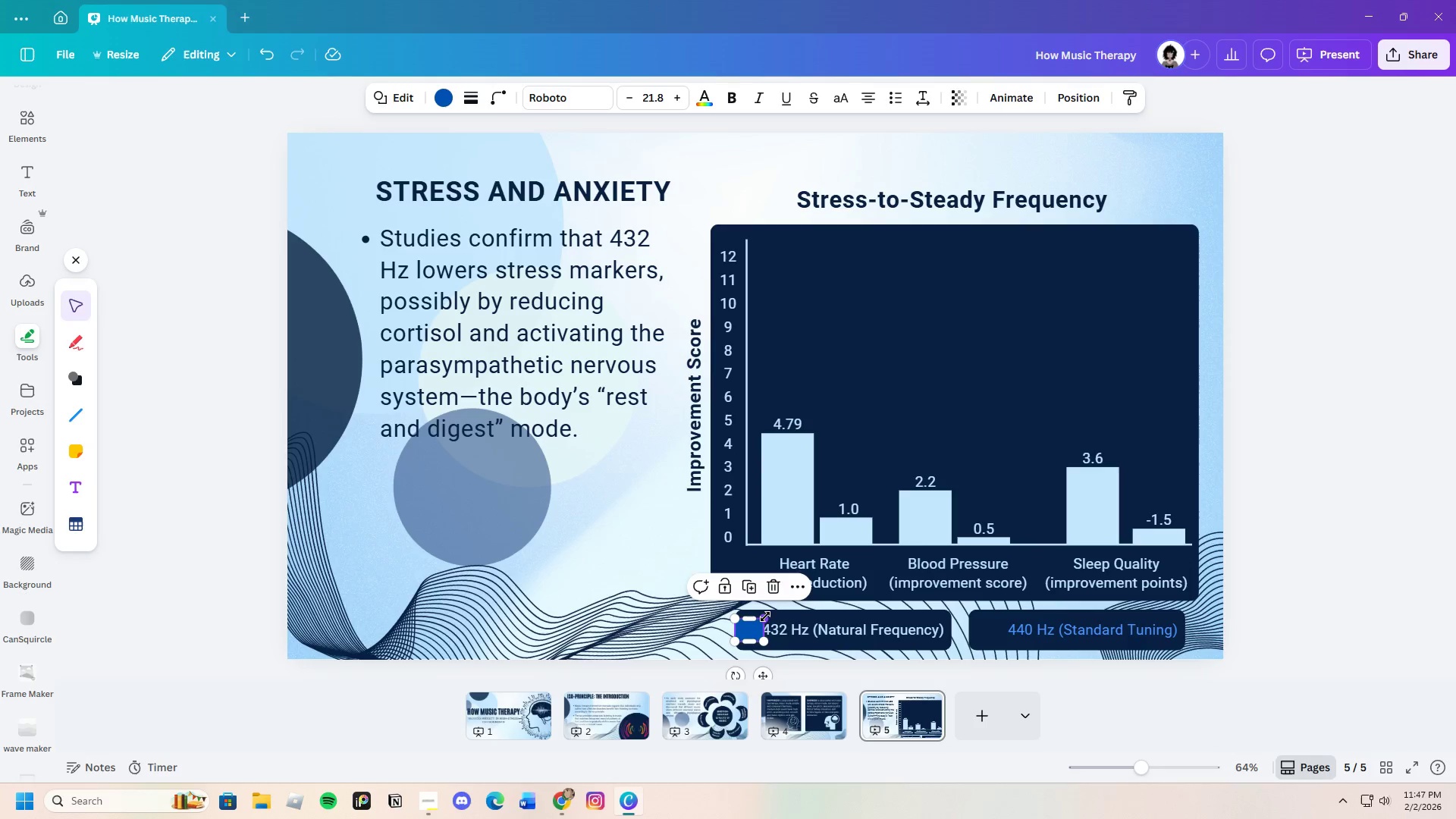 
left_click_drag(start_coordinate=[765, 617], to_coordinate=[758, 621])
 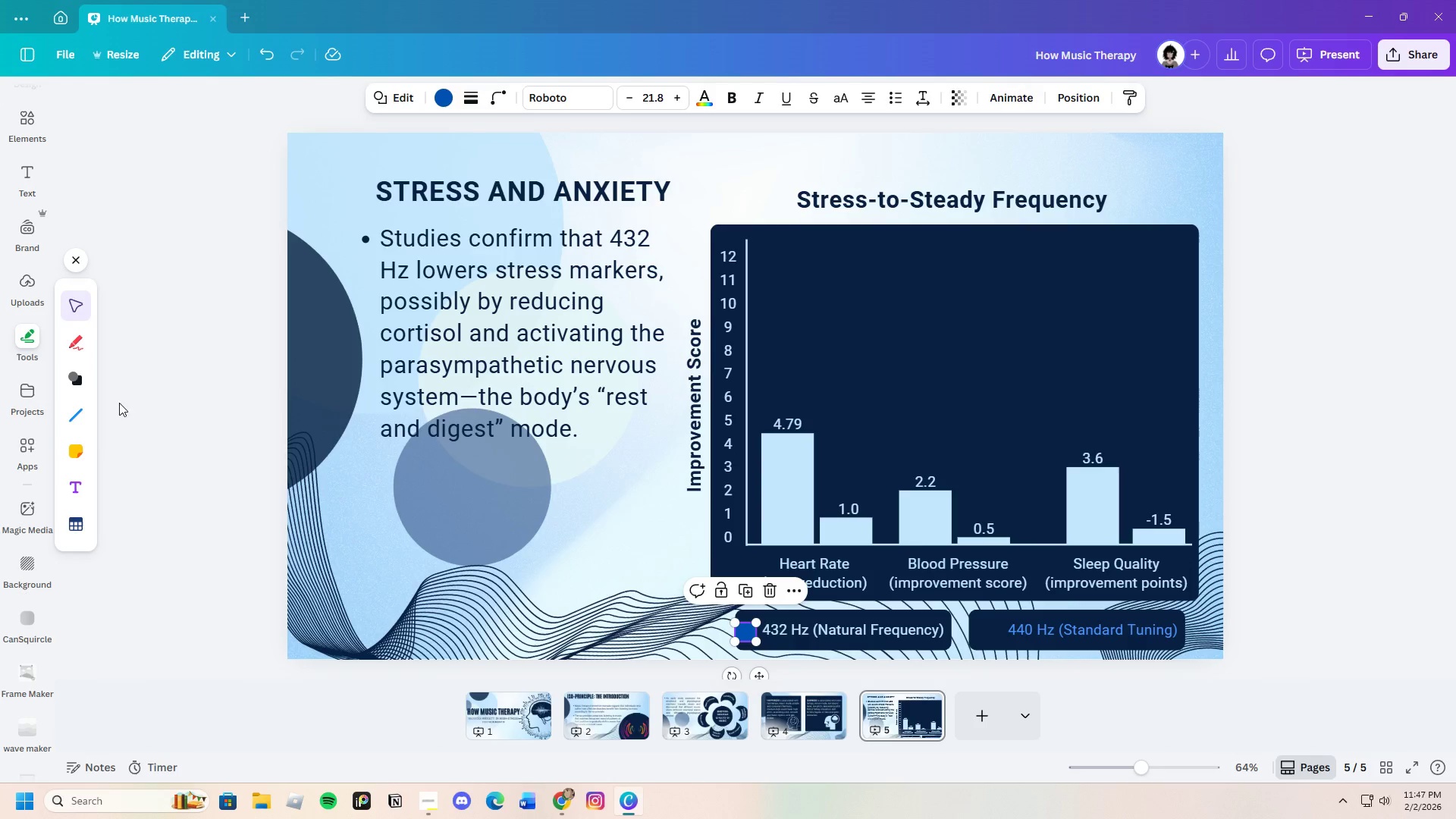 
left_click([75, 382])
 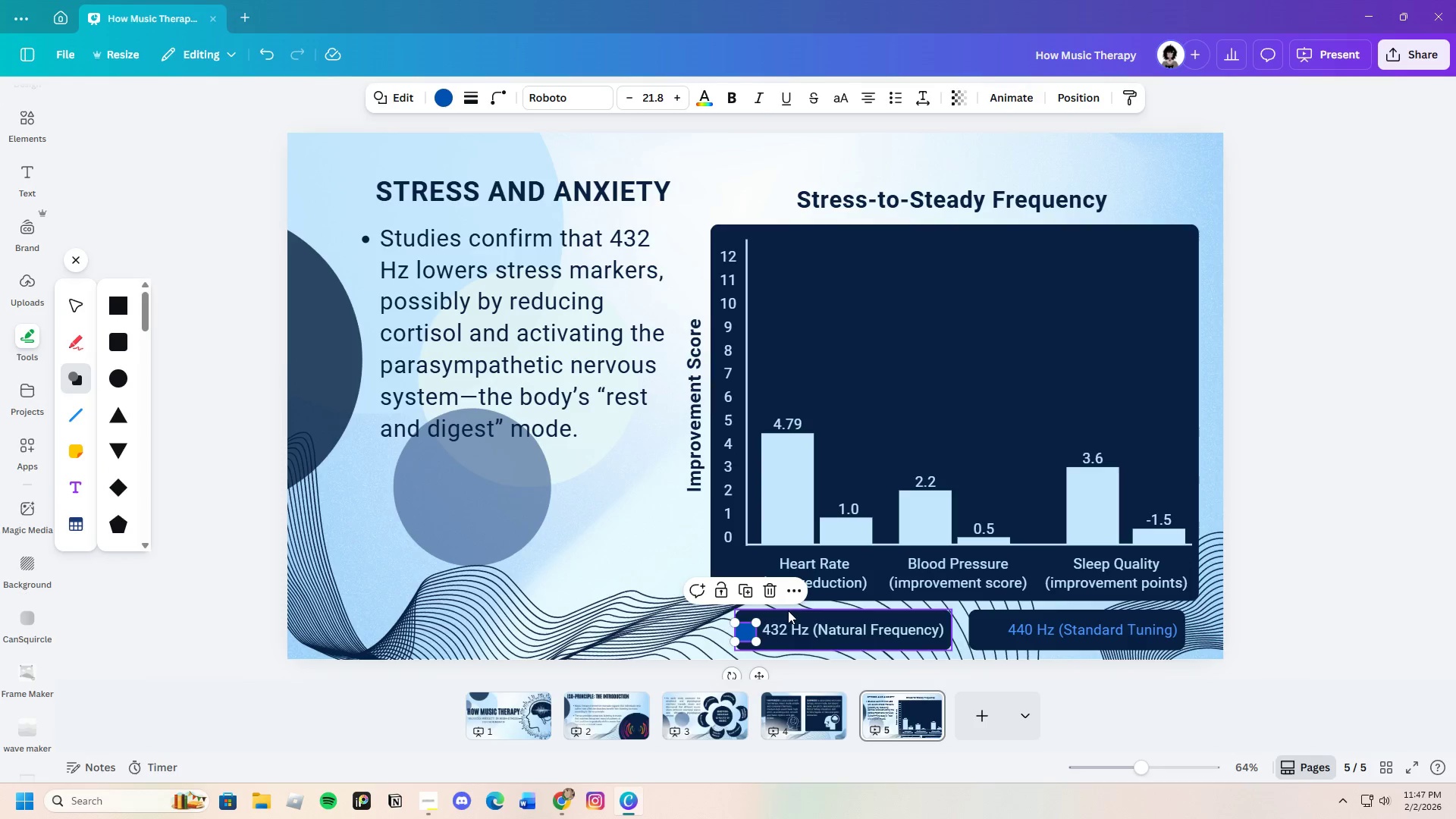 
left_click([761, 591])
 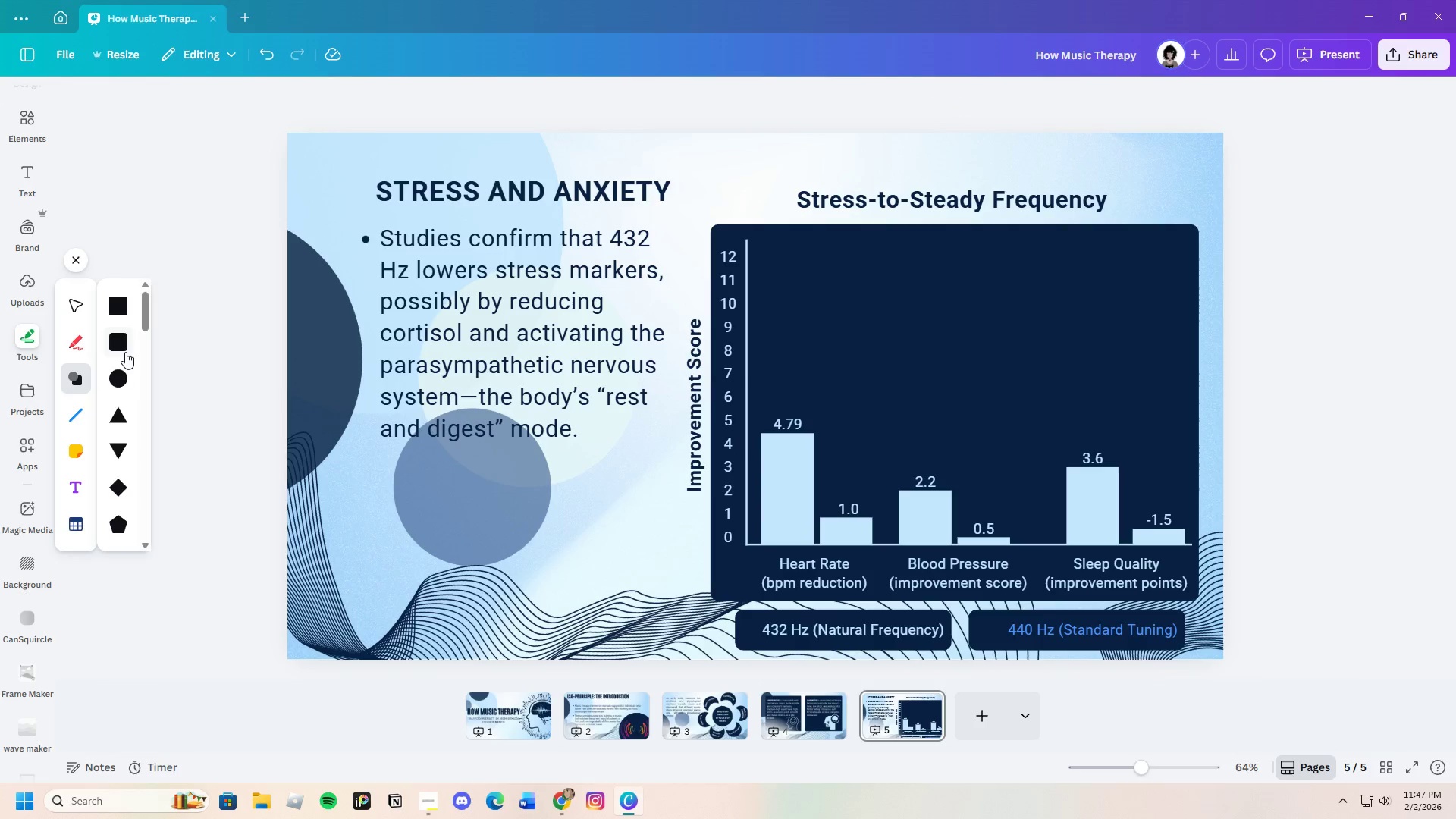 
left_click([121, 314])
 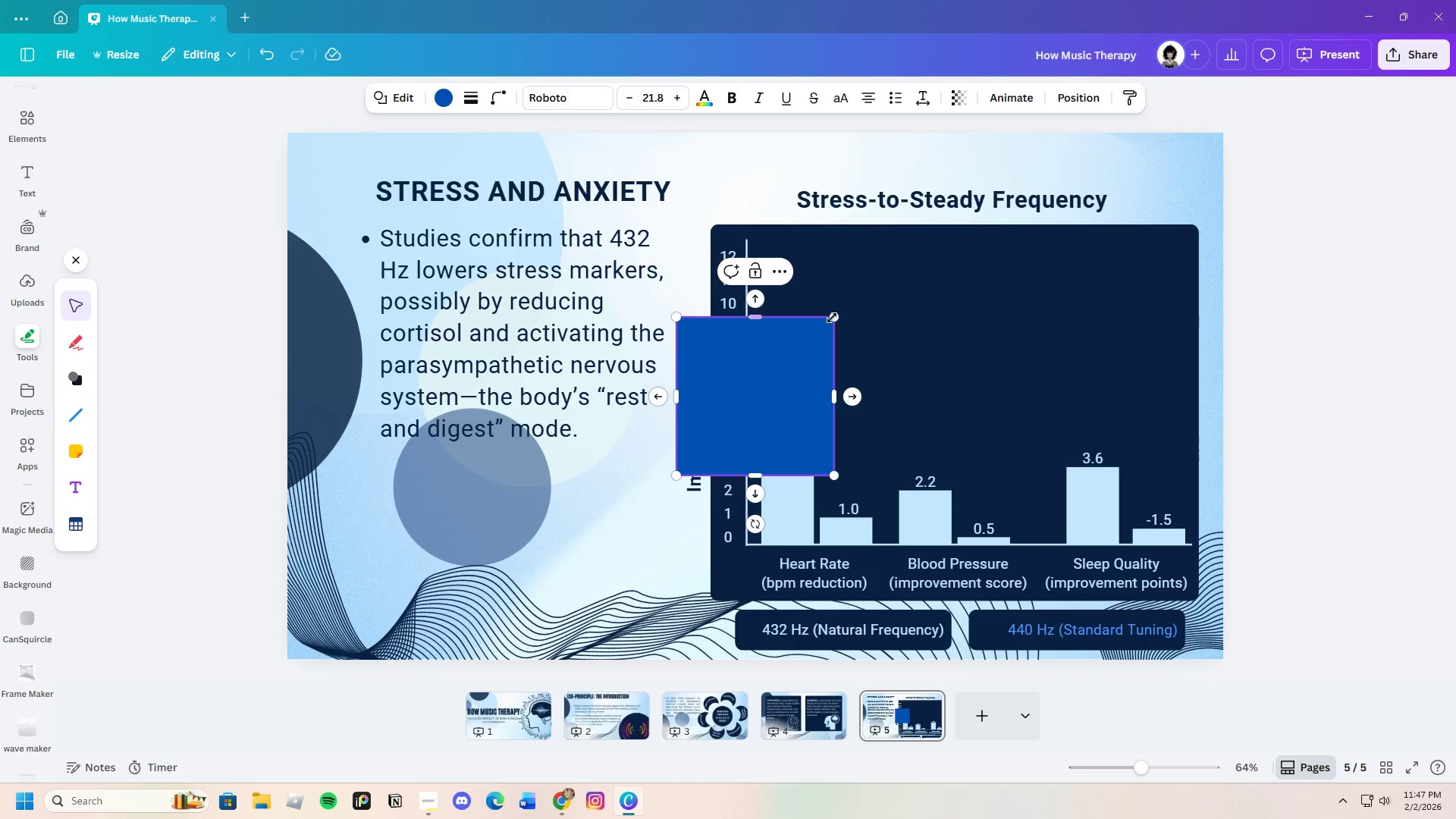 
left_click_drag(start_coordinate=[834, 317], to_coordinate=[698, 455])
 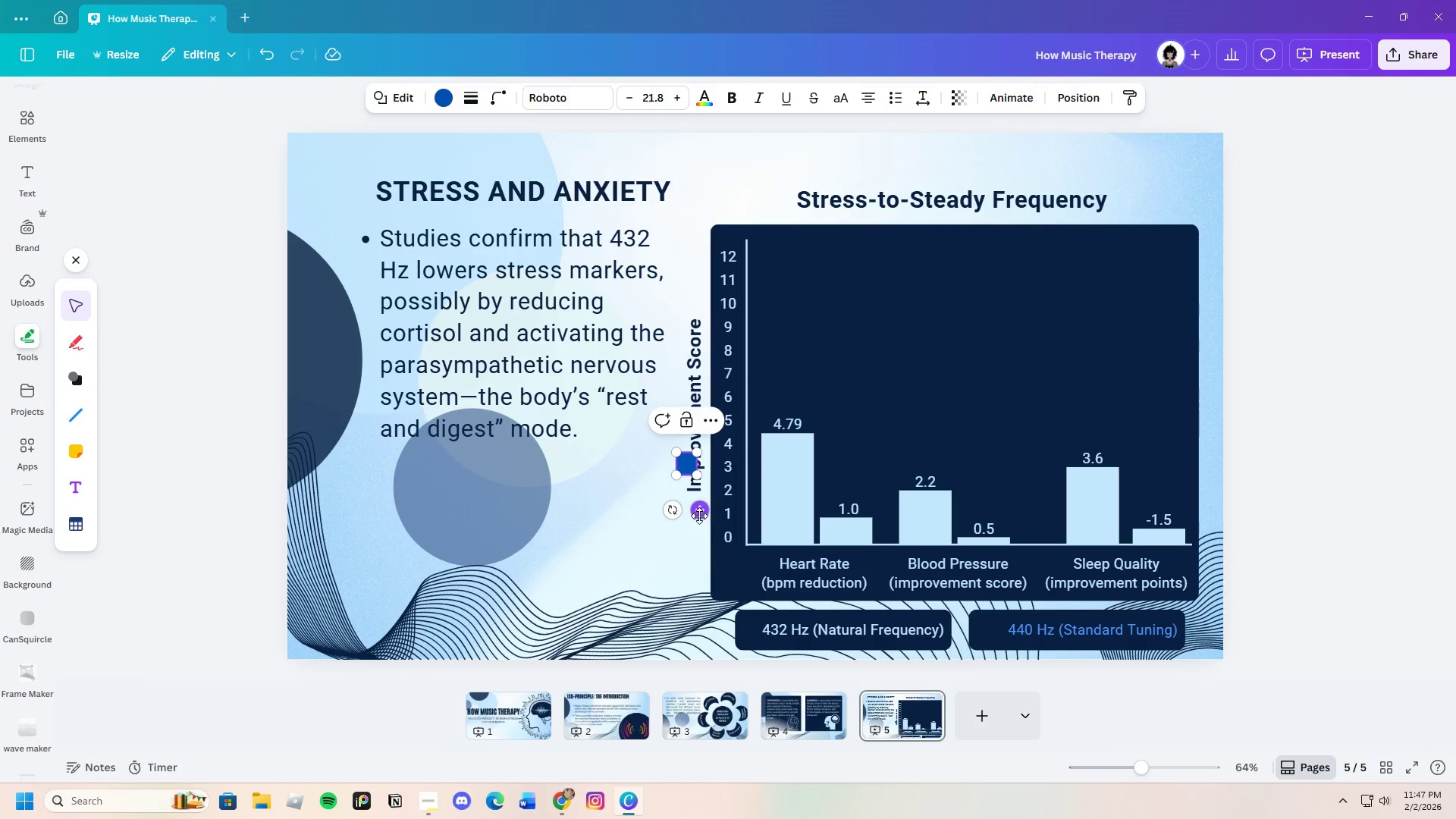 
left_click_drag(start_coordinate=[699, 513], to_coordinate=[764, 679])
 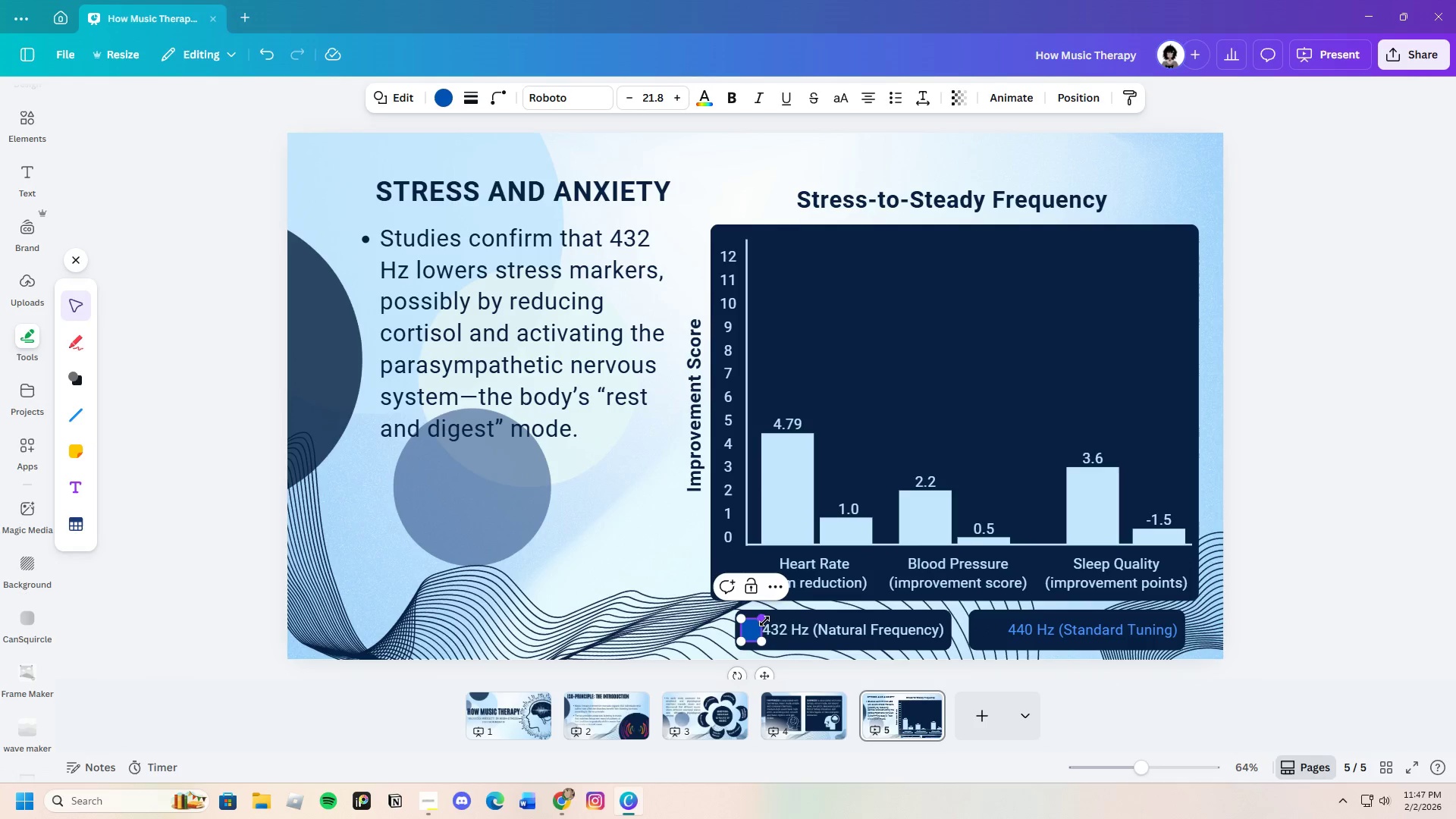 
left_click_drag(start_coordinate=[764, 620], to_coordinate=[758, 620])
 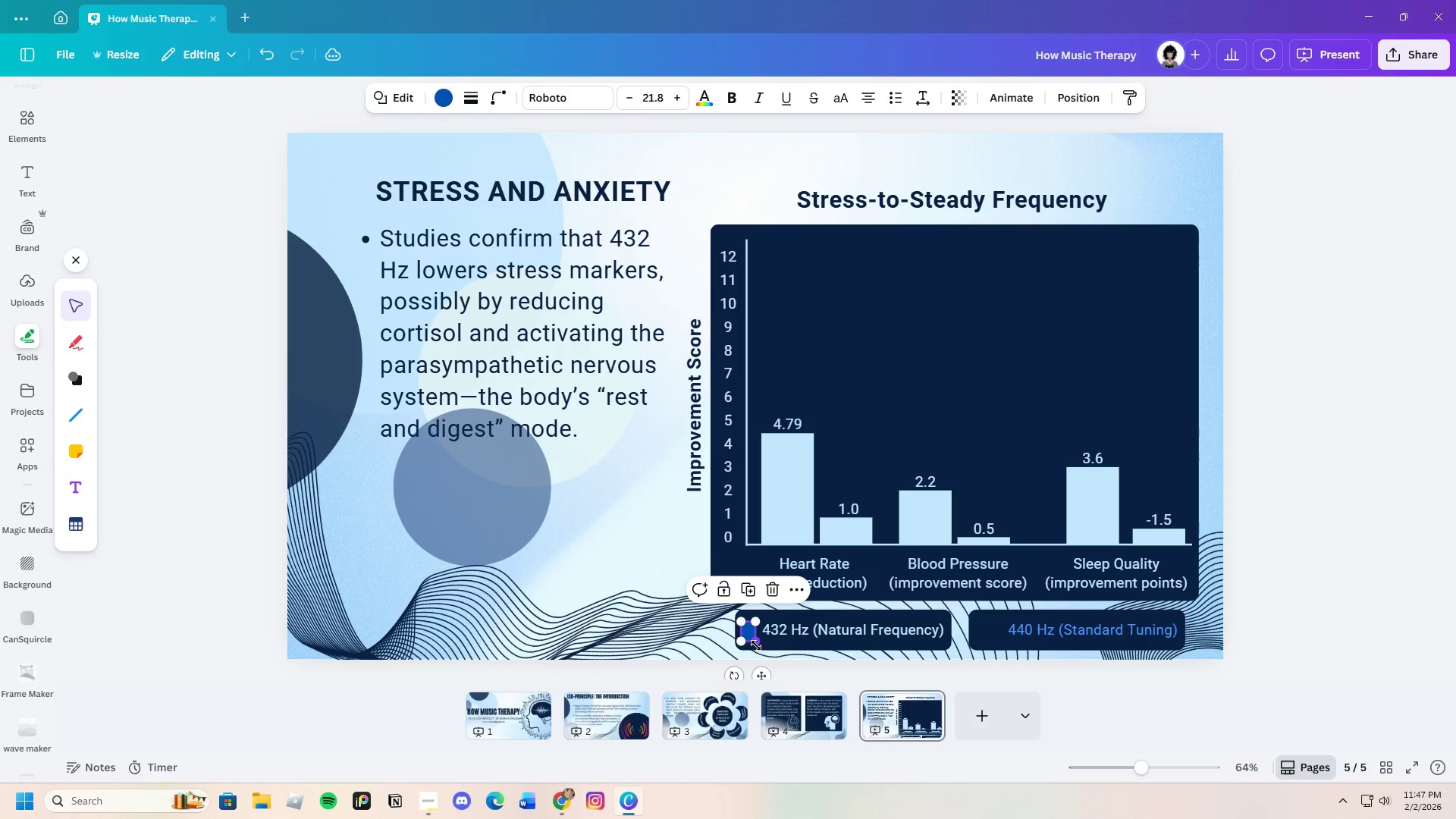 
left_click_drag(start_coordinate=[756, 643], to_coordinate=[762, 642])
 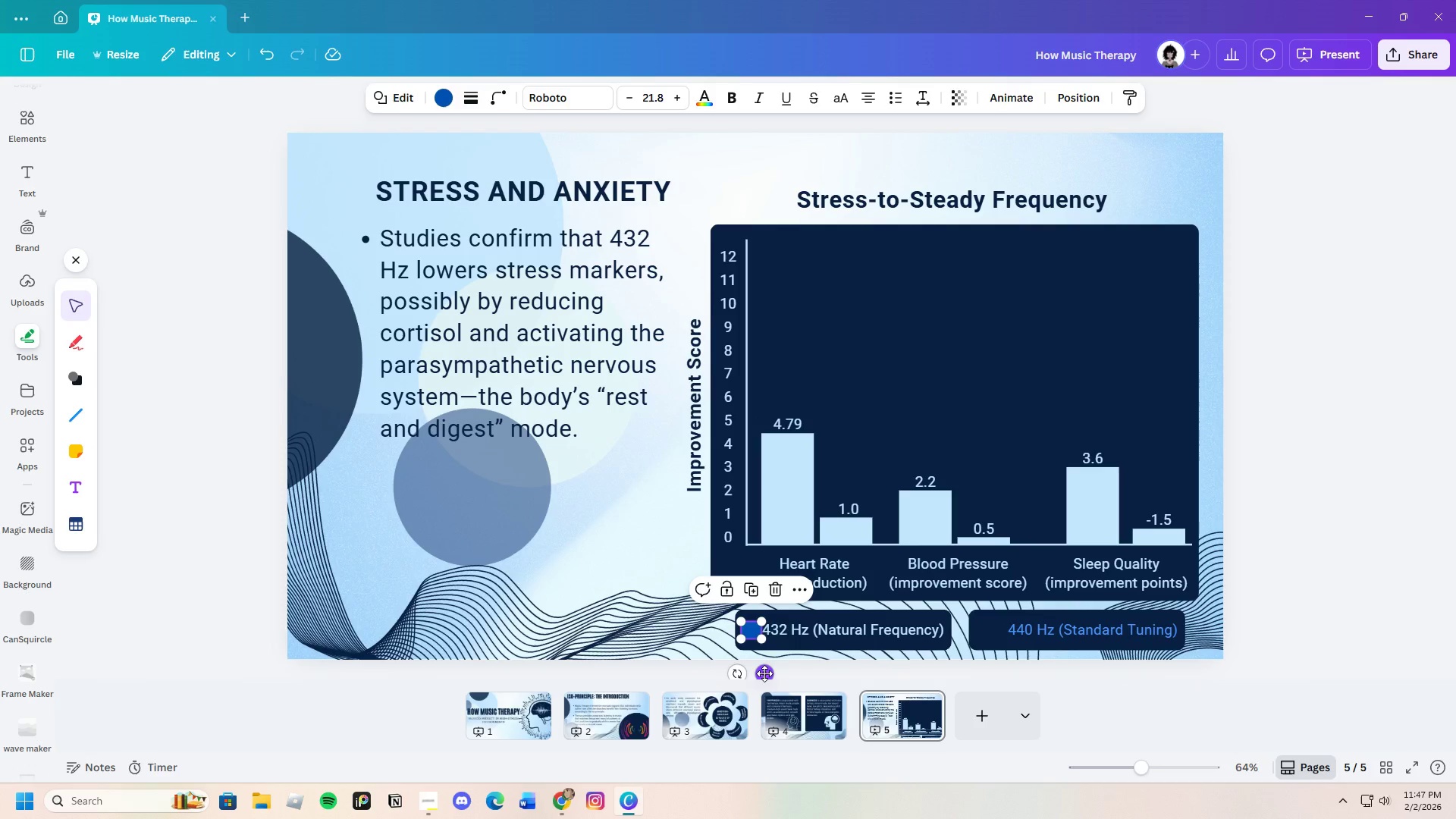 
left_click([802, 656])
 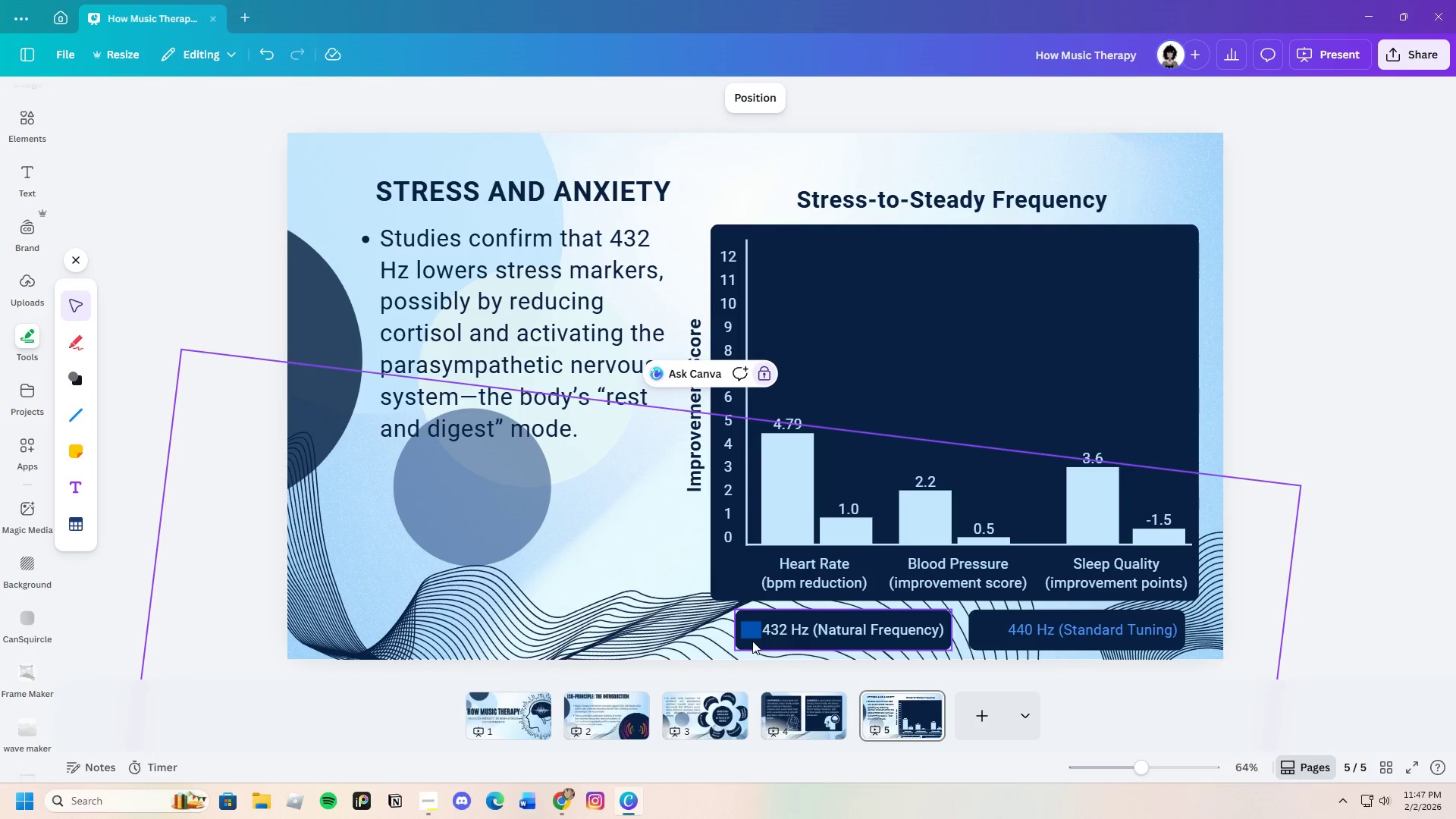 
left_click([751, 629])
 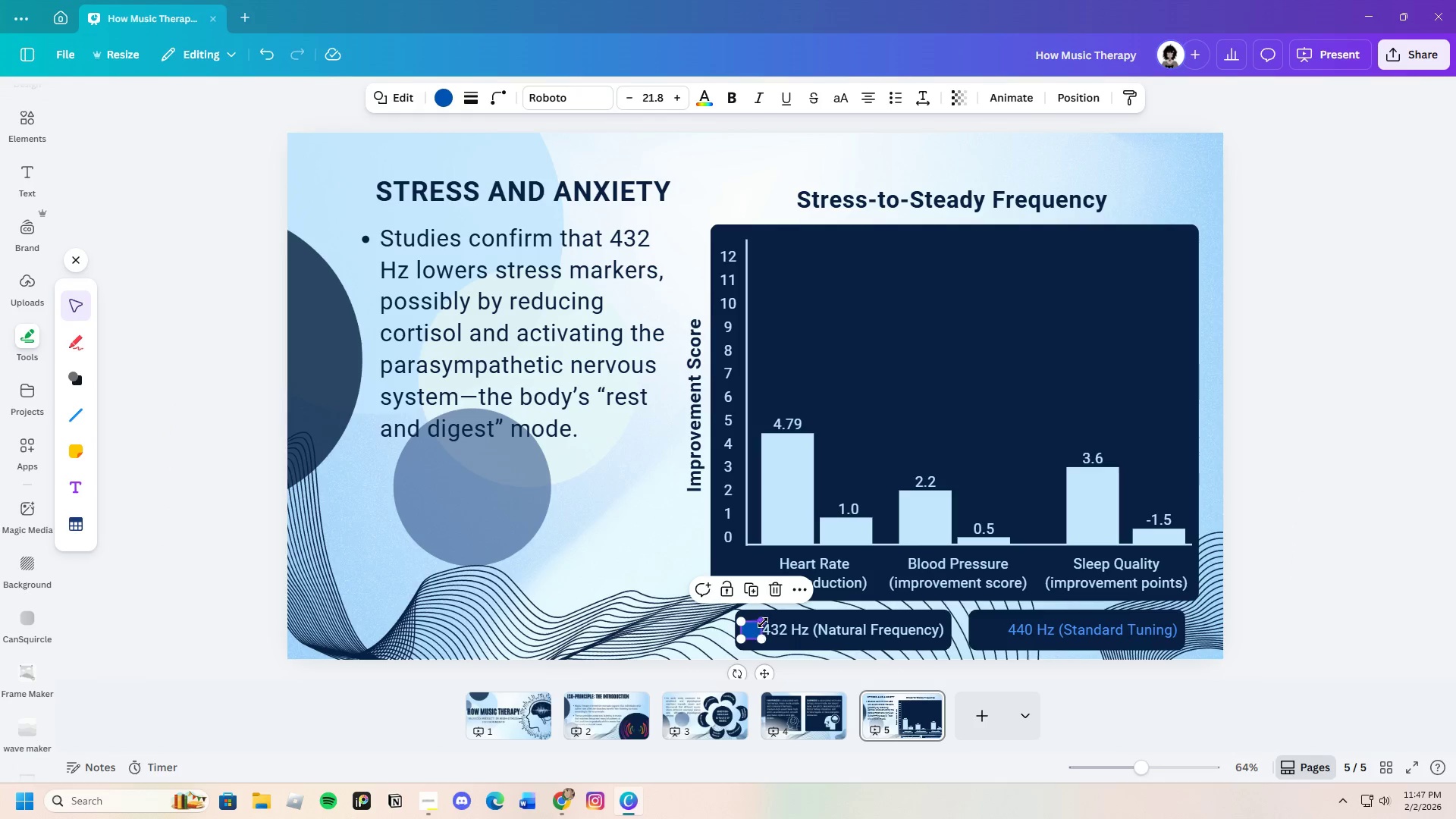 
left_click_drag(start_coordinate=[762, 623], to_coordinate=[758, 624])
 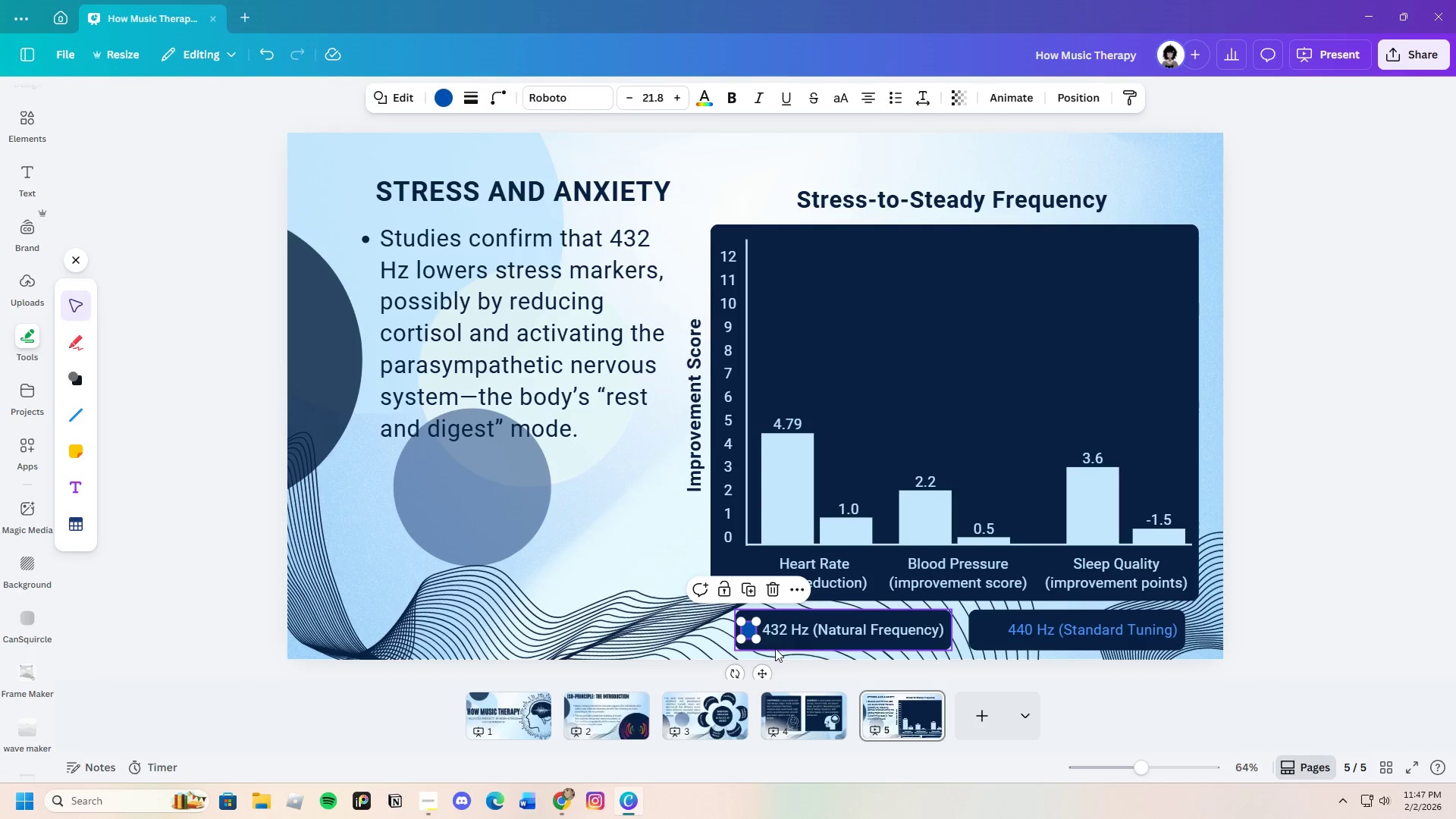 
left_click([775, 648])
 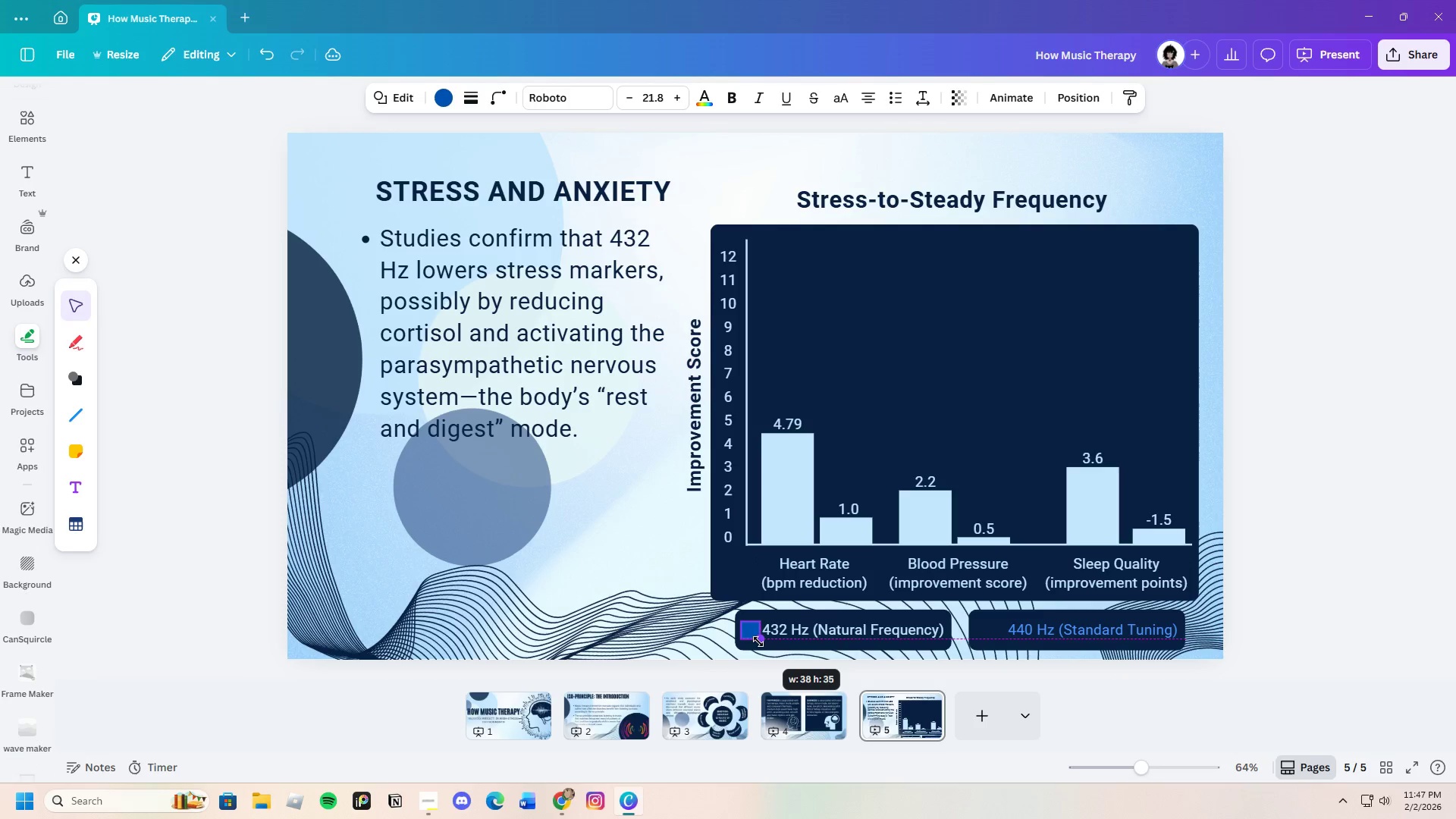 
left_click([787, 648])
 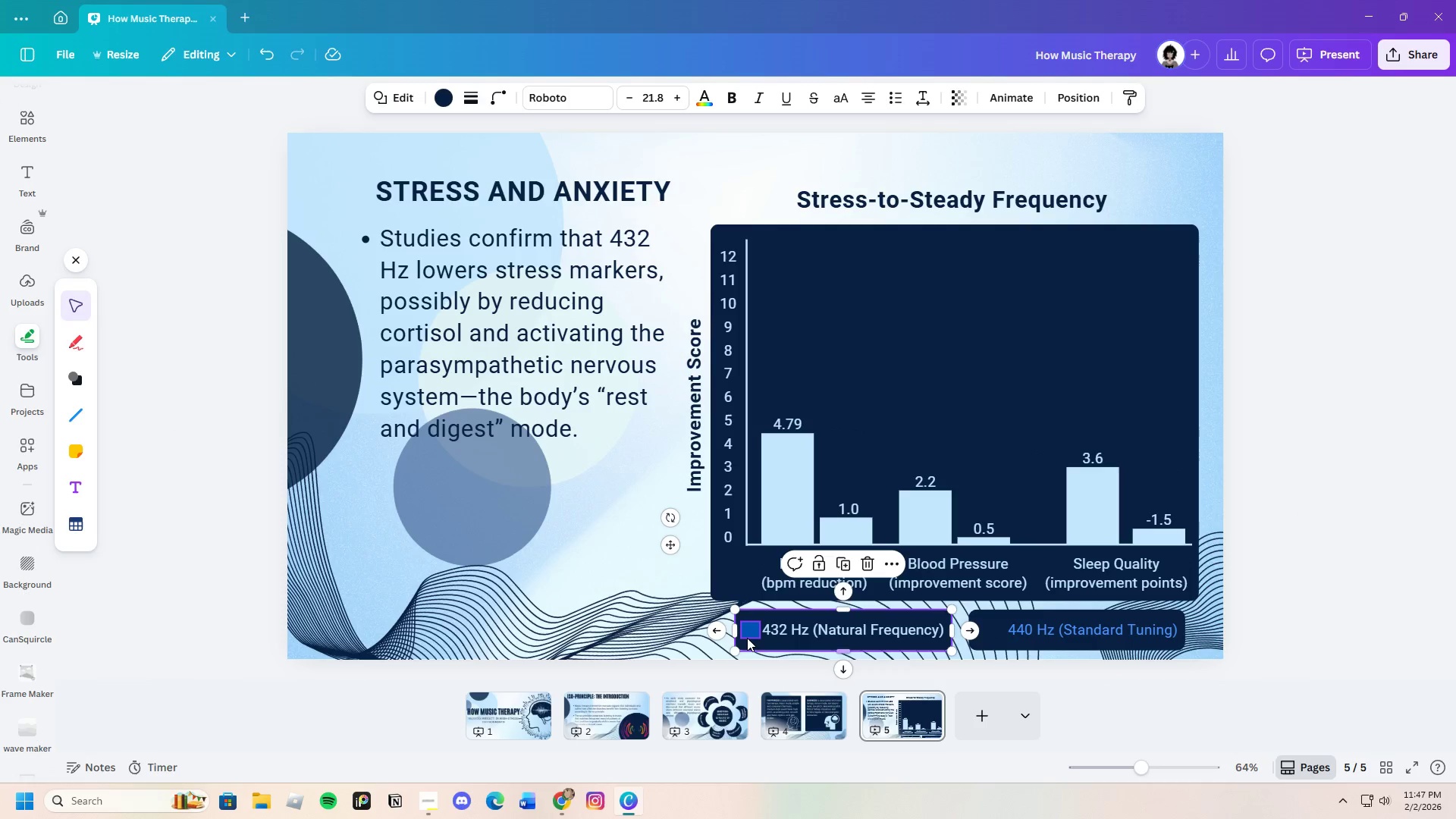 
left_click([747, 638])
 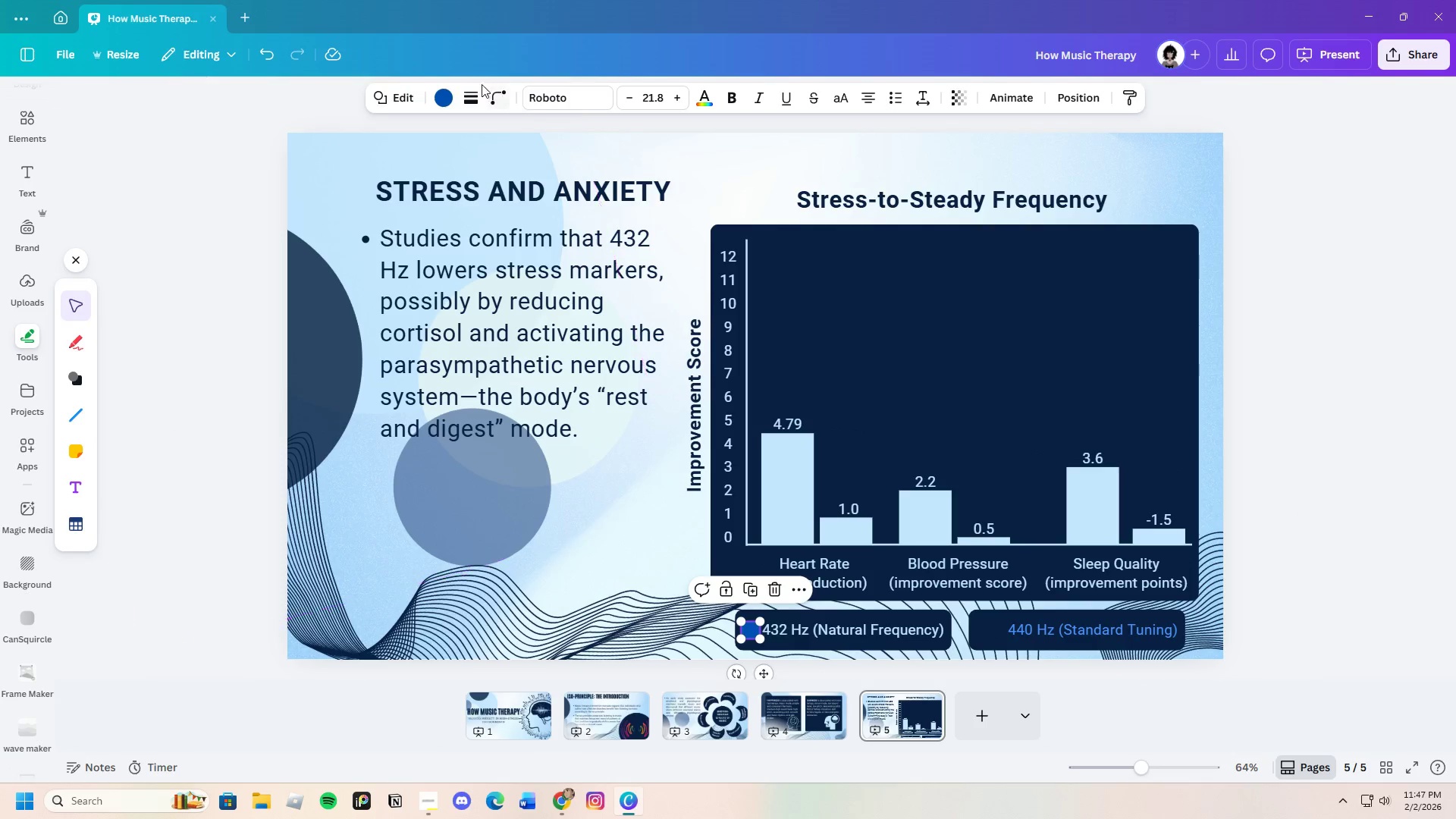 
left_click([493, 99])
 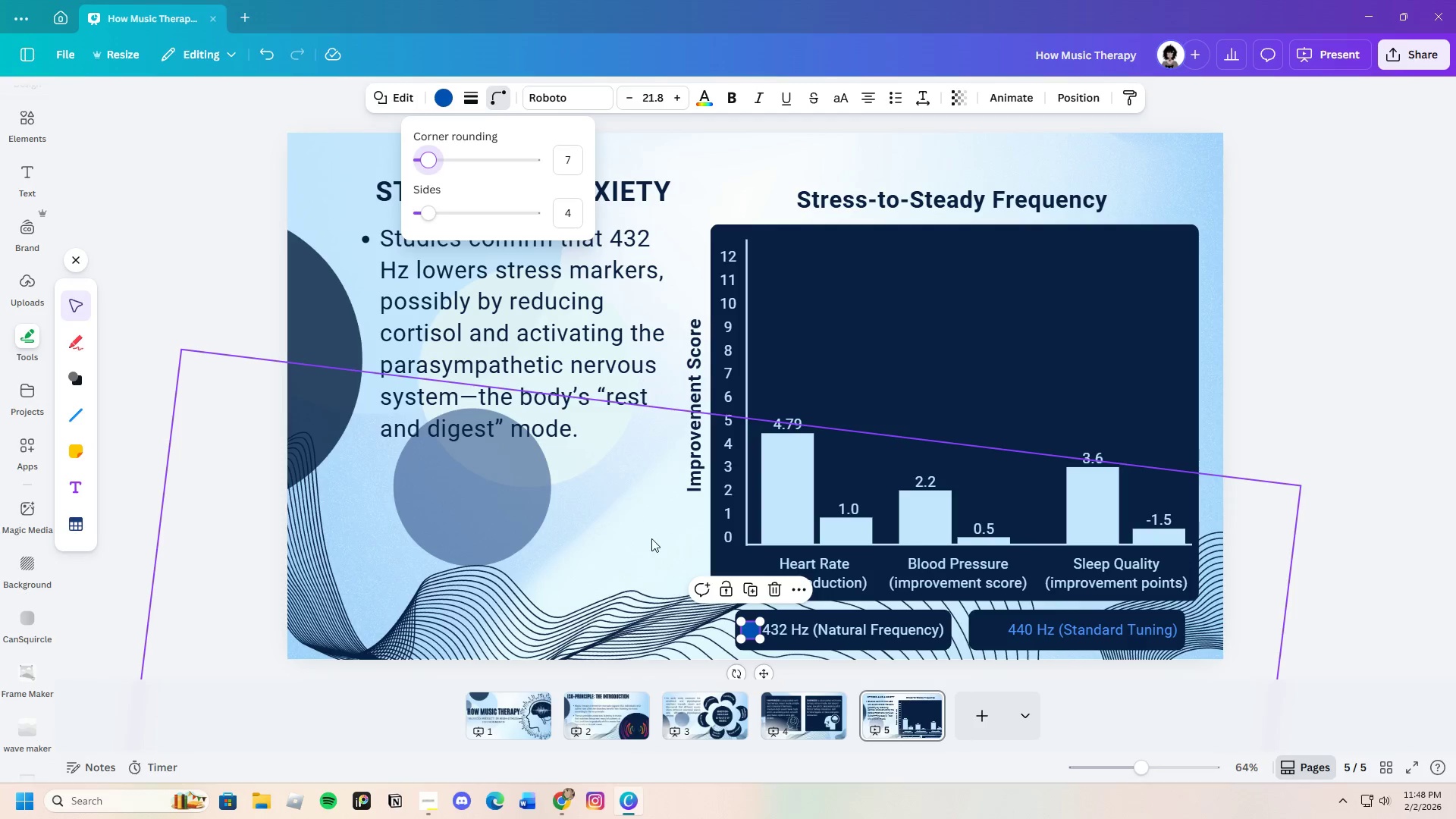 
left_click([441, 102])
 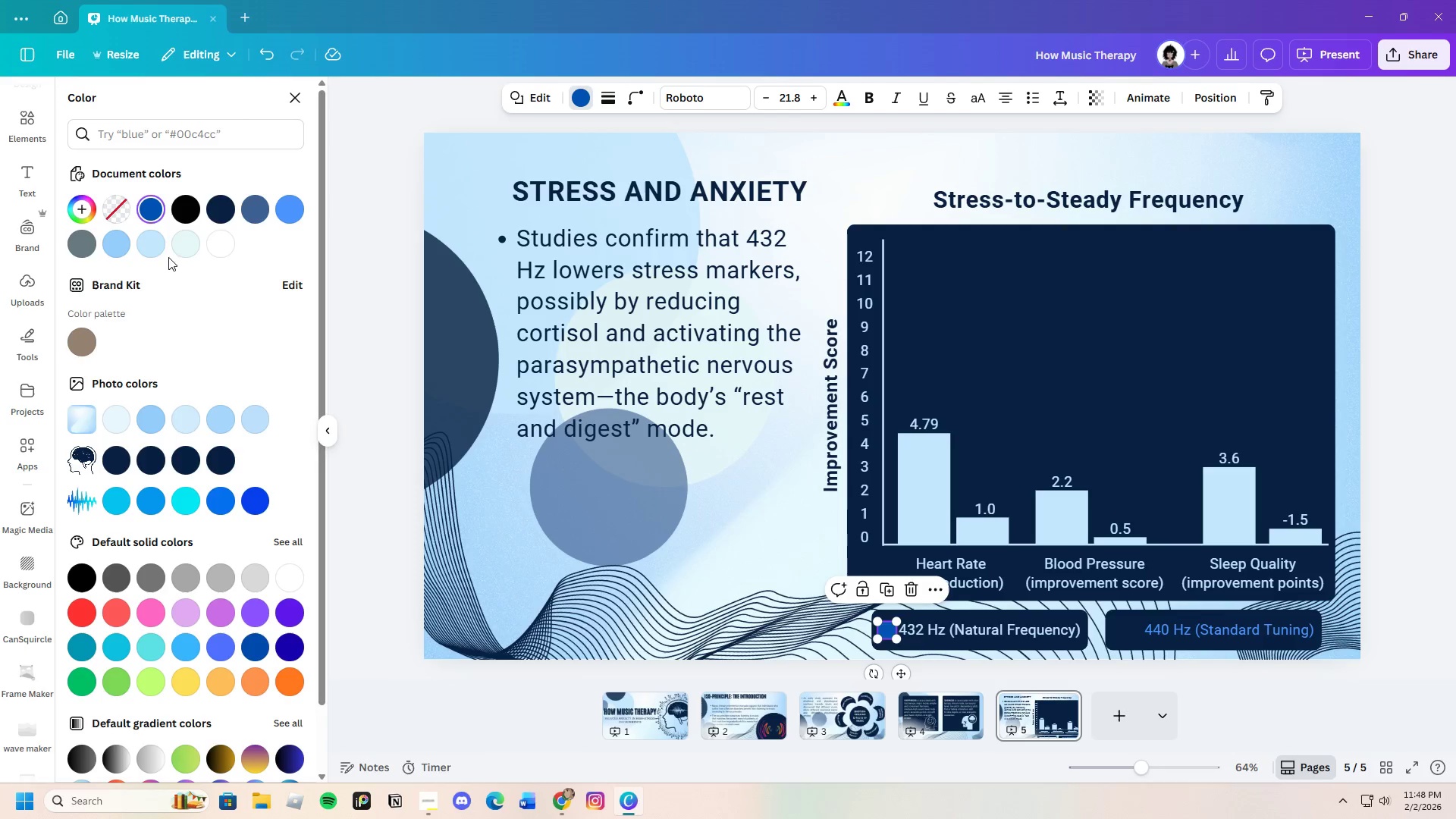 
left_click([162, 249])
 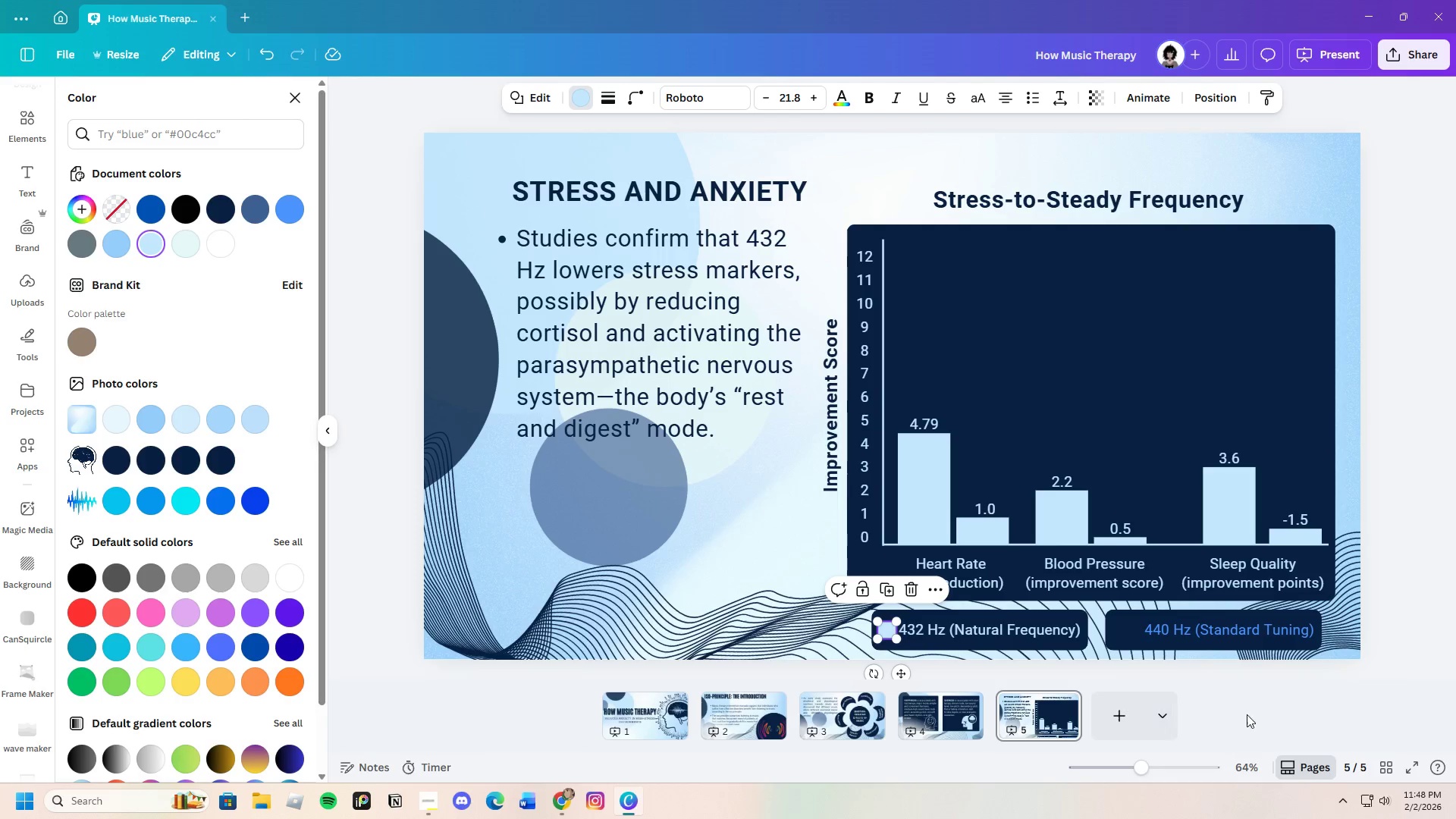 
left_click([1262, 704])
 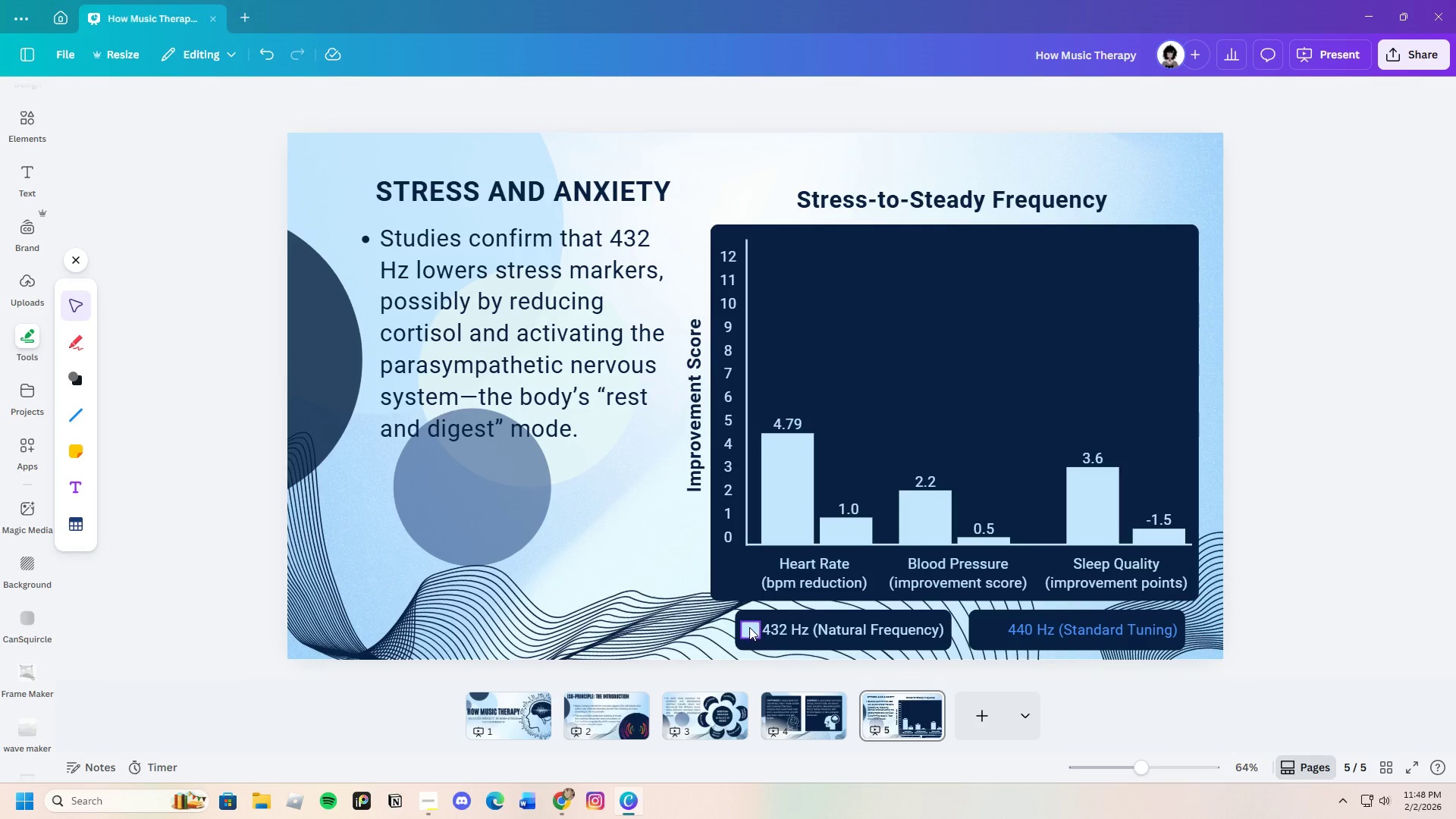 
left_click([749, 627])
 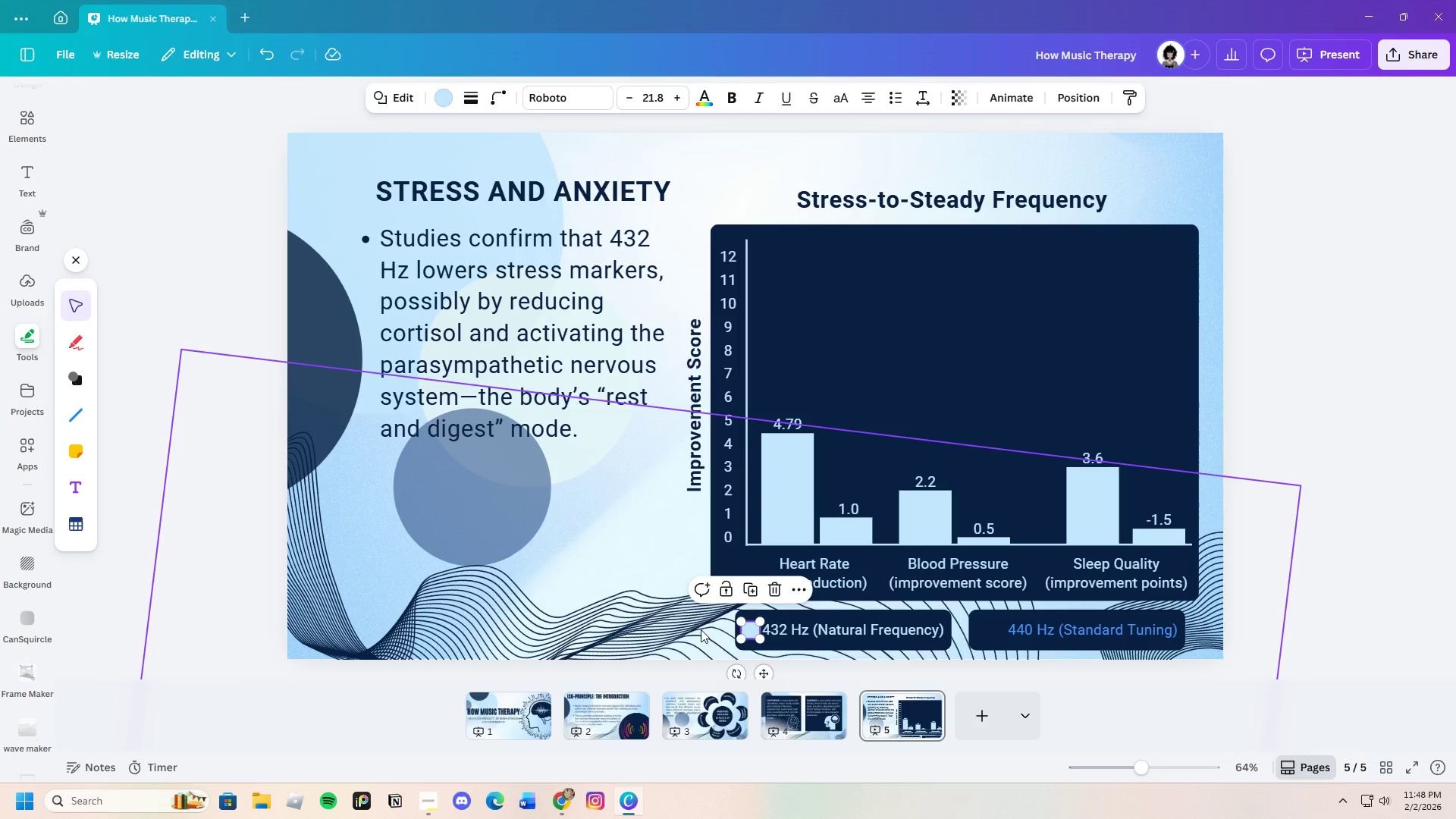 
key(Control+C)
 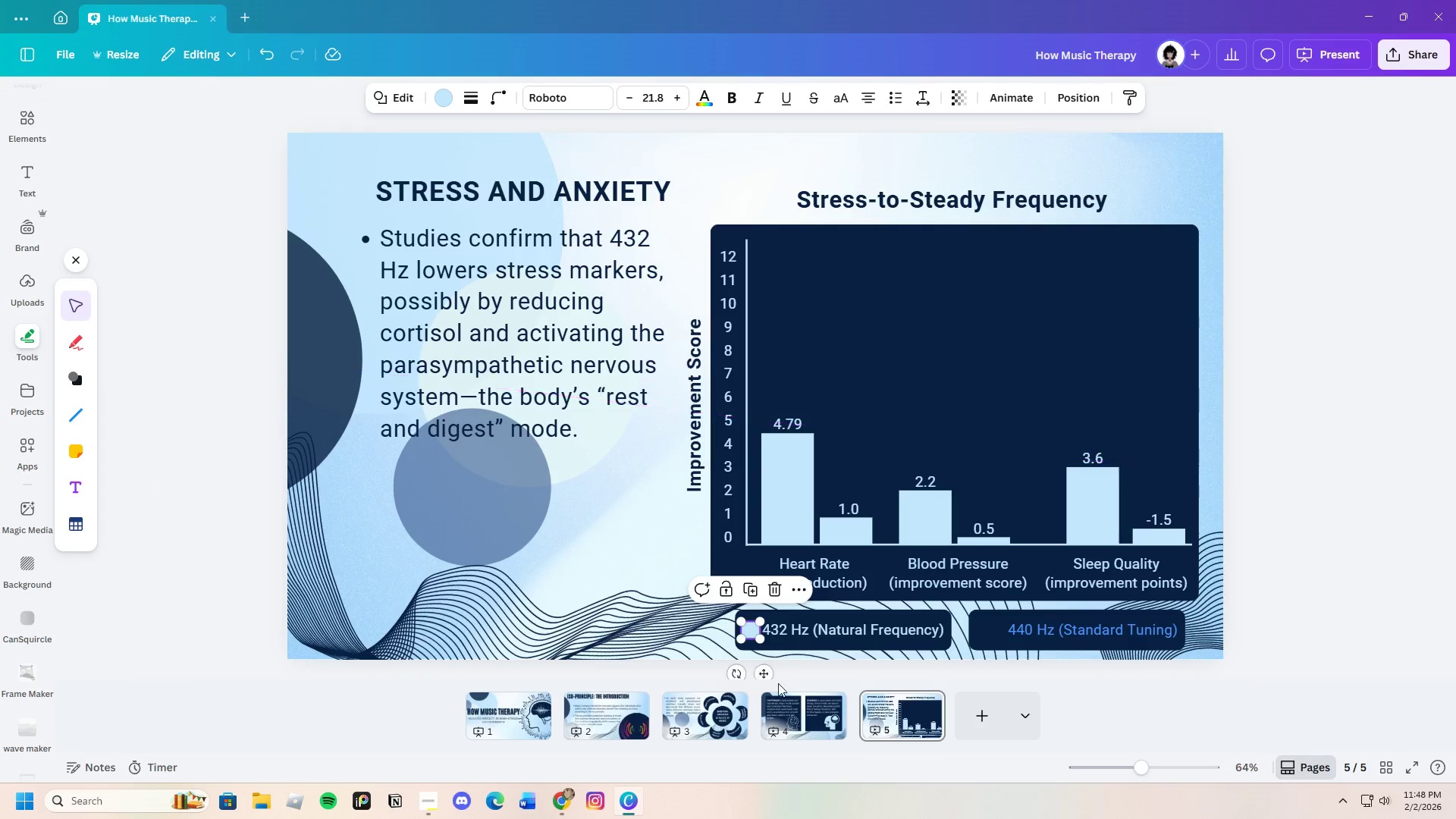 
key(Control+V)
 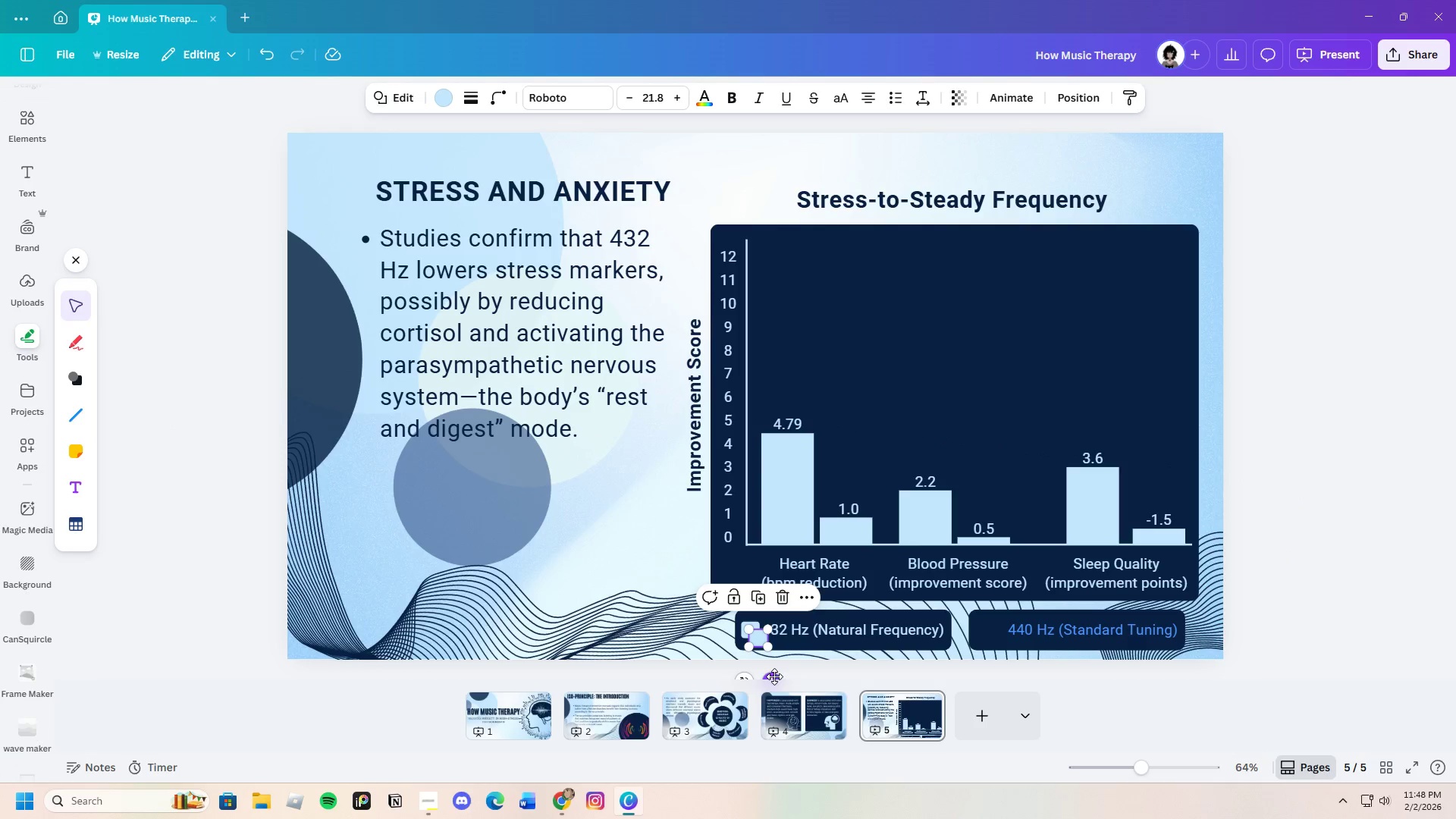 
left_click_drag(start_coordinate=[774, 676], to_coordinate=[1004, 668])
 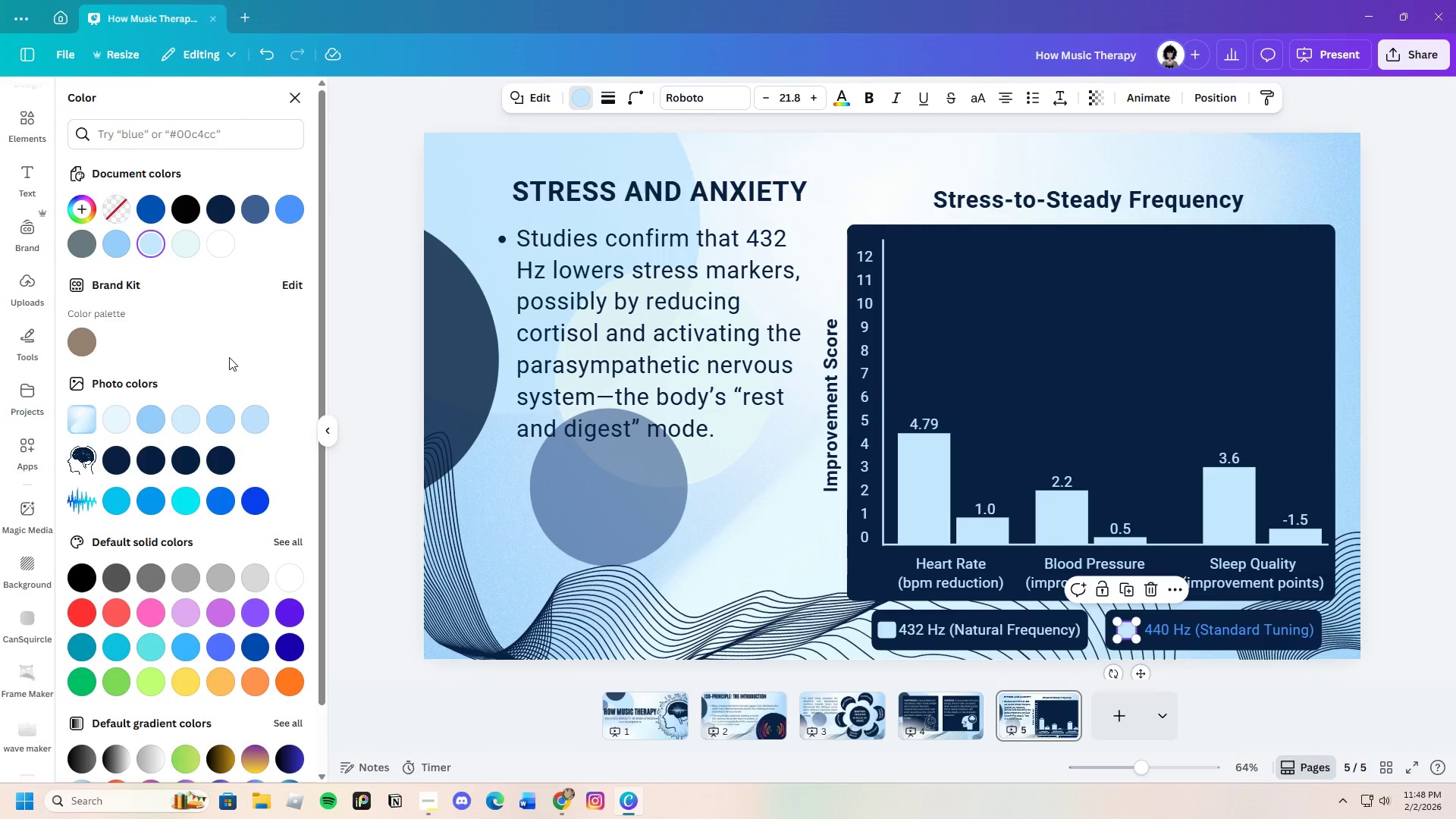 
left_click([121, 244])
 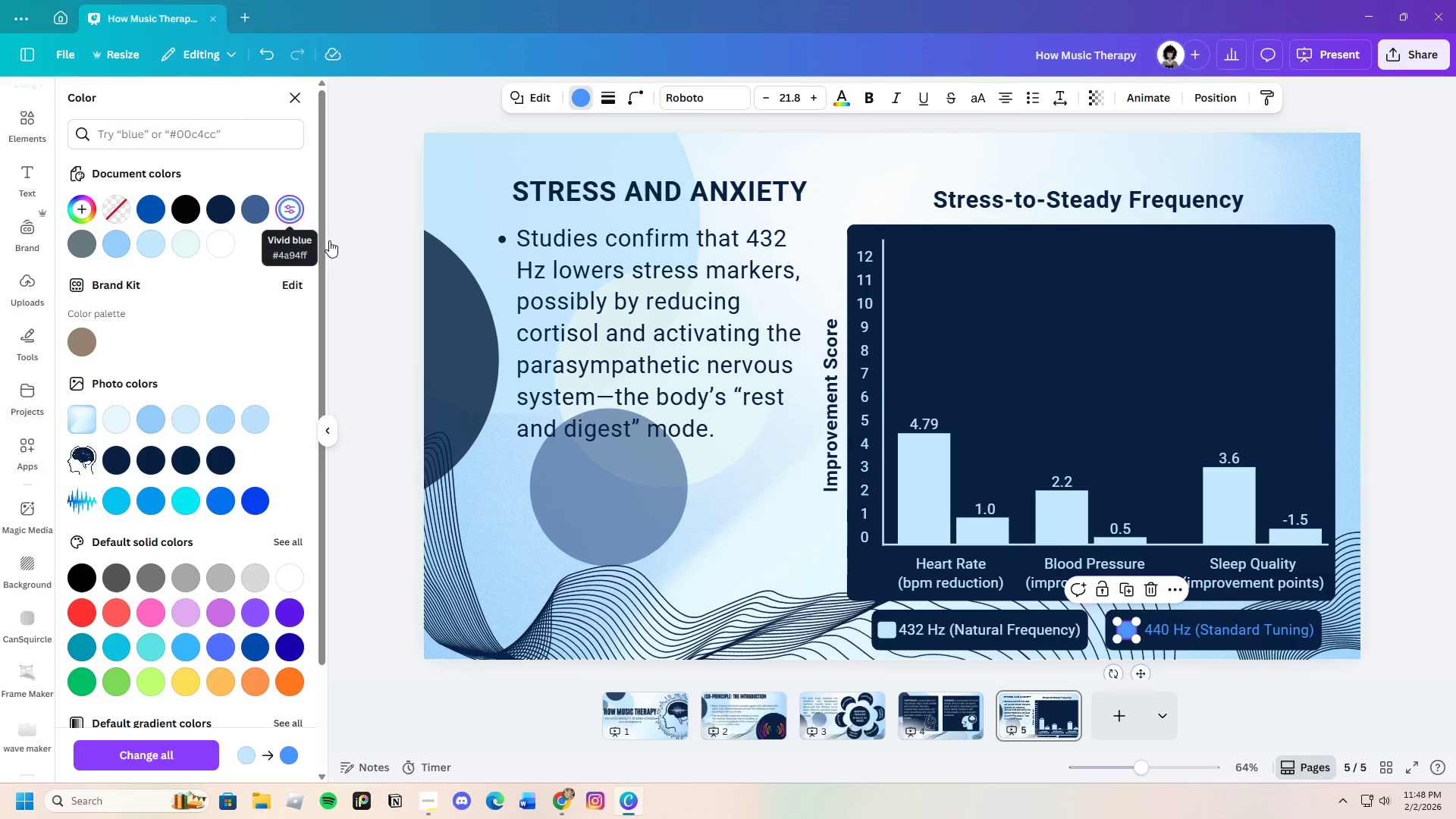 
left_click([1434, 629])
 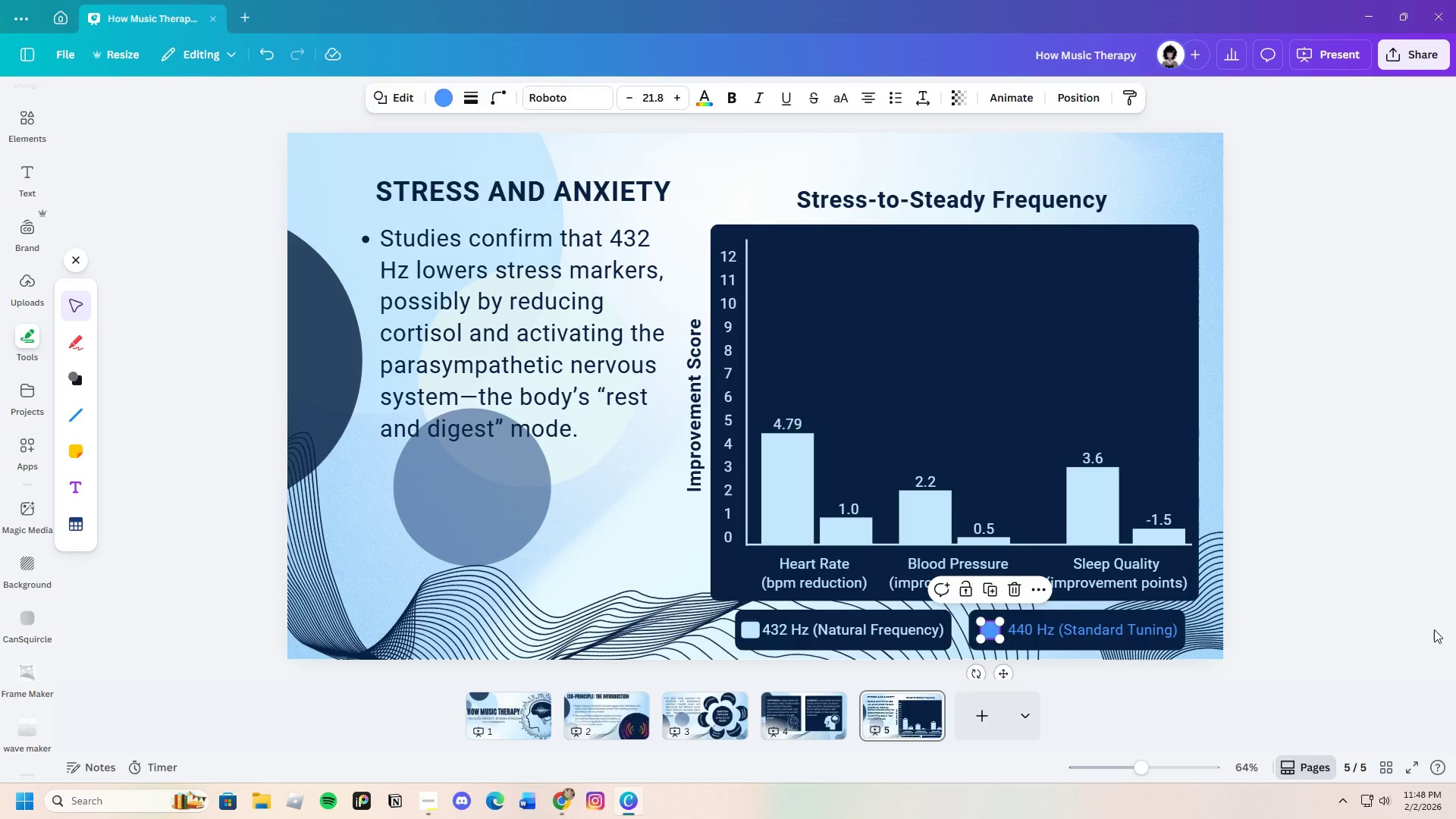 
left_click([1434, 629])
 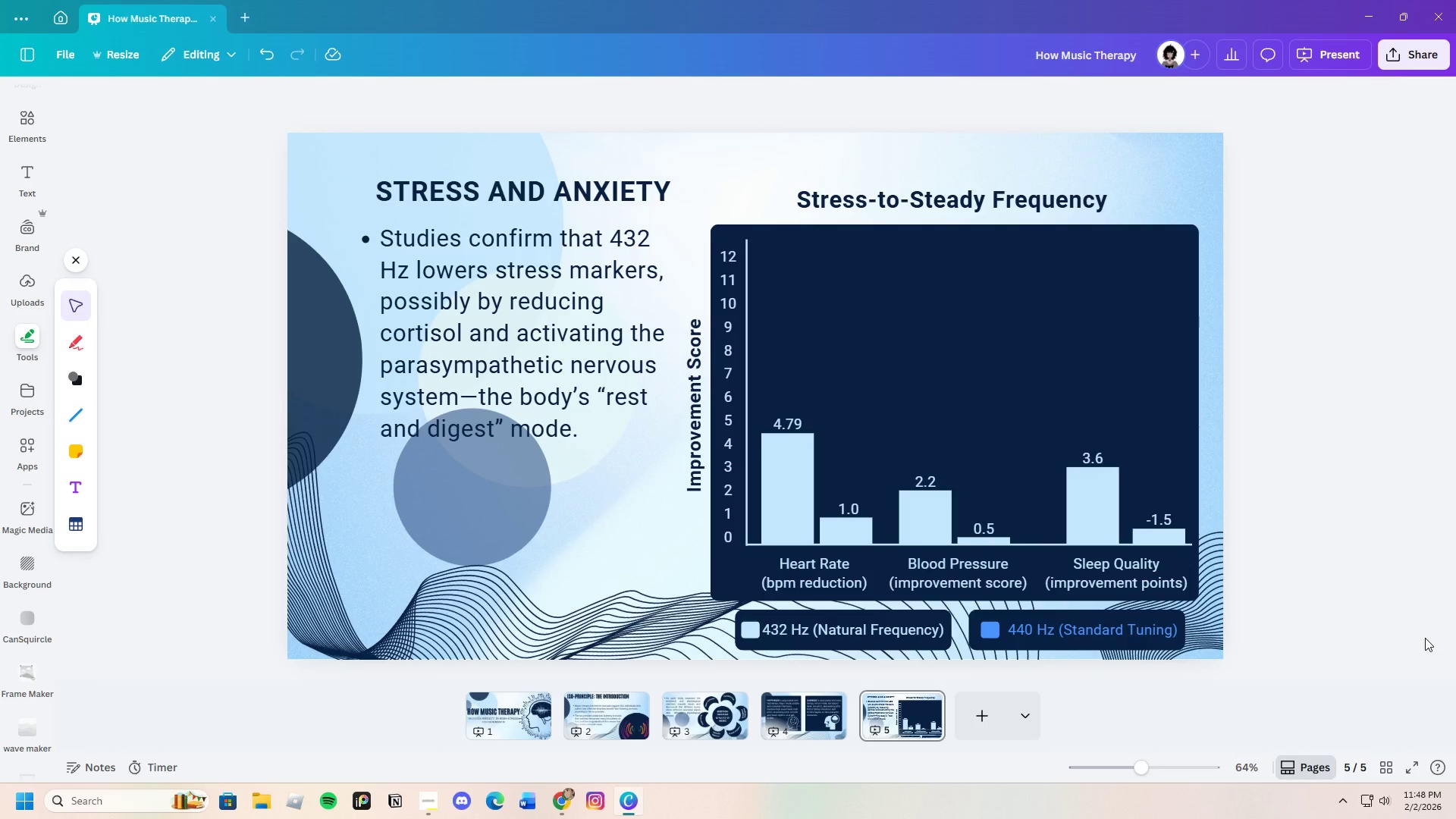 
wait(31.0)
 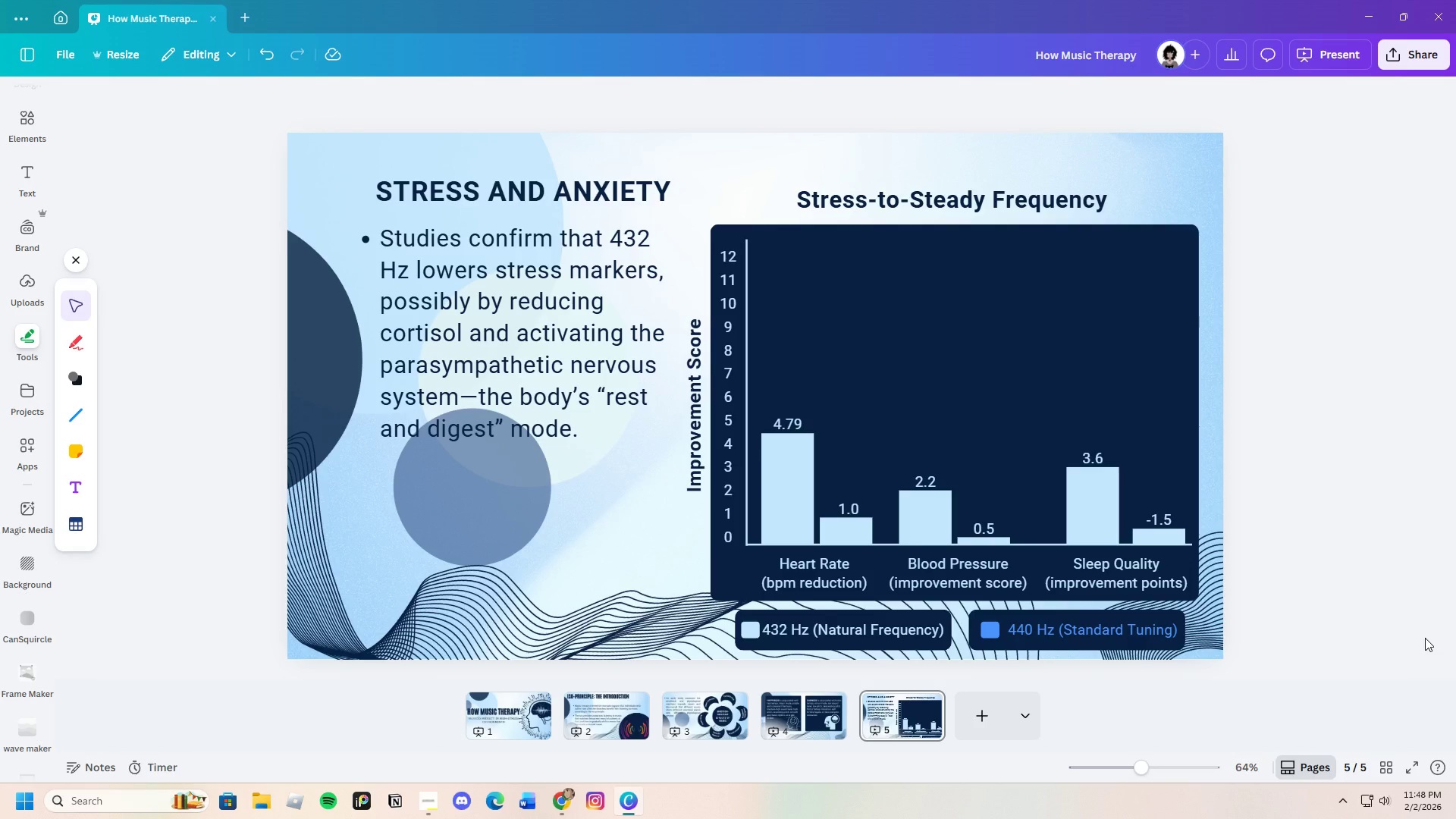 
left_click([795, 466])
 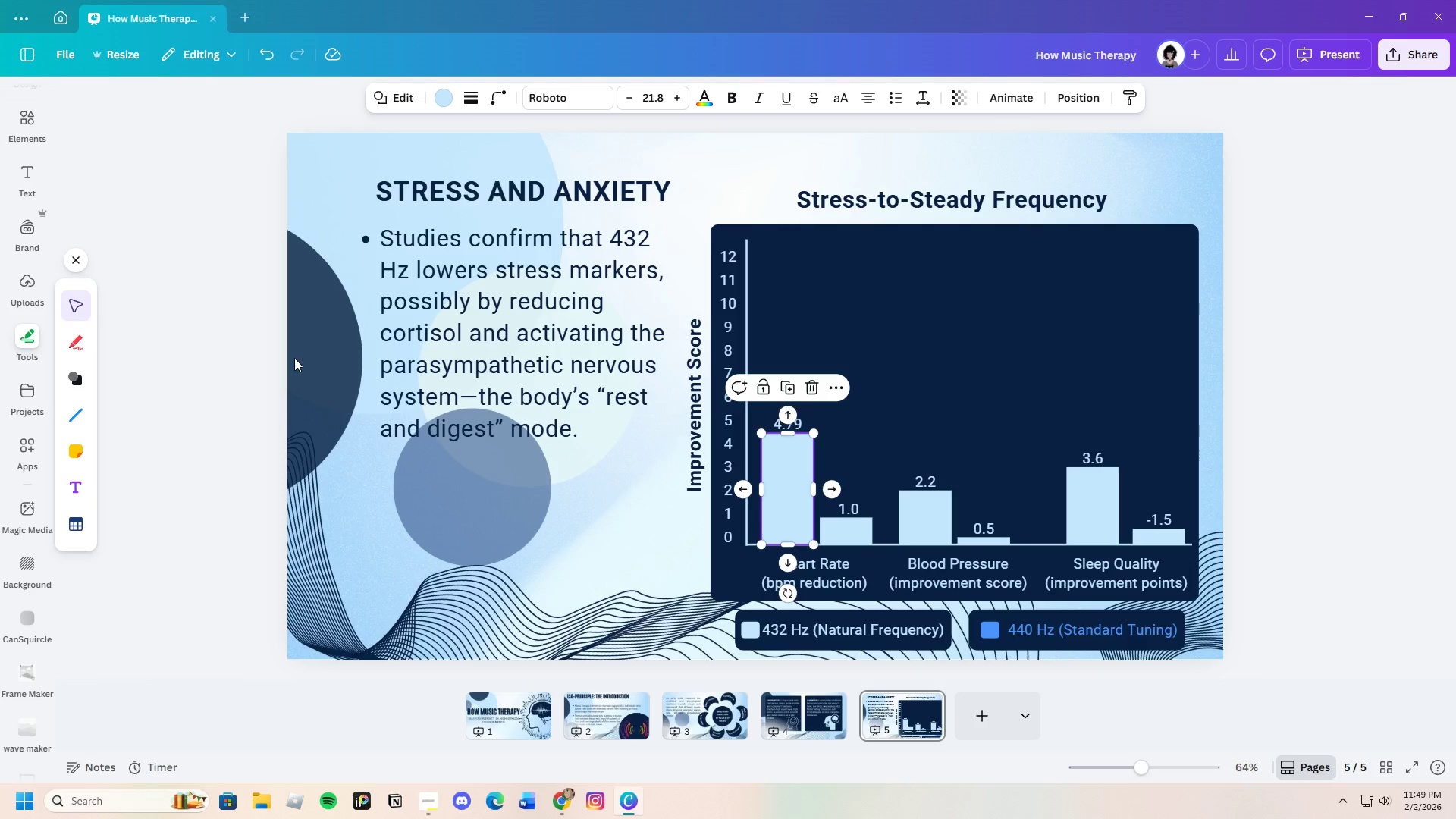 
left_click([1275, 483])
 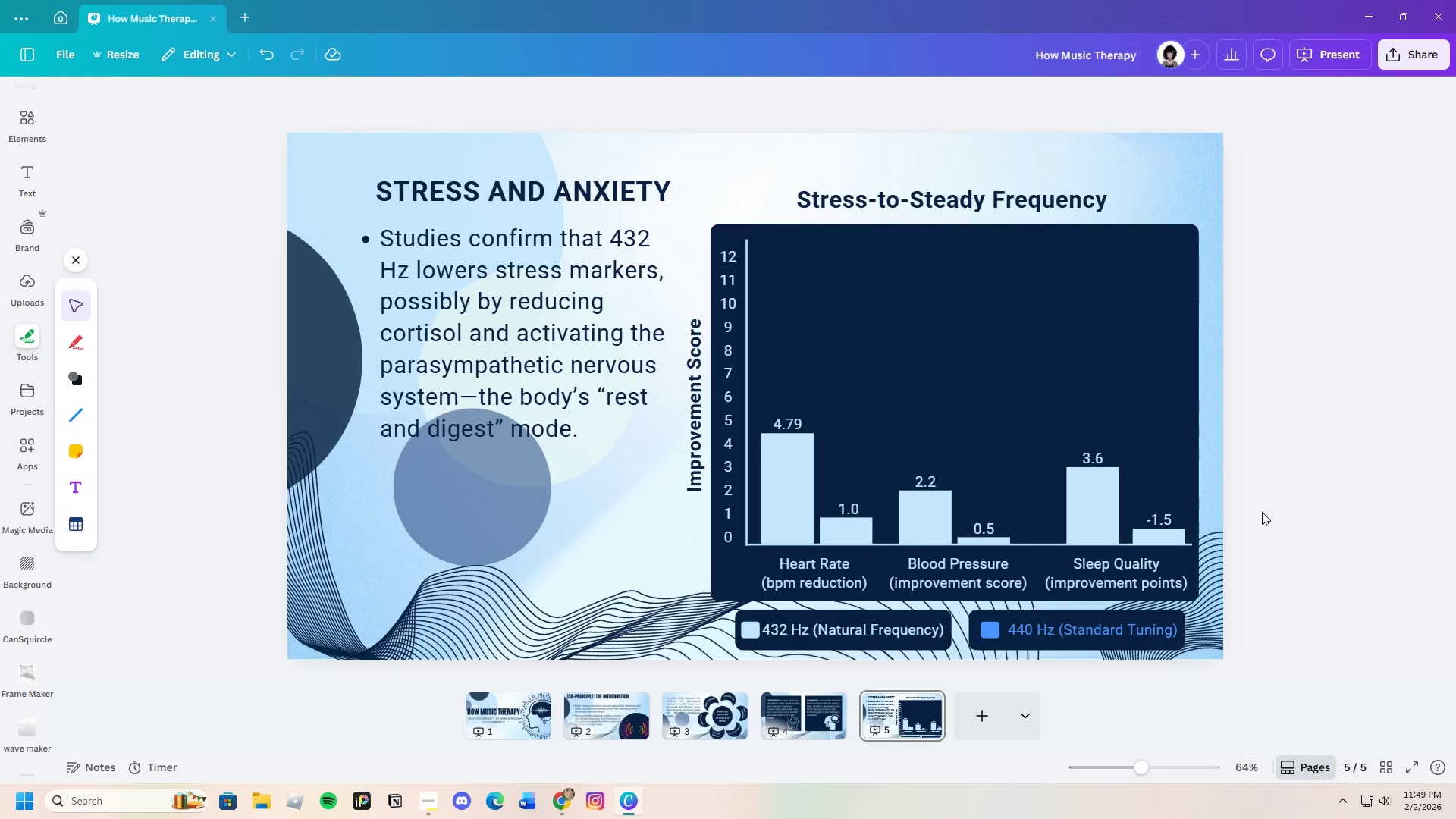 
wait(24.19)
 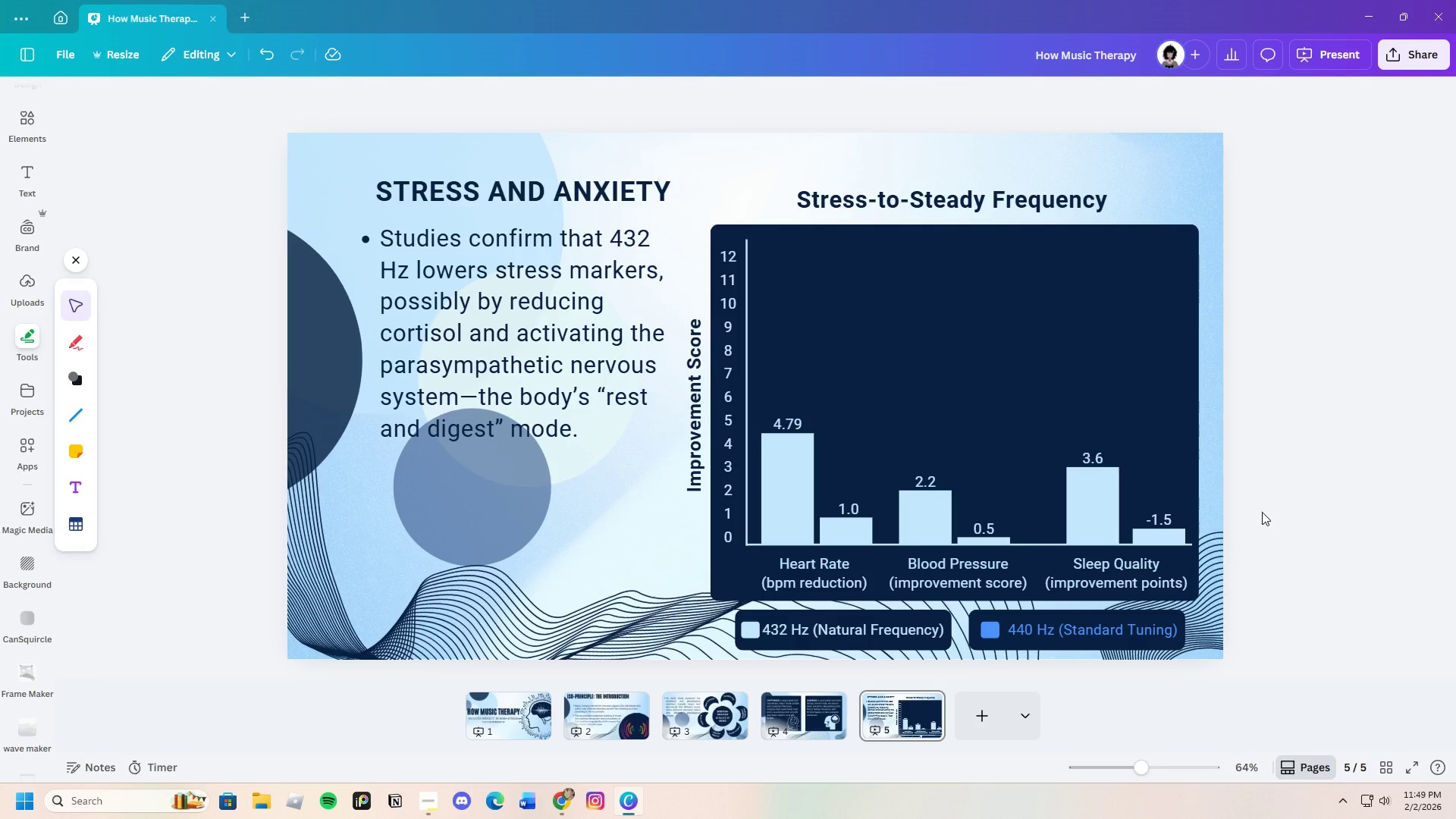 
left_click([23, 130])
 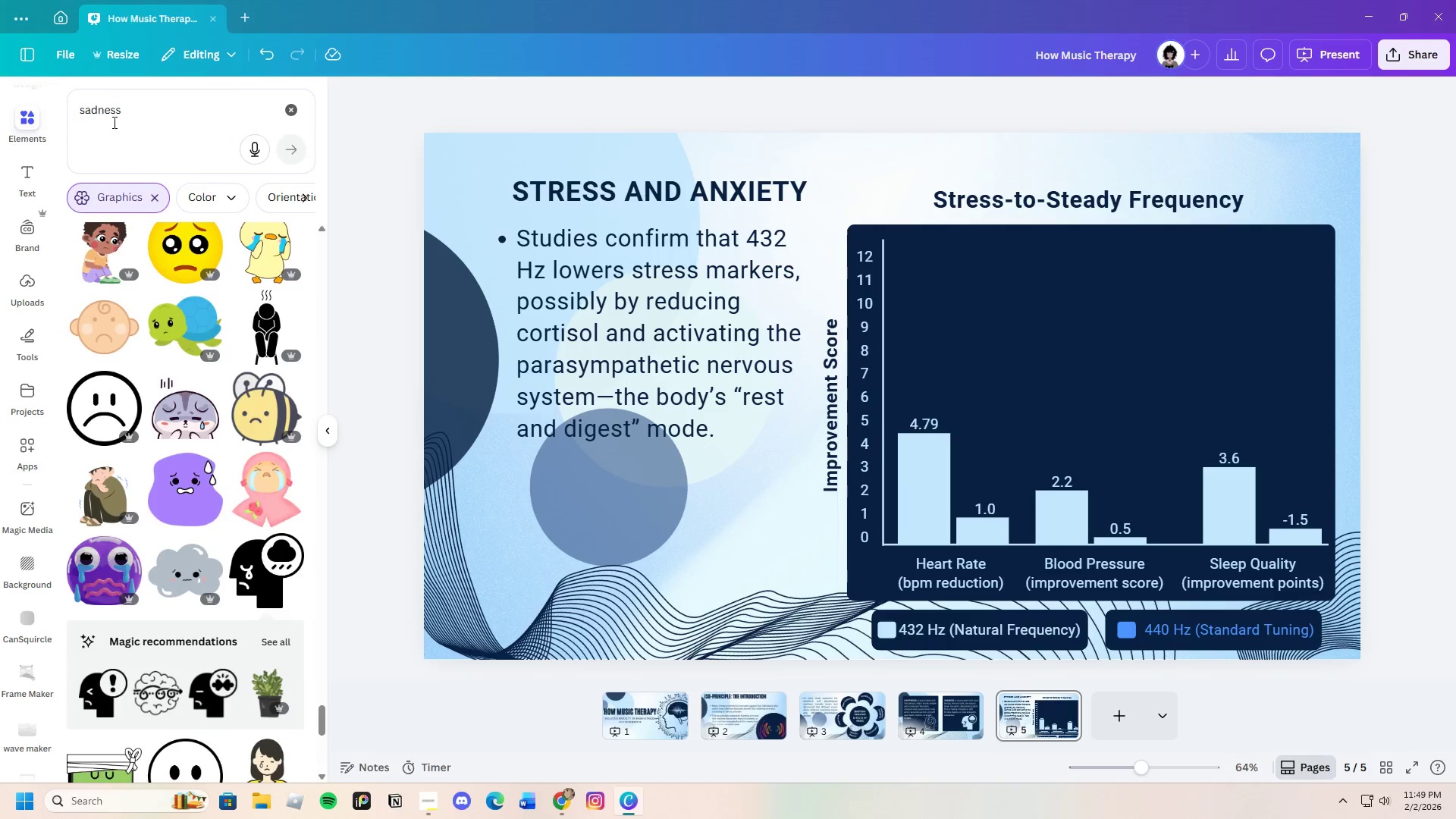 
left_click_drag(start_coordinate=[133, 112], to_coordinate=[37, 113])
 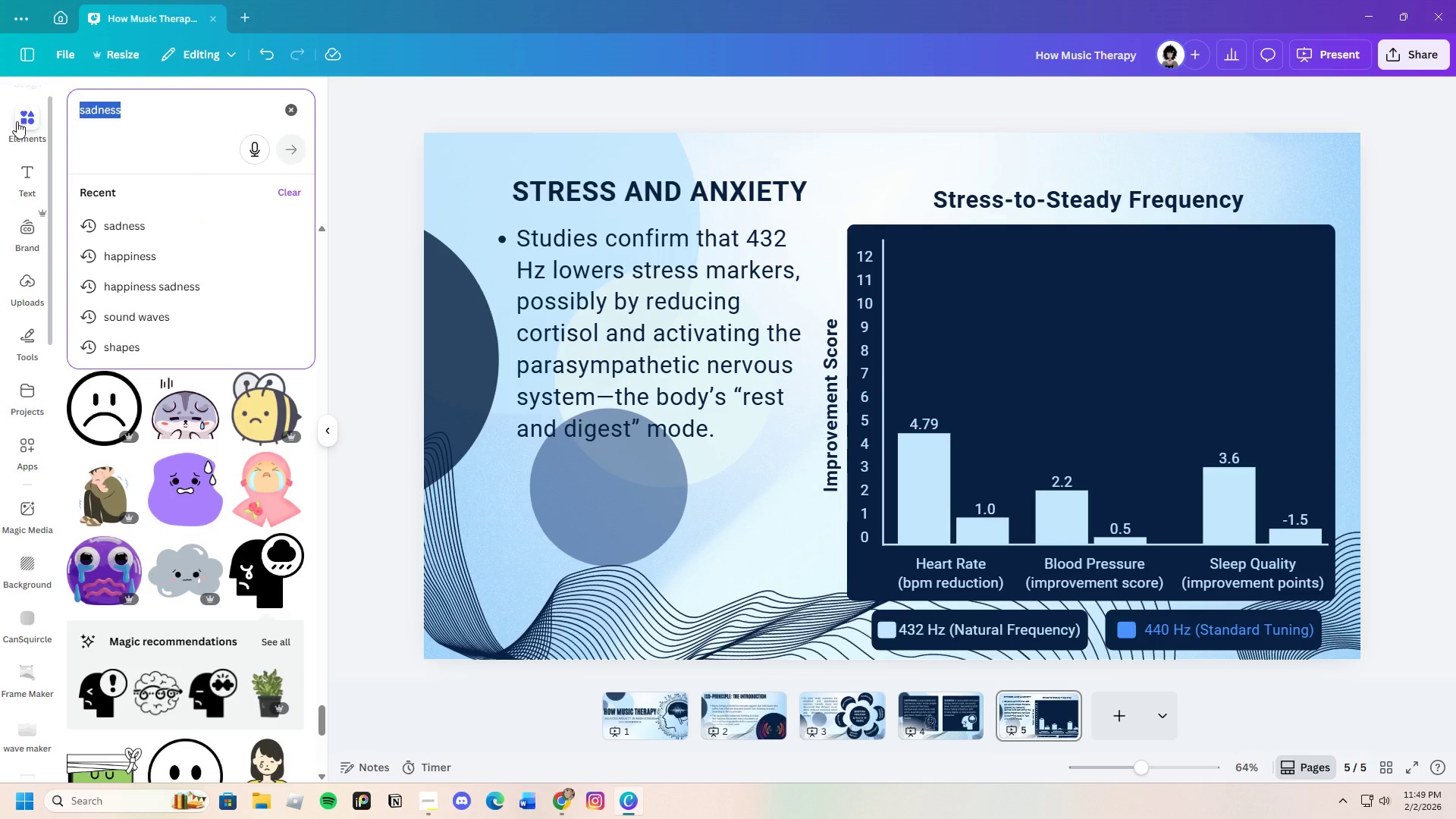 
key(Backspace)
type(sound waves)
 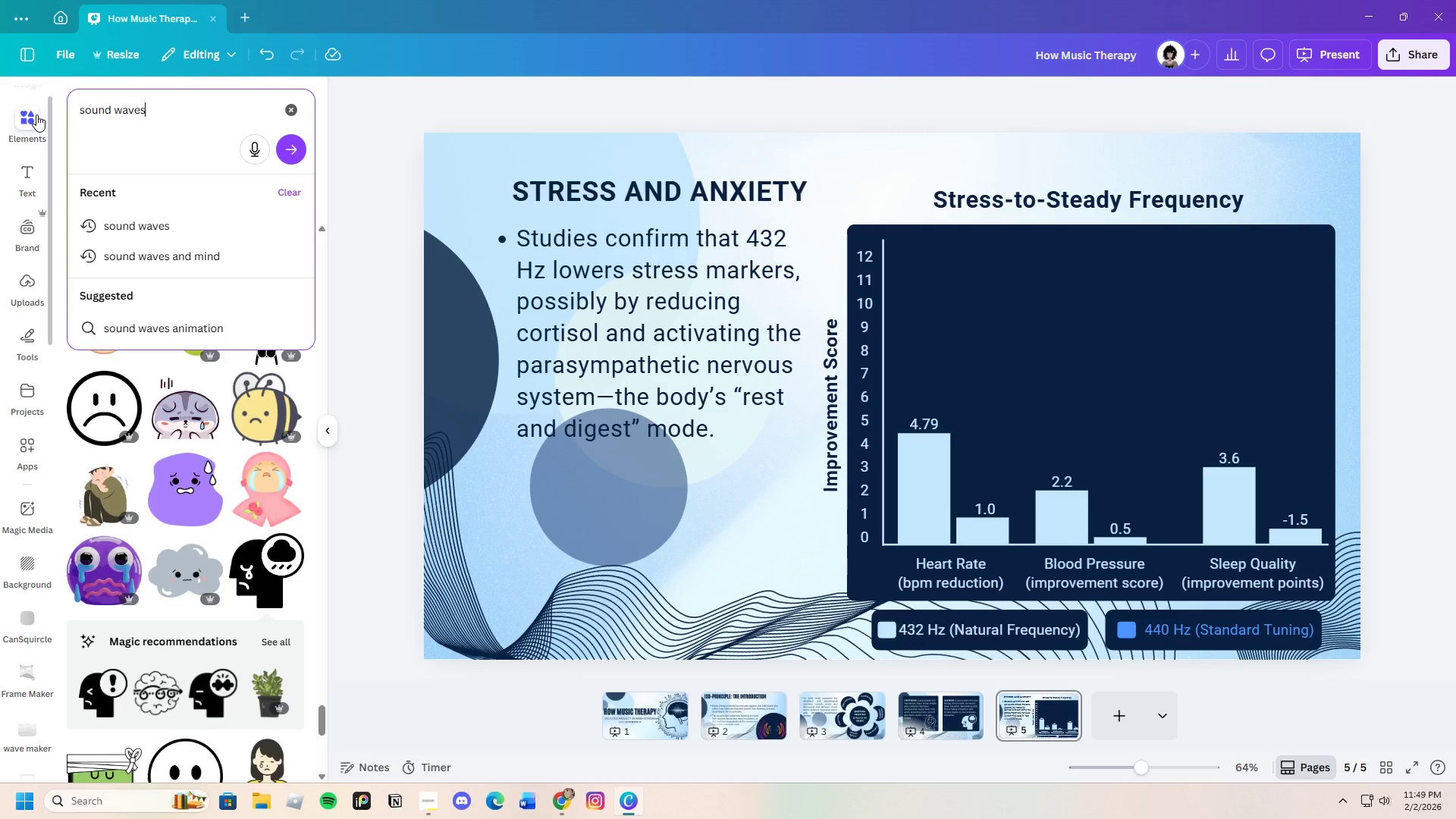 
key(Enter)
 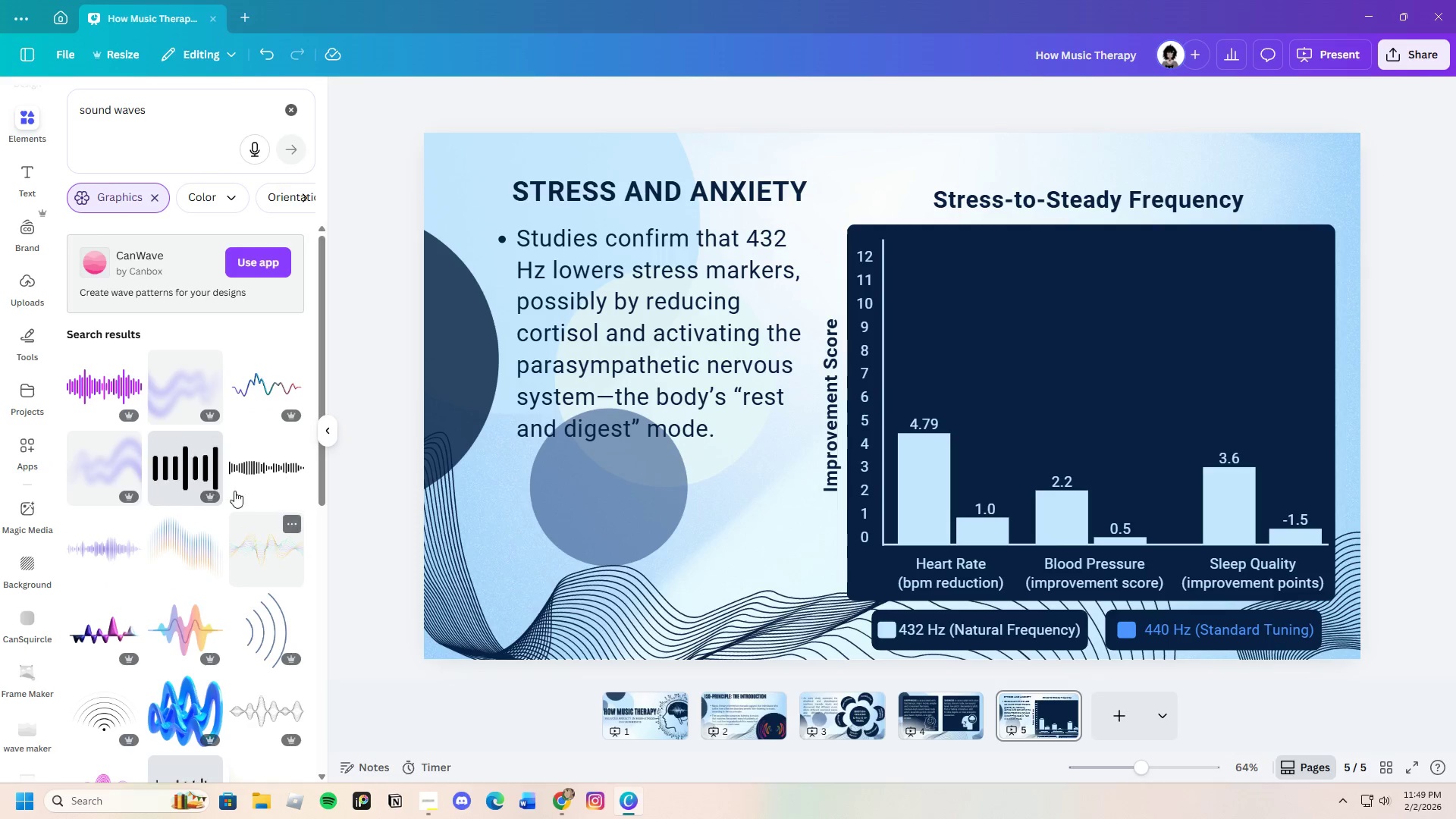 
scroll: coordinate [245, 570], scroll_direction: down, amount: 5.0
 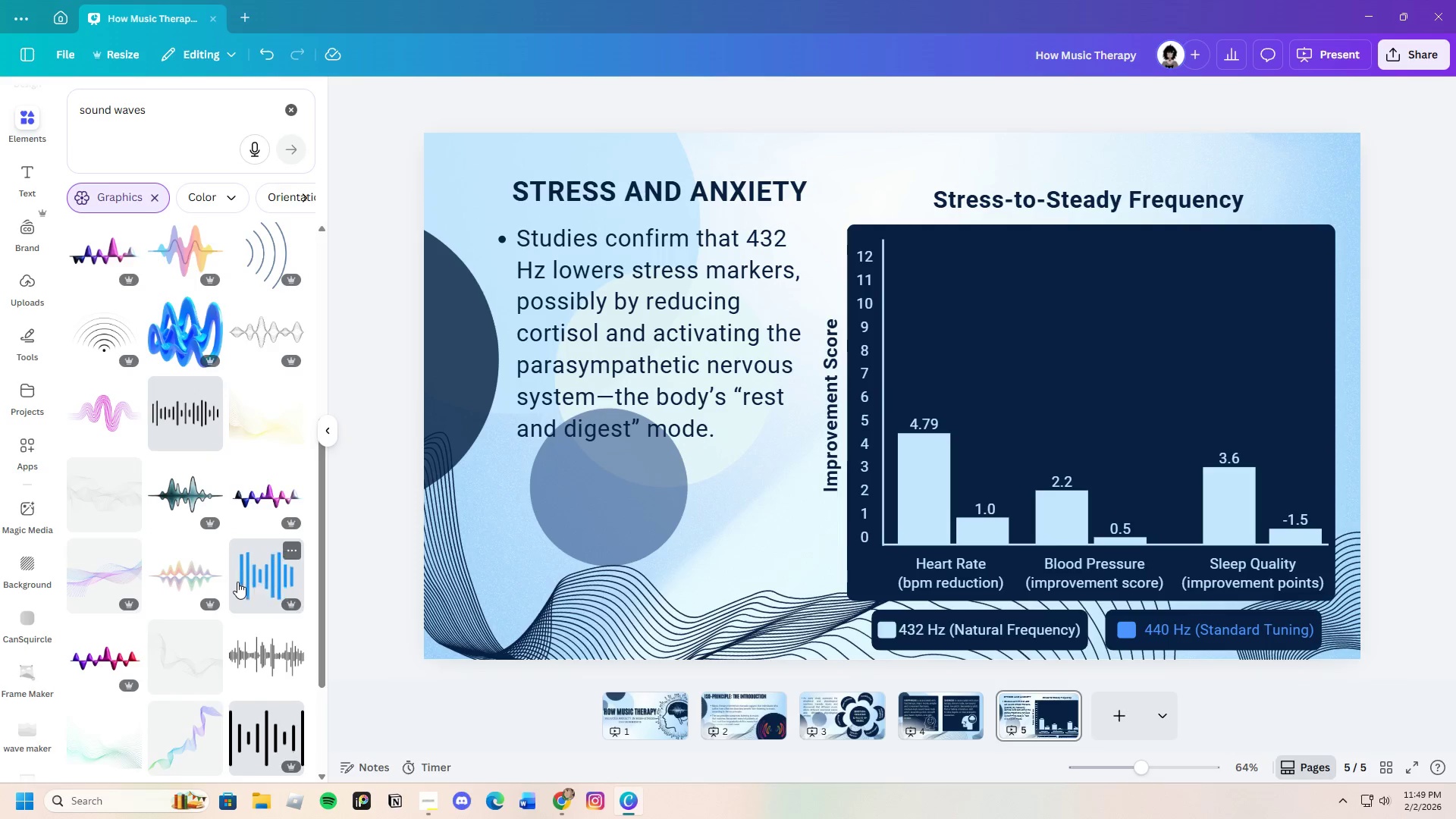 
scroll: coordinate [237, 582], scroll_direction: up, amount: 3.0
 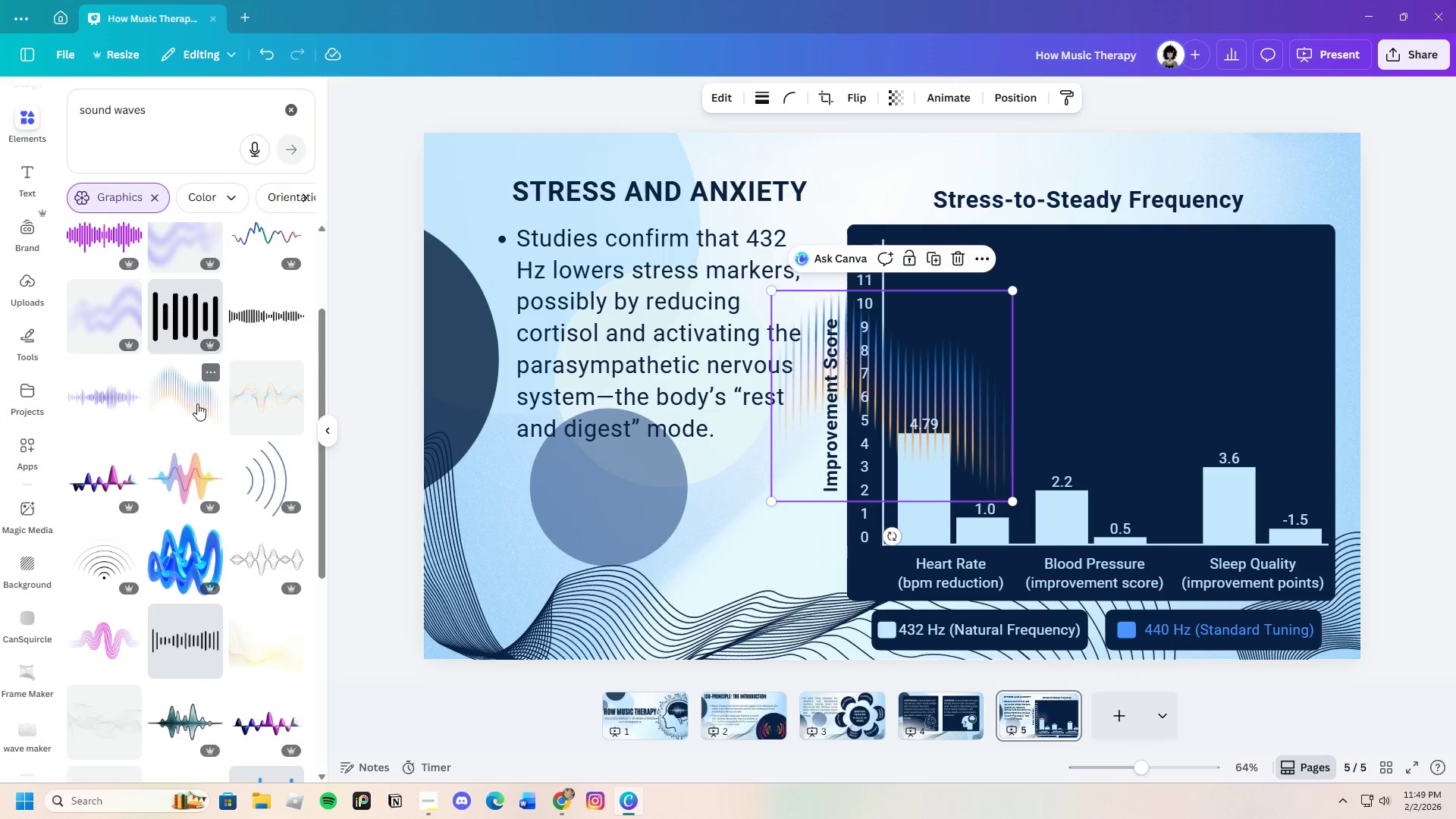 
left_click_drag(start_coordinate=[883, 403], to_coordinate=[993, 369])
 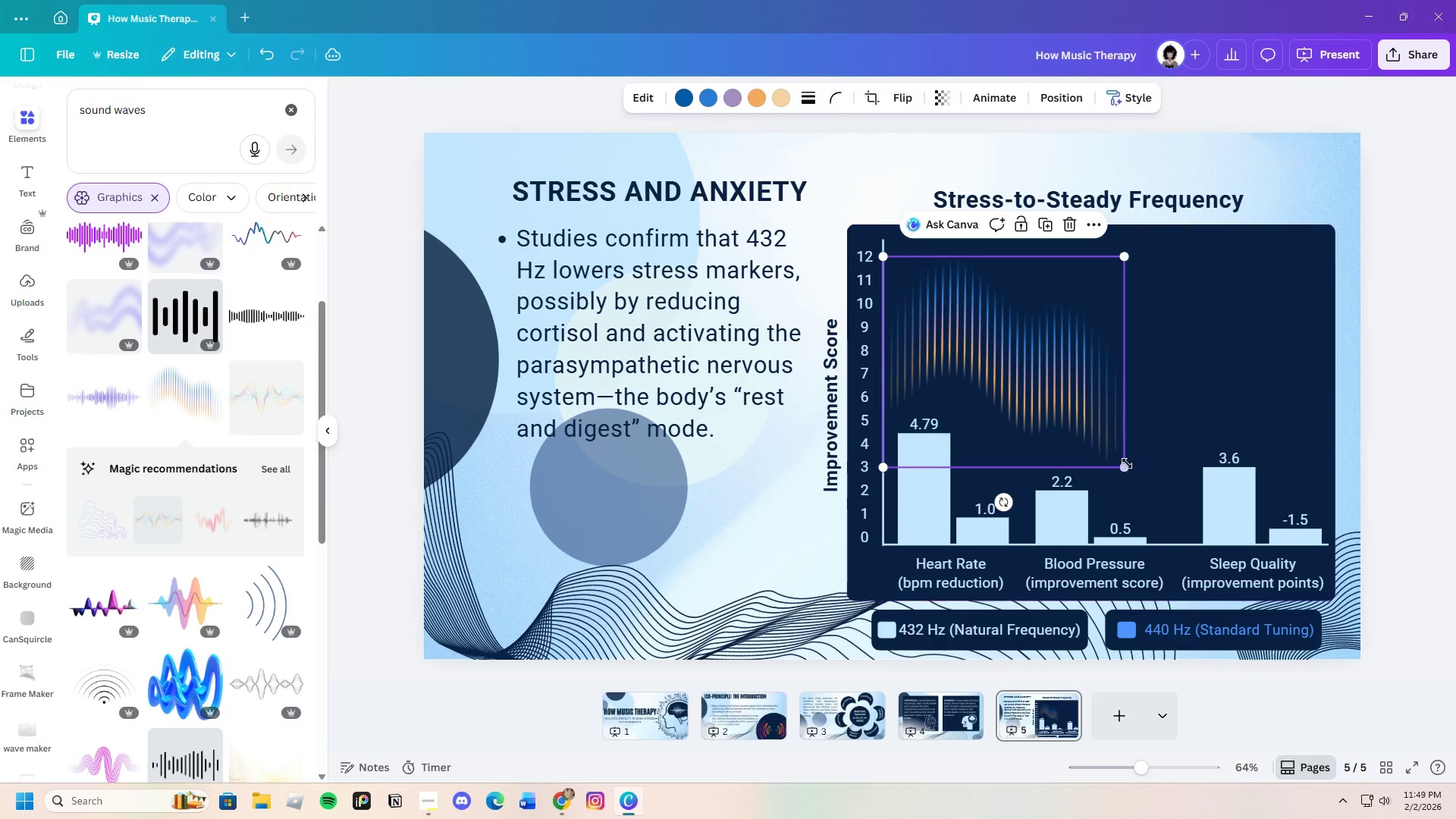 
left_click_drag(start_coordinate=[1127, 464], to_coordinate=[1366, 524])
 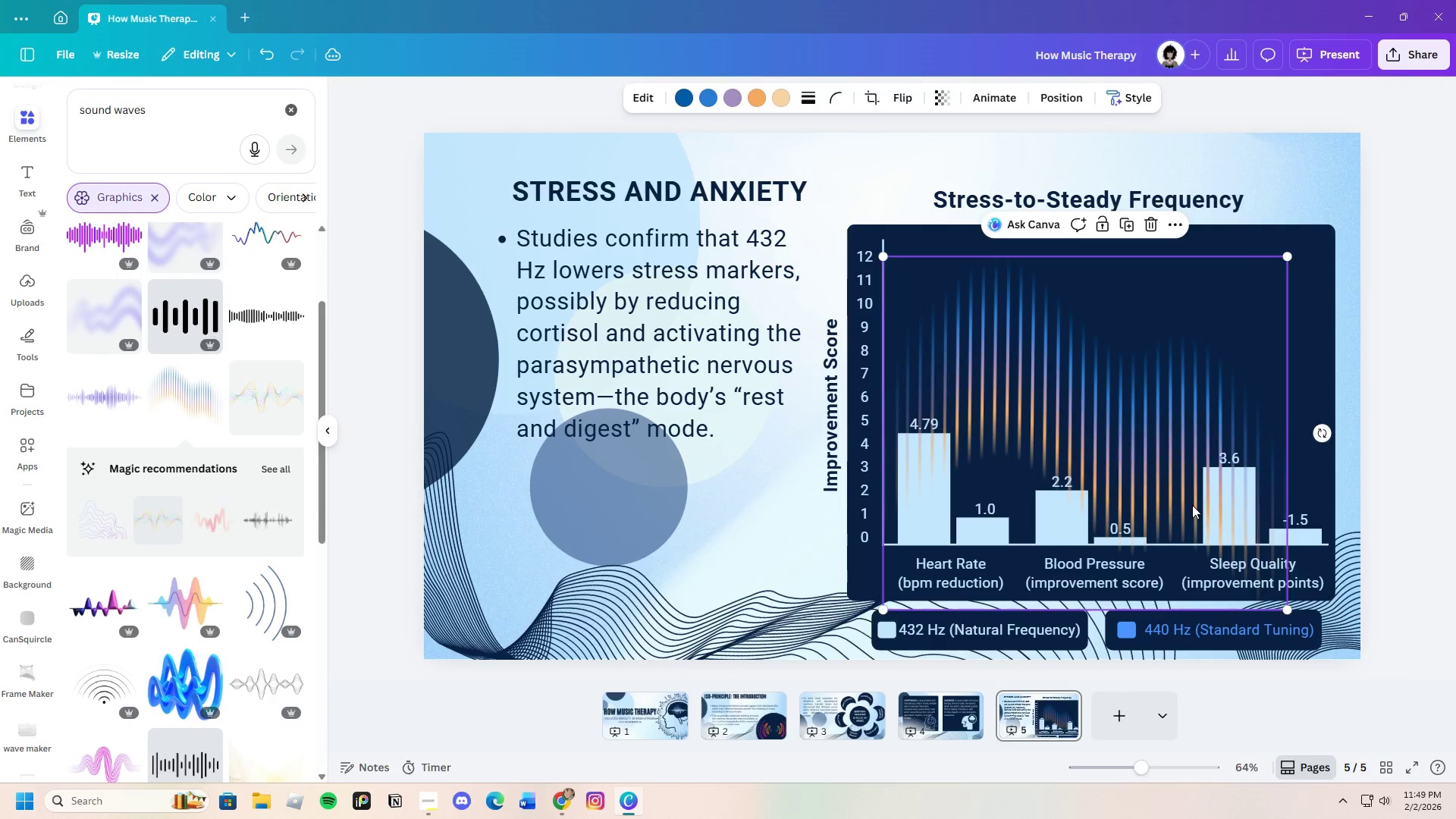 
left_click_drag(start_coordinate=[1192, 505], to_coordinate=[1200, 448])
 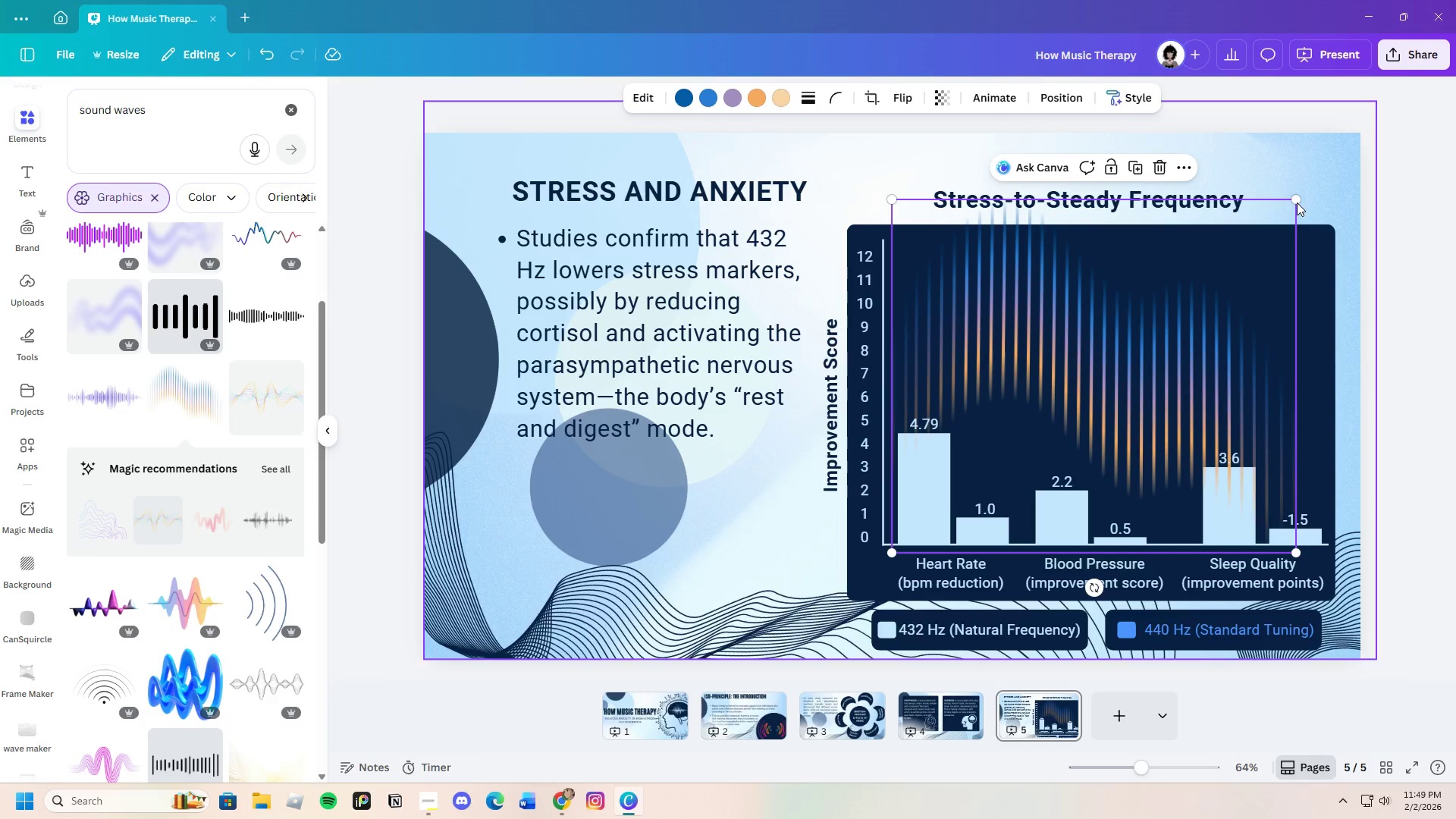 
left_click_drag(start_coordinate=[1296, 199], to_coordinate=[1273, 232])
 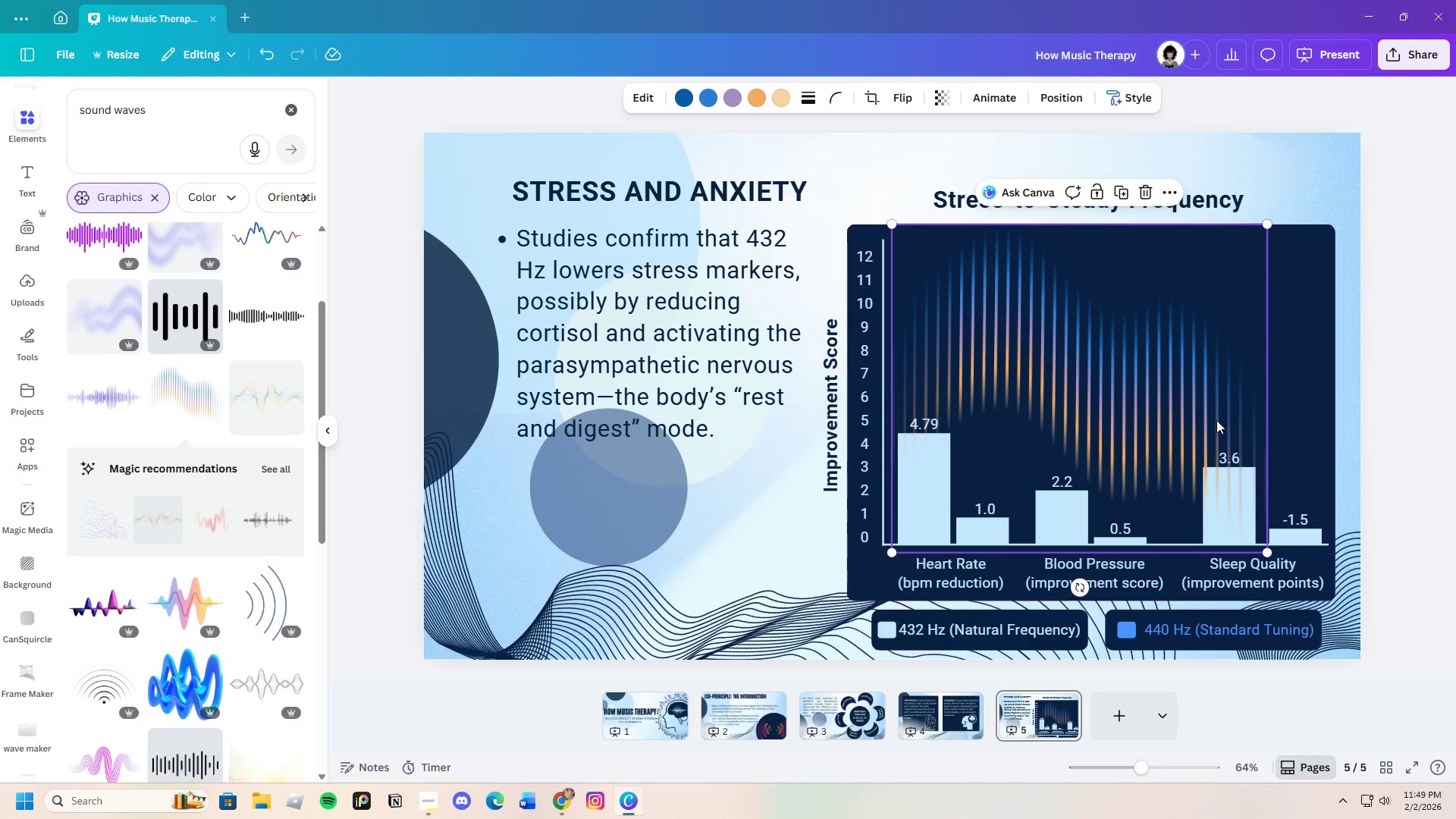 
left_click_drag(start_coordinate=[1201, 413], to_coordinate=[1208, 418])
 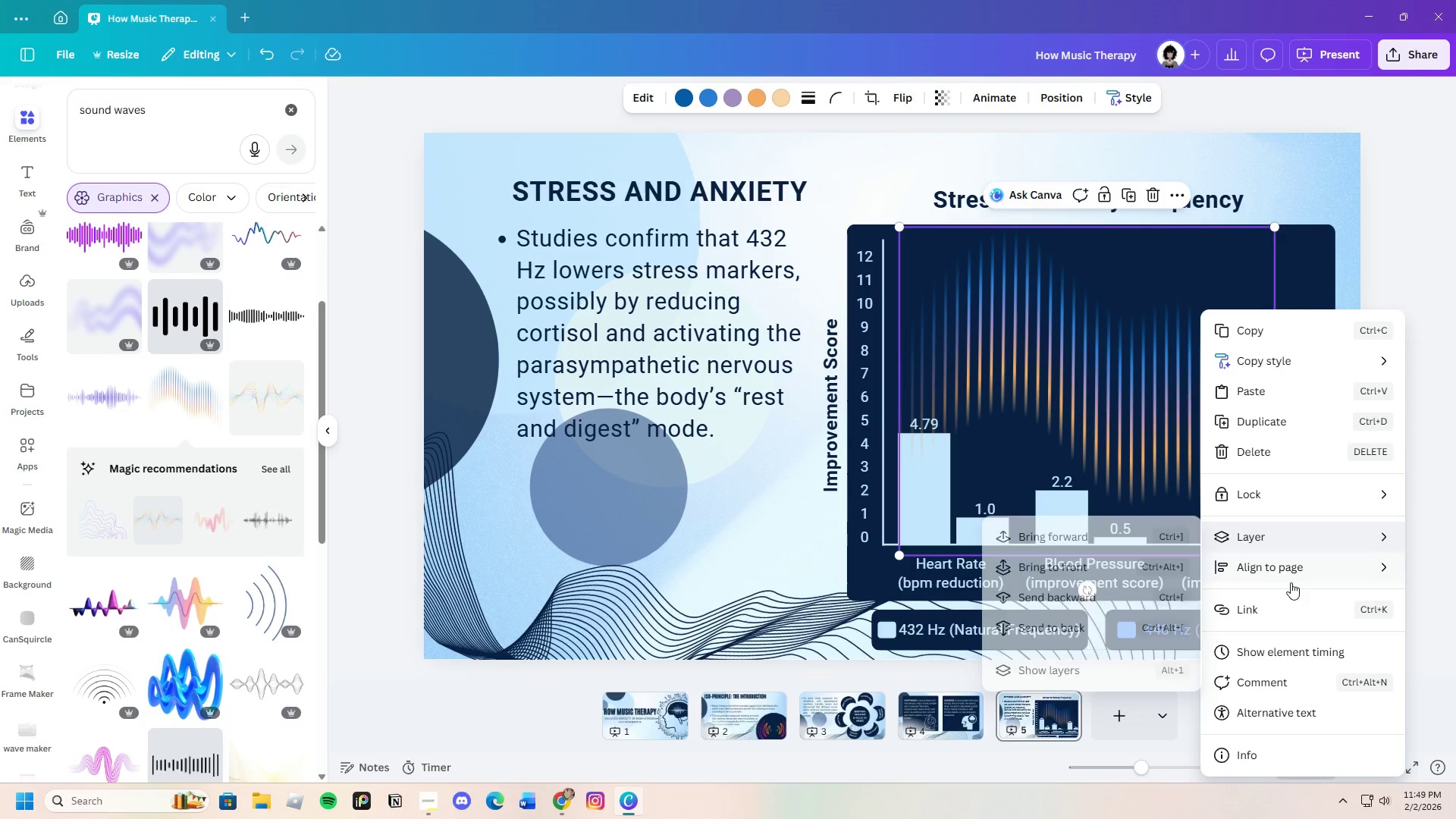 
mouse_move([1251, 533])
 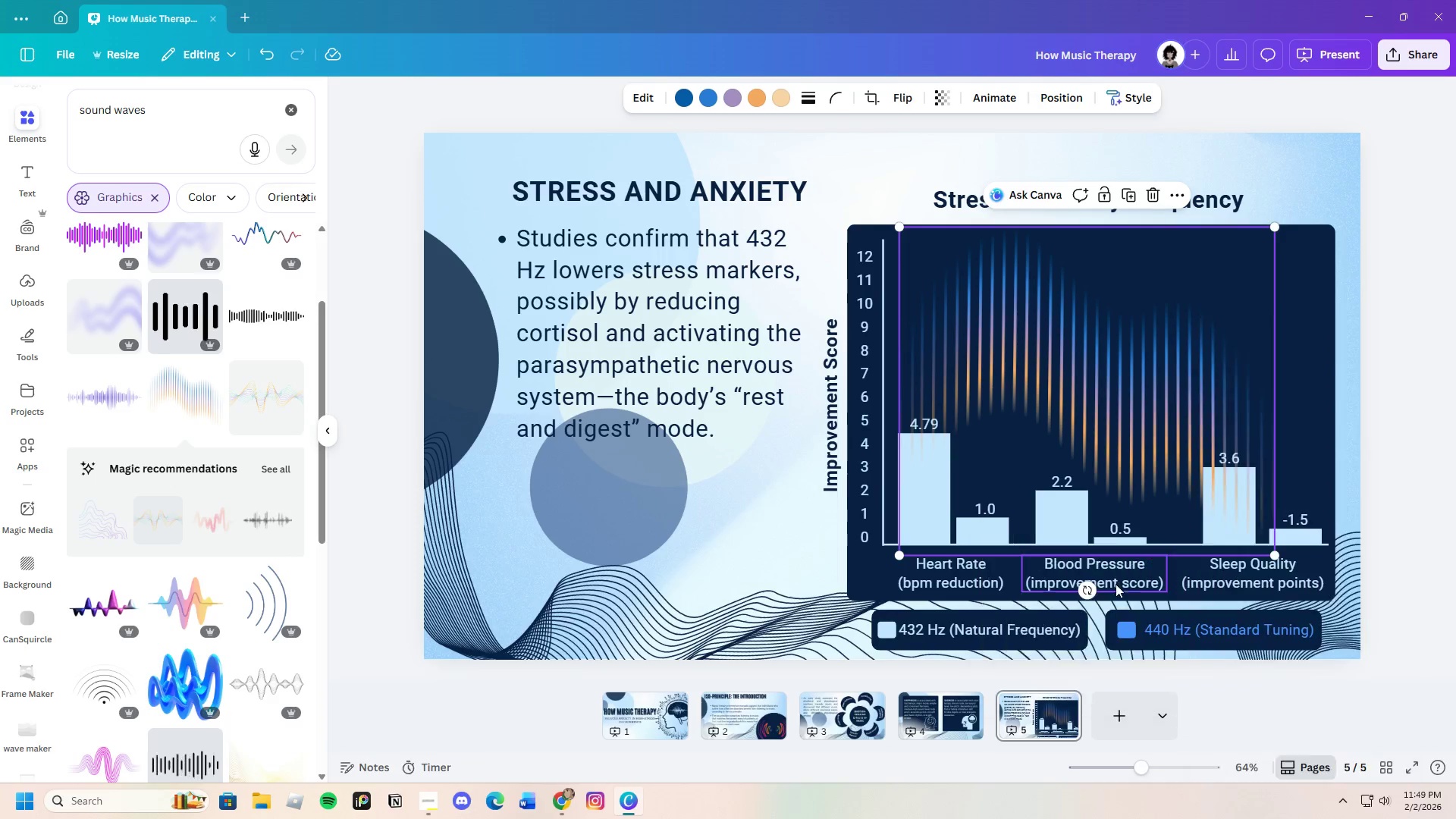 
right_click([1038, 303])
 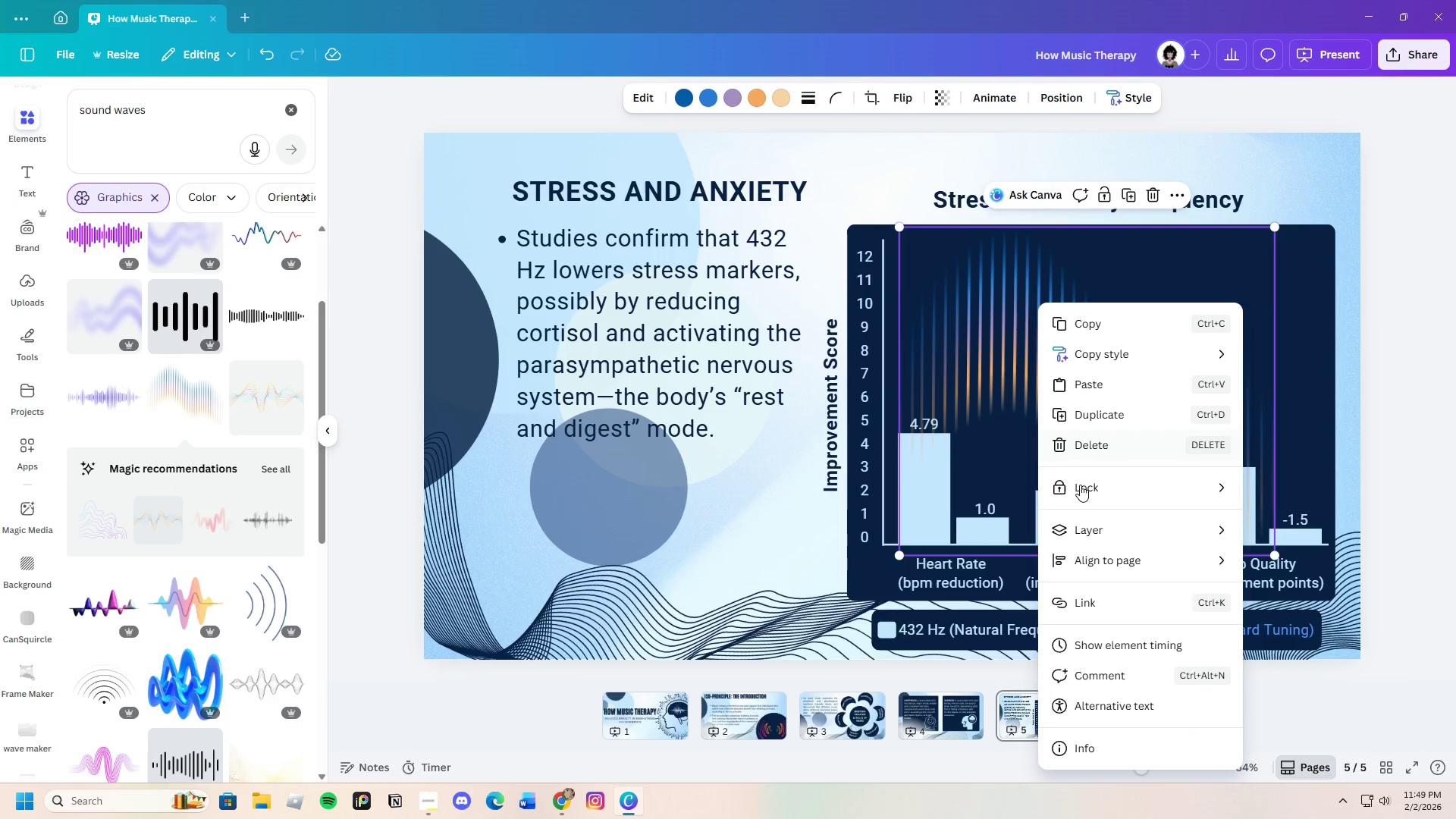 
mouse_move([1045, 541])
 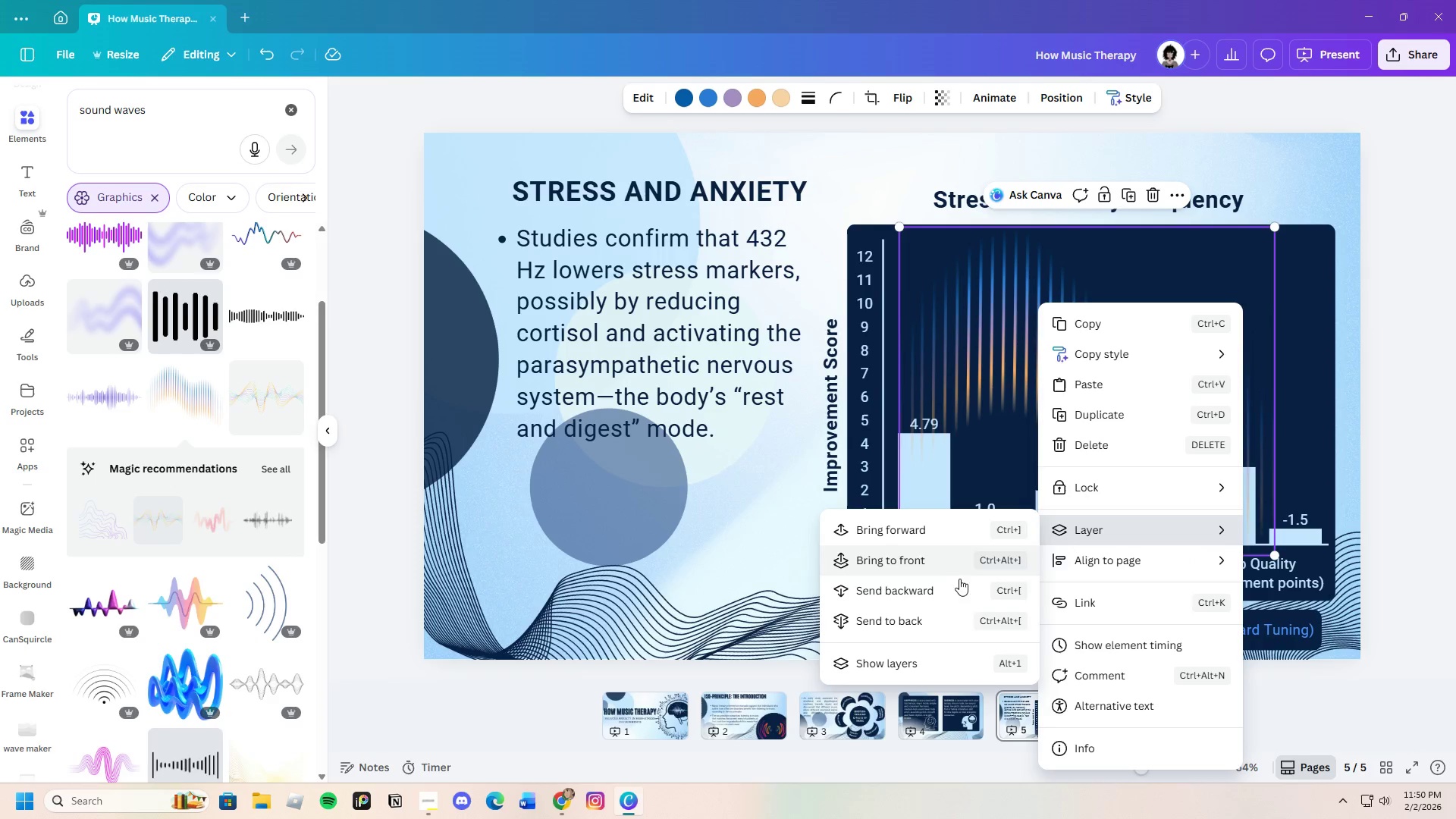 
left_click([948, 586])
 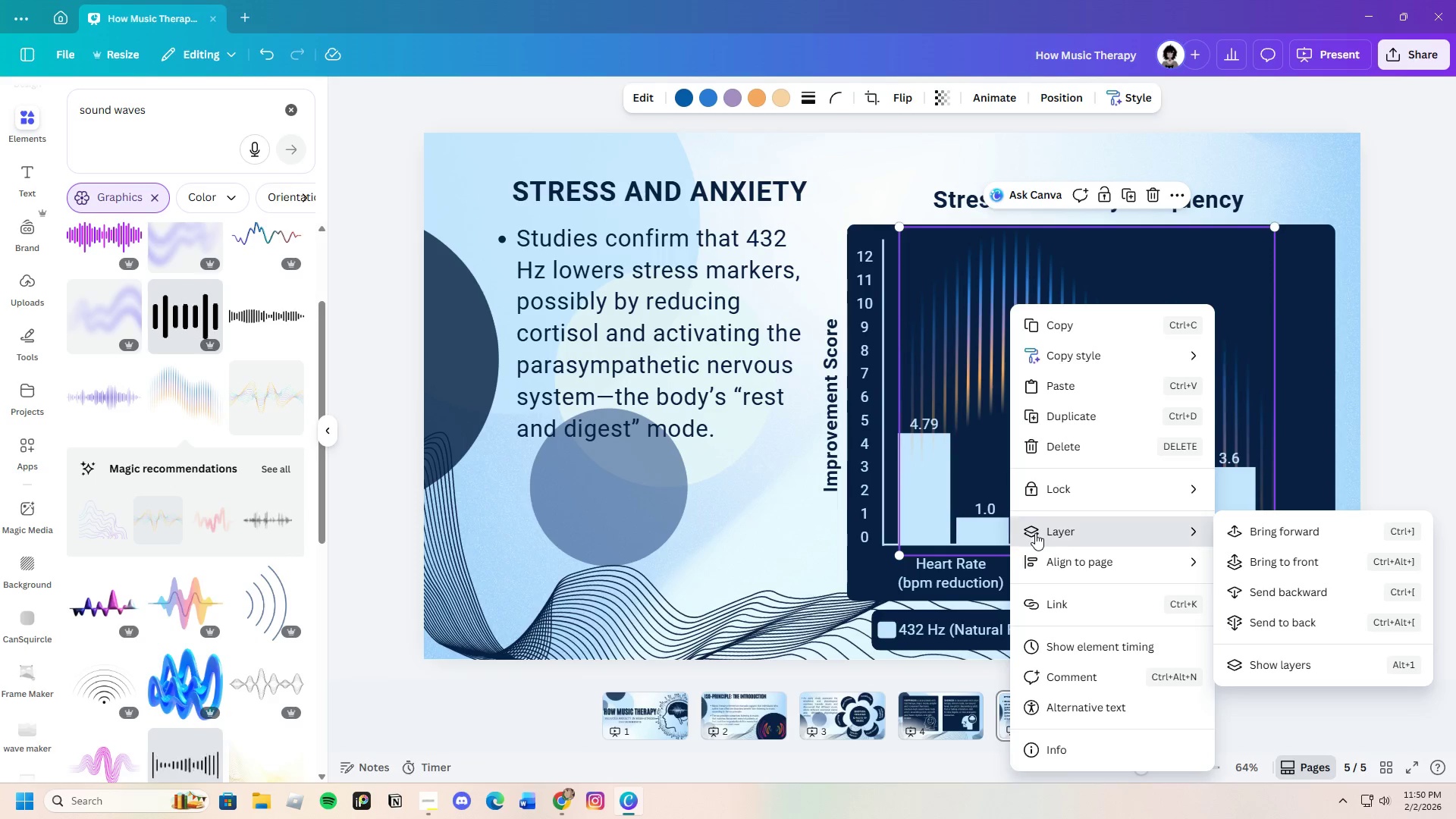 
left_click([1280, 593])
 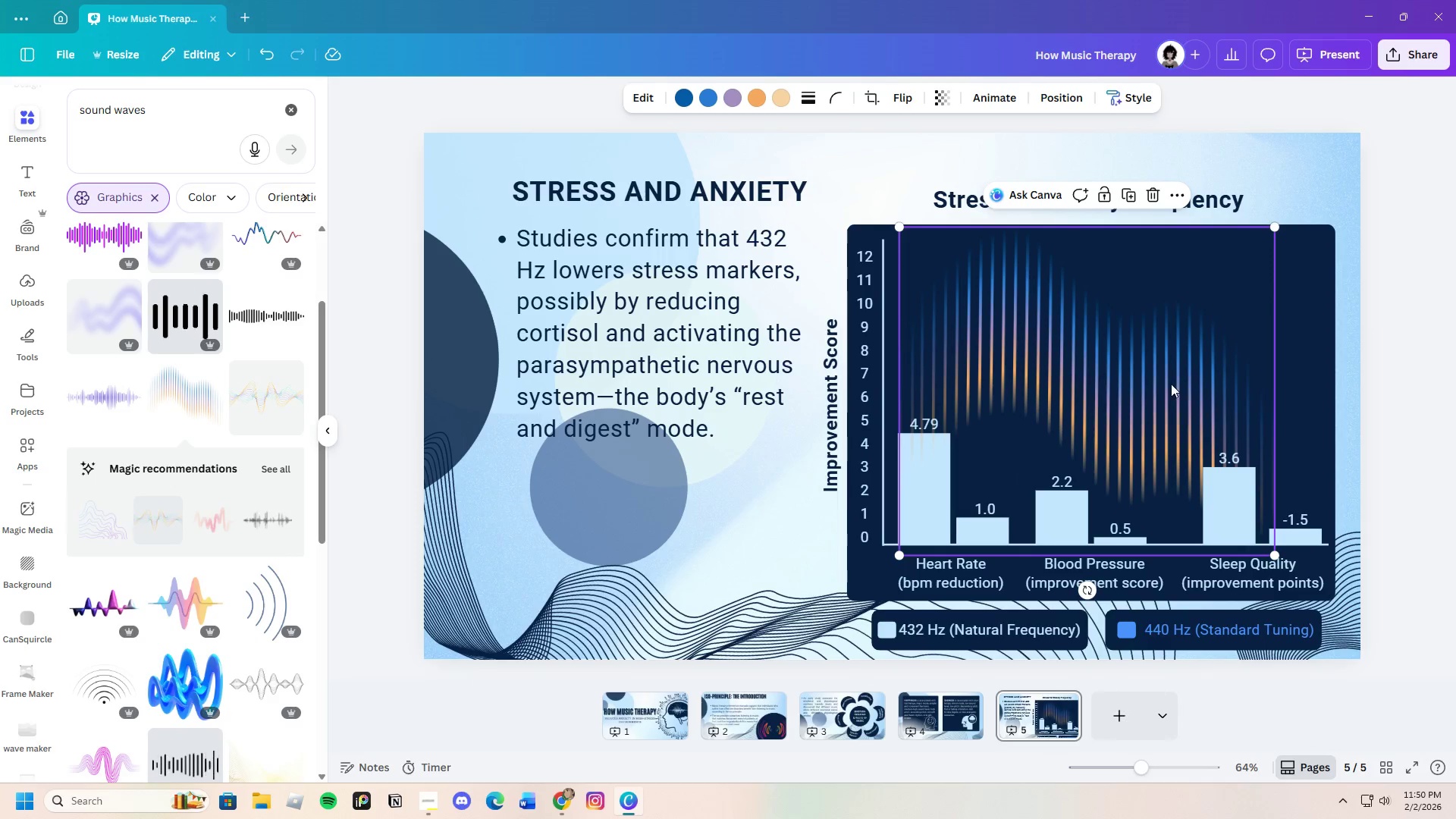 
right_click([1170, 379])
 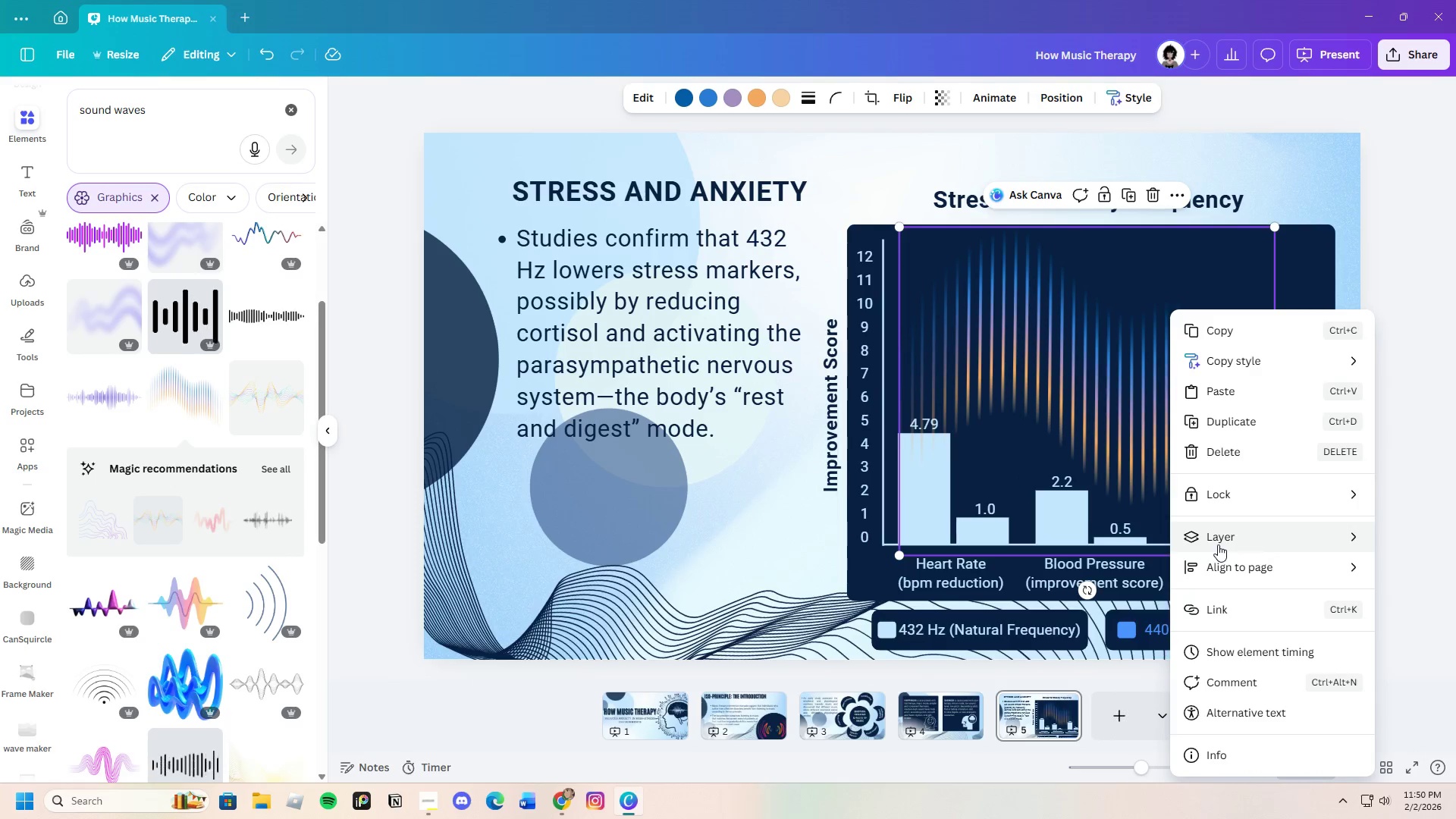 
left_click([1037, 593])
 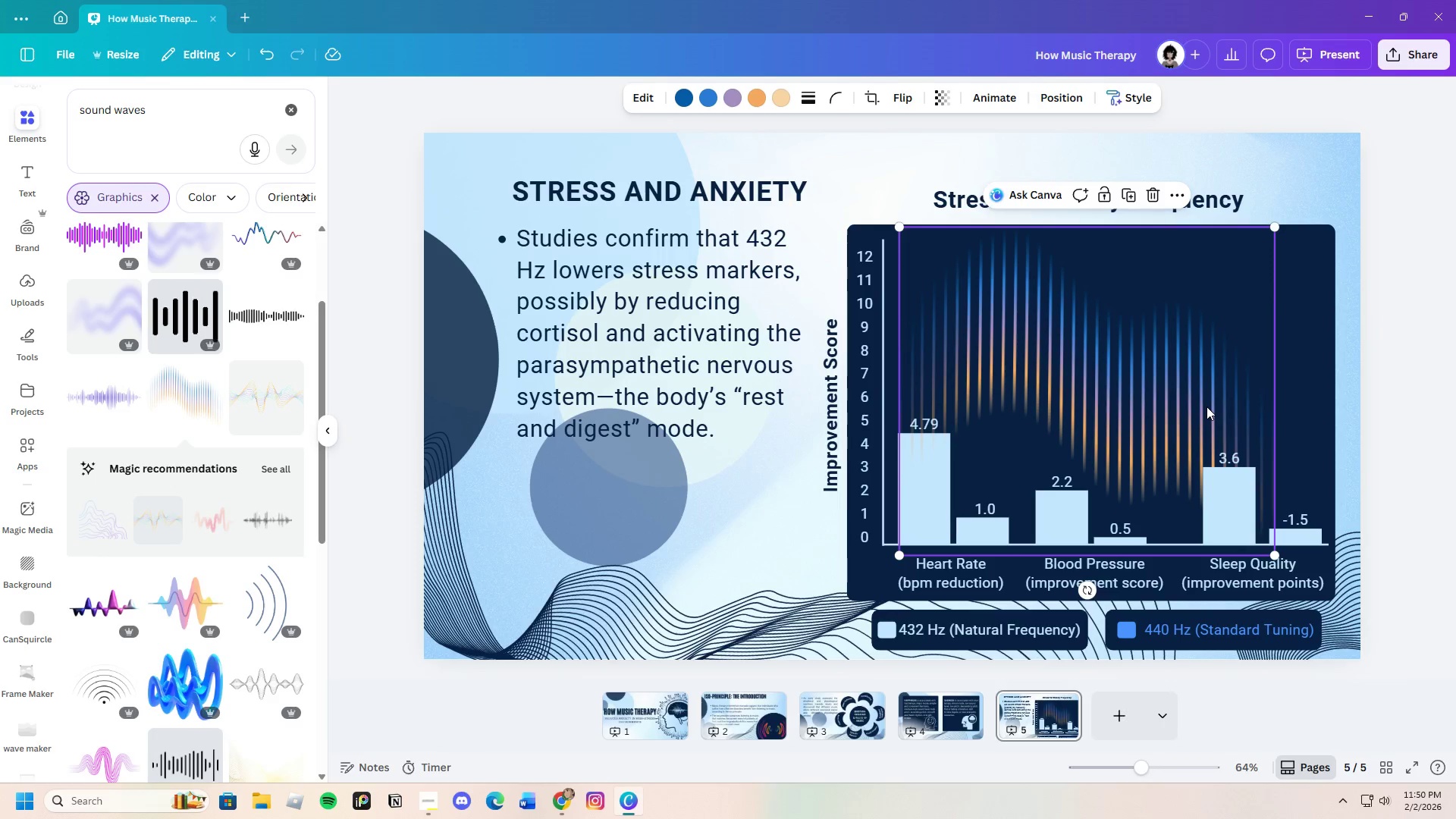 
left_click([1393, 392])
 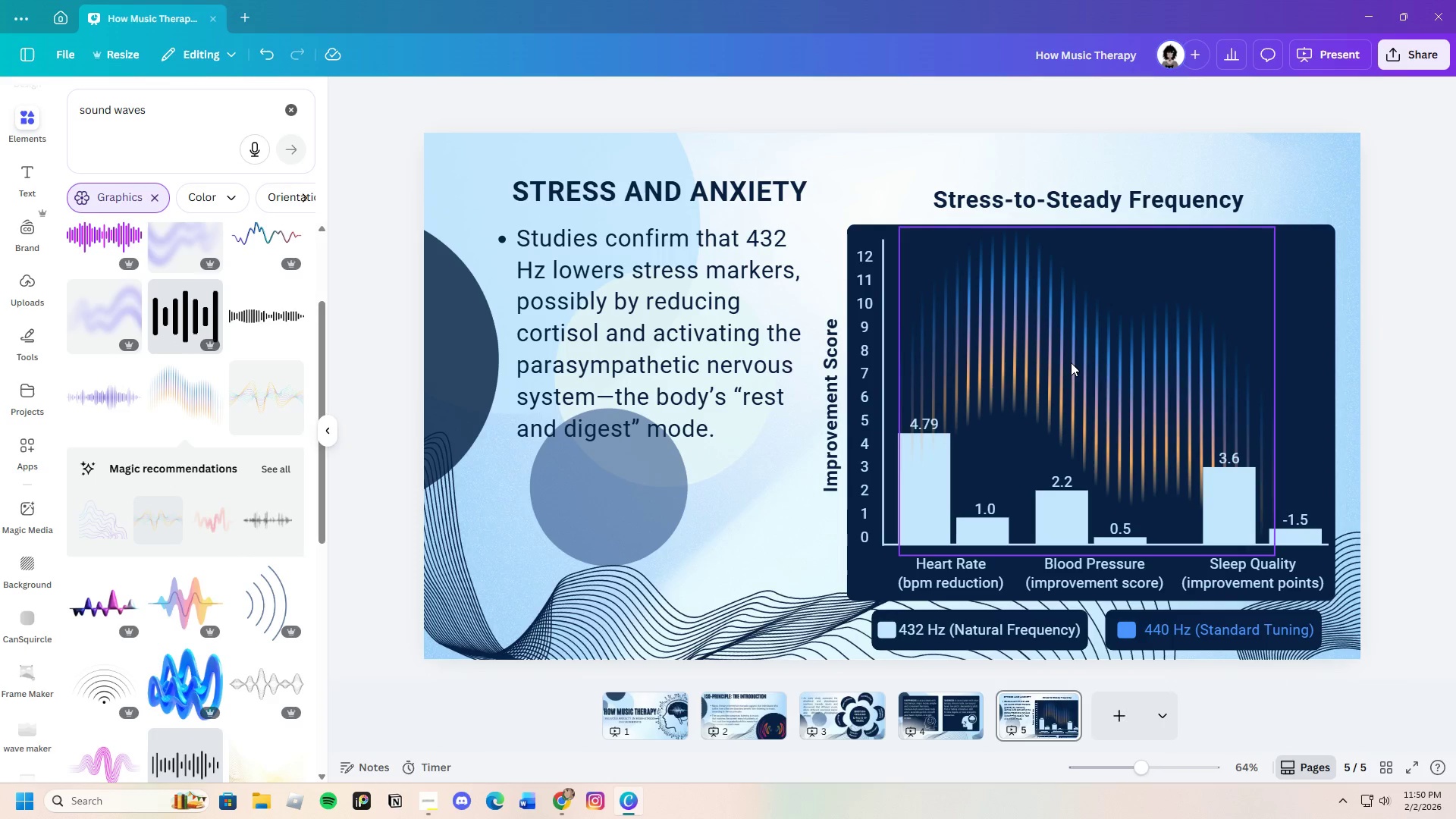 
left_click([1071, 362])
 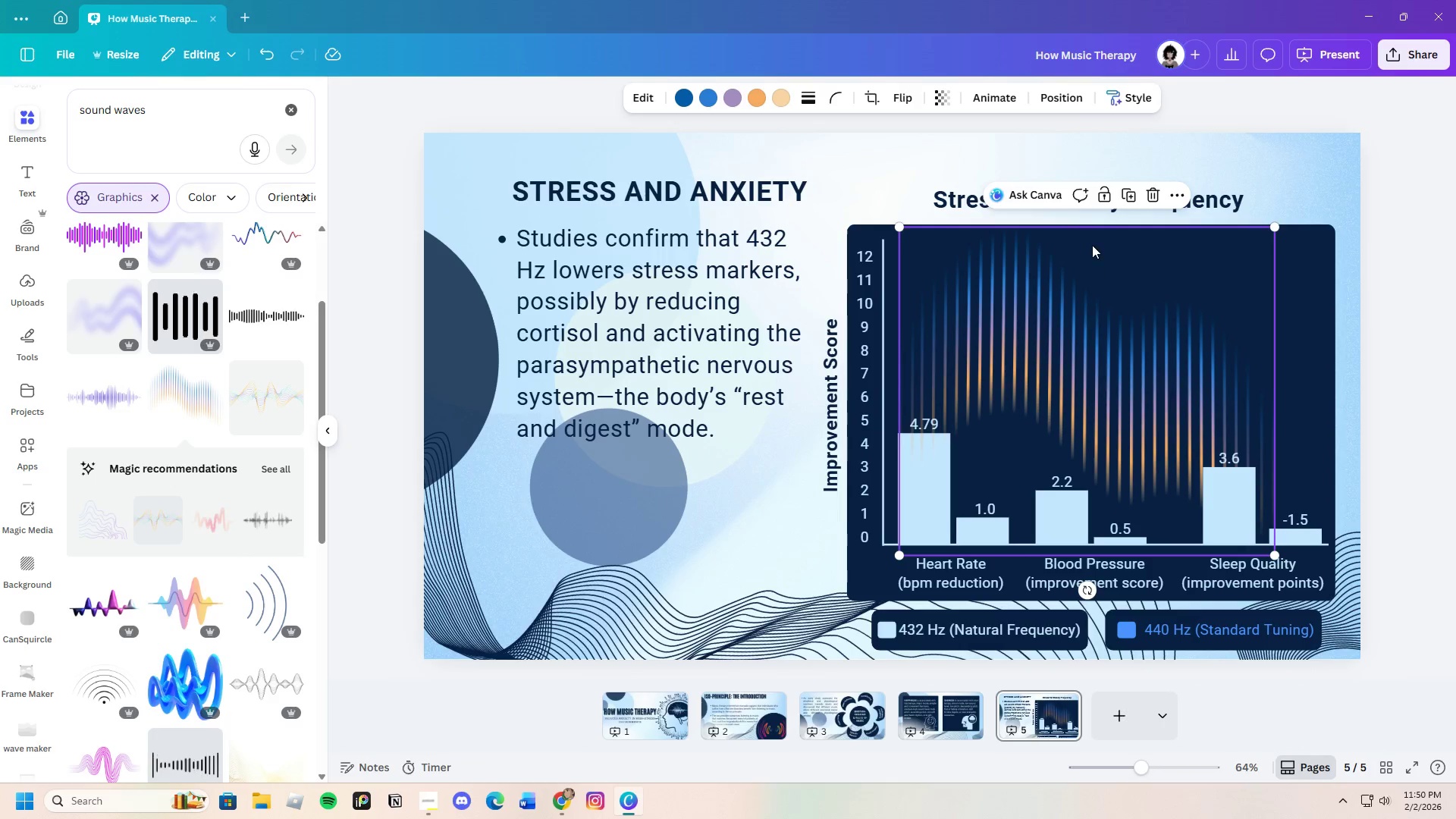 
left_click([1152, 196])
 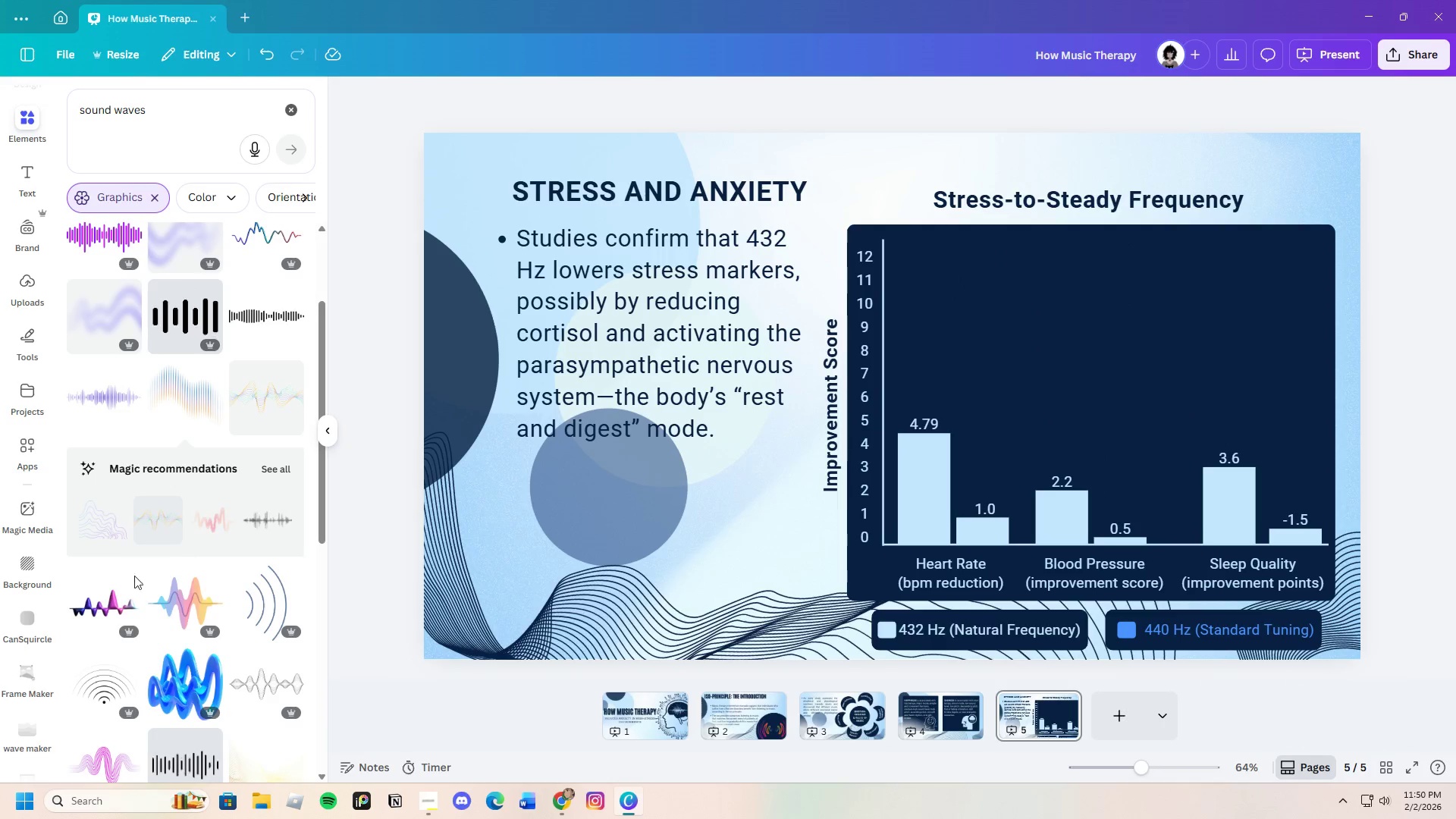 
scroll: coordinate [128, 605], scroll_direction: down, amount: 19.0
 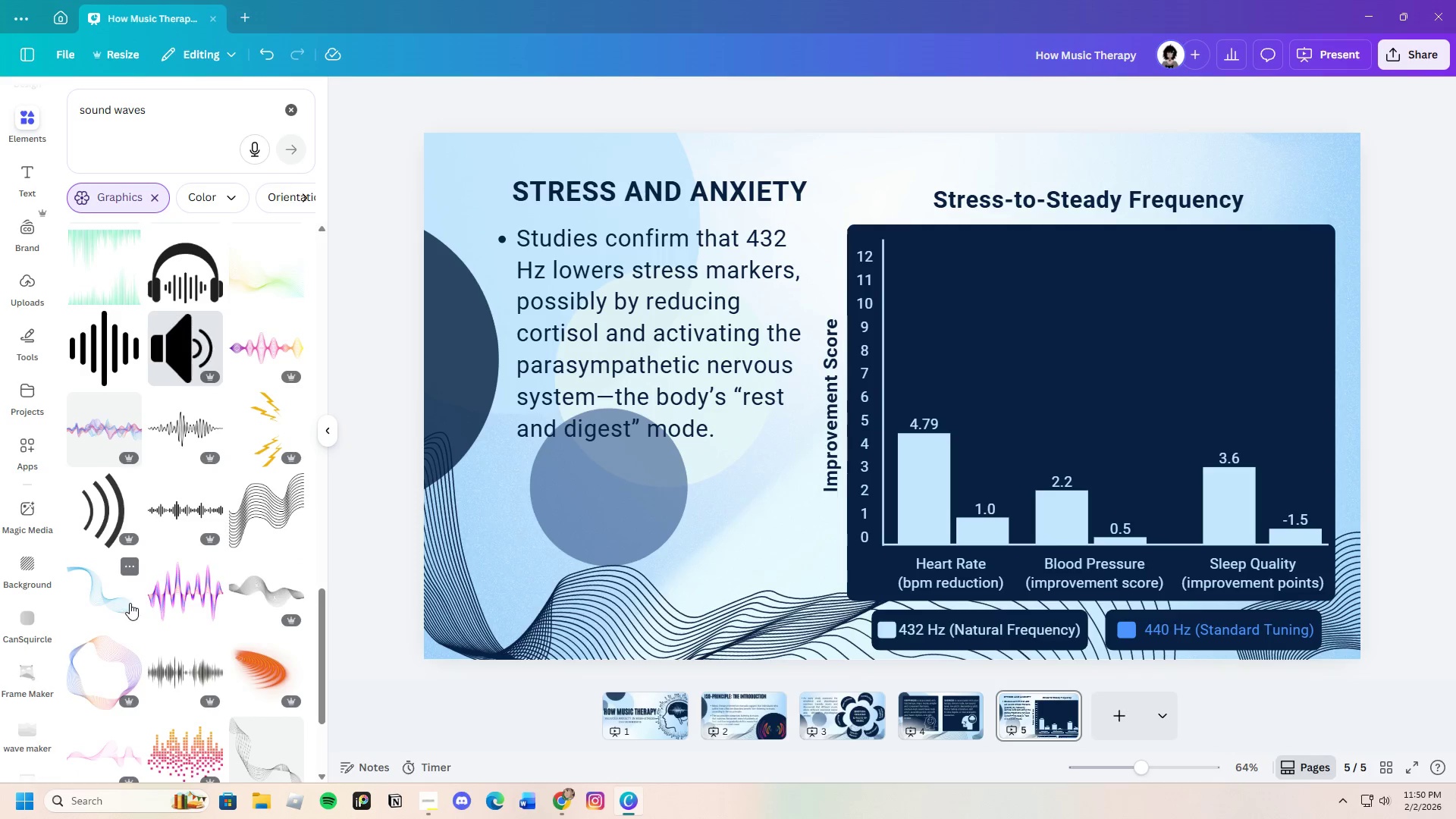 
scroll: coordinate [130, 576], scroll_direction: down, amount: 19.0
 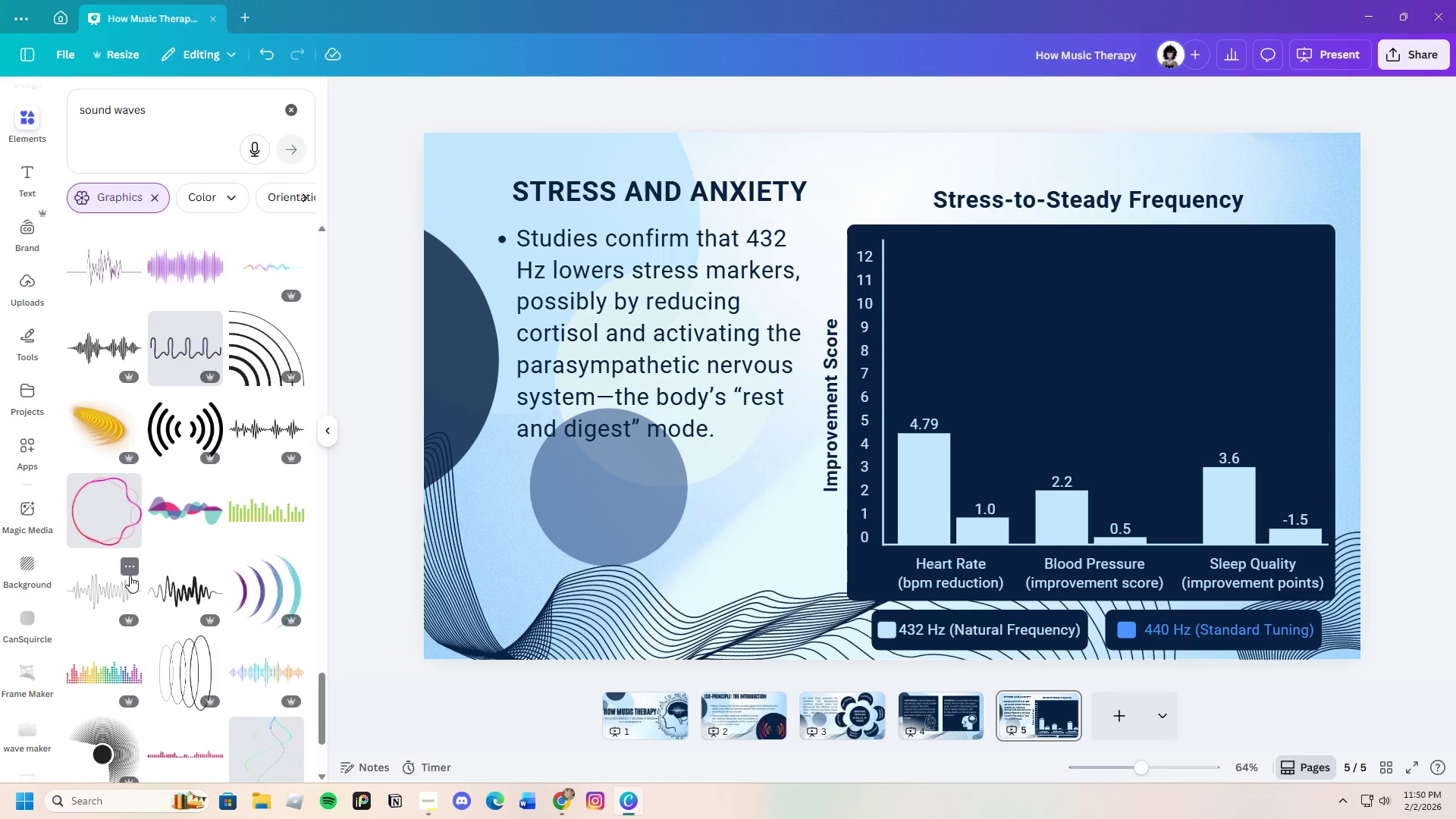 
scroll: coordinate [130, 576], scroll_direction: down, amount: 20.0
 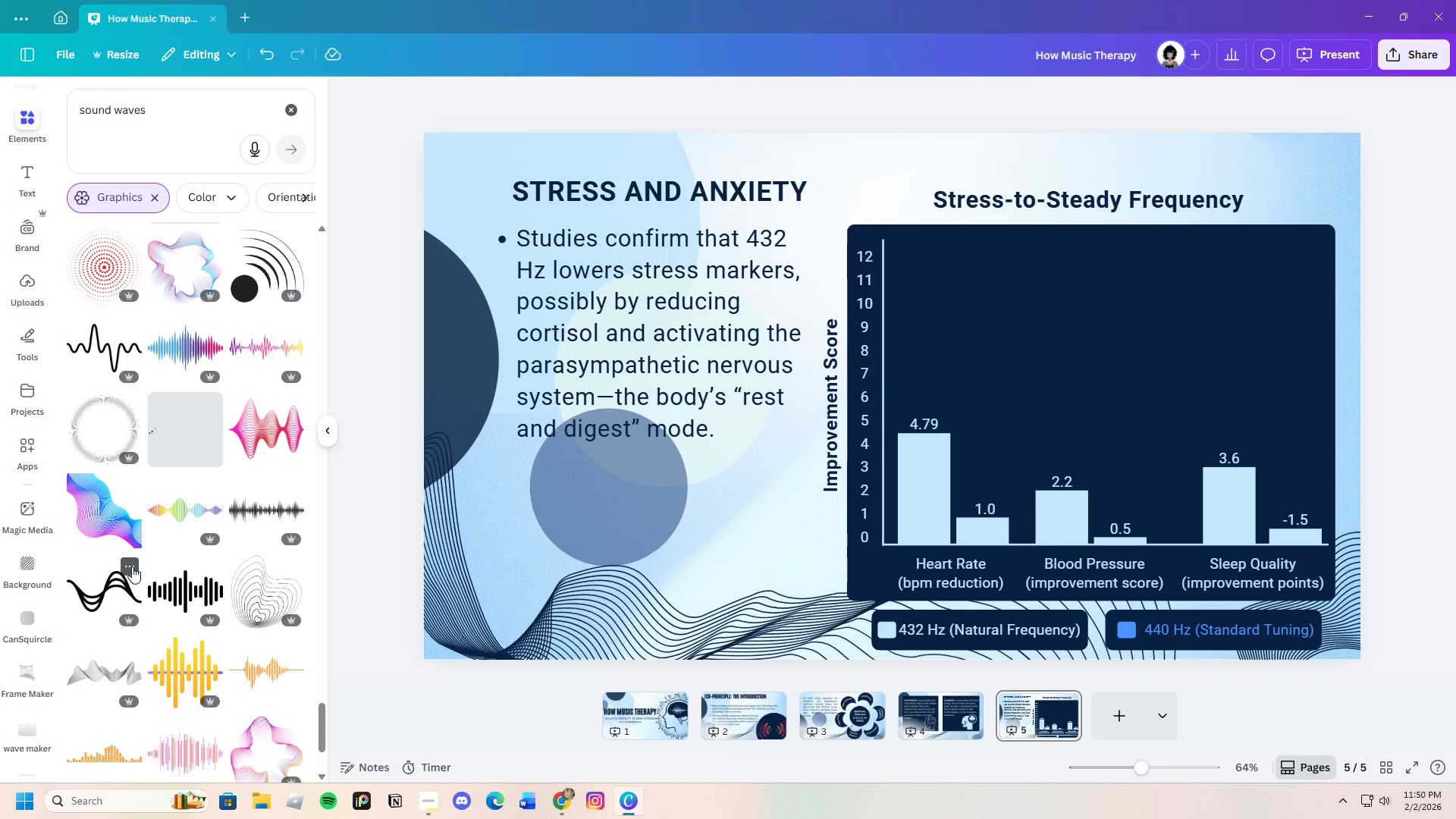 
scroll: coordinate [108, 548], scroll_direction: down, amount: 4.0
 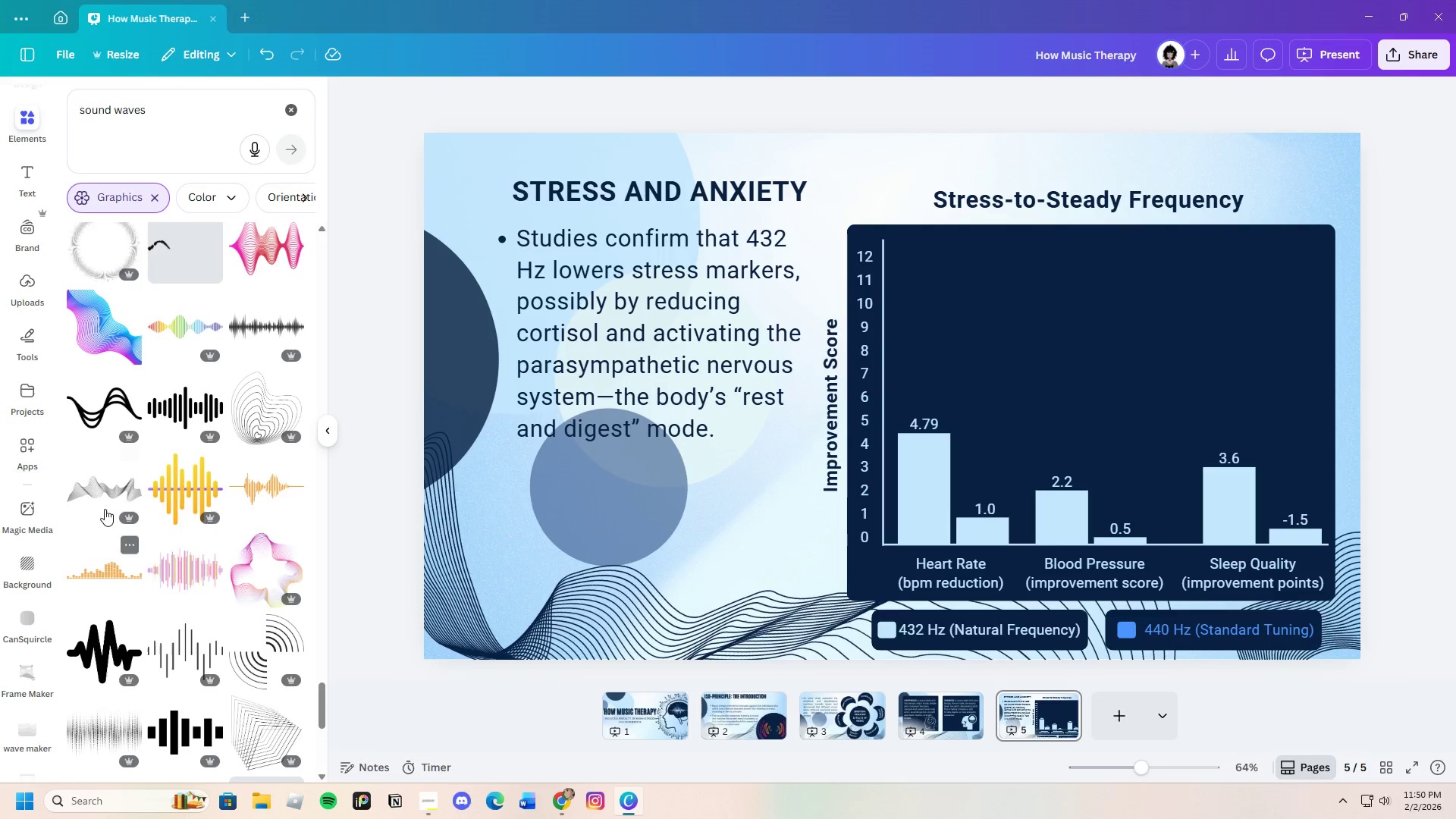 
mouse_move([99, 438])
 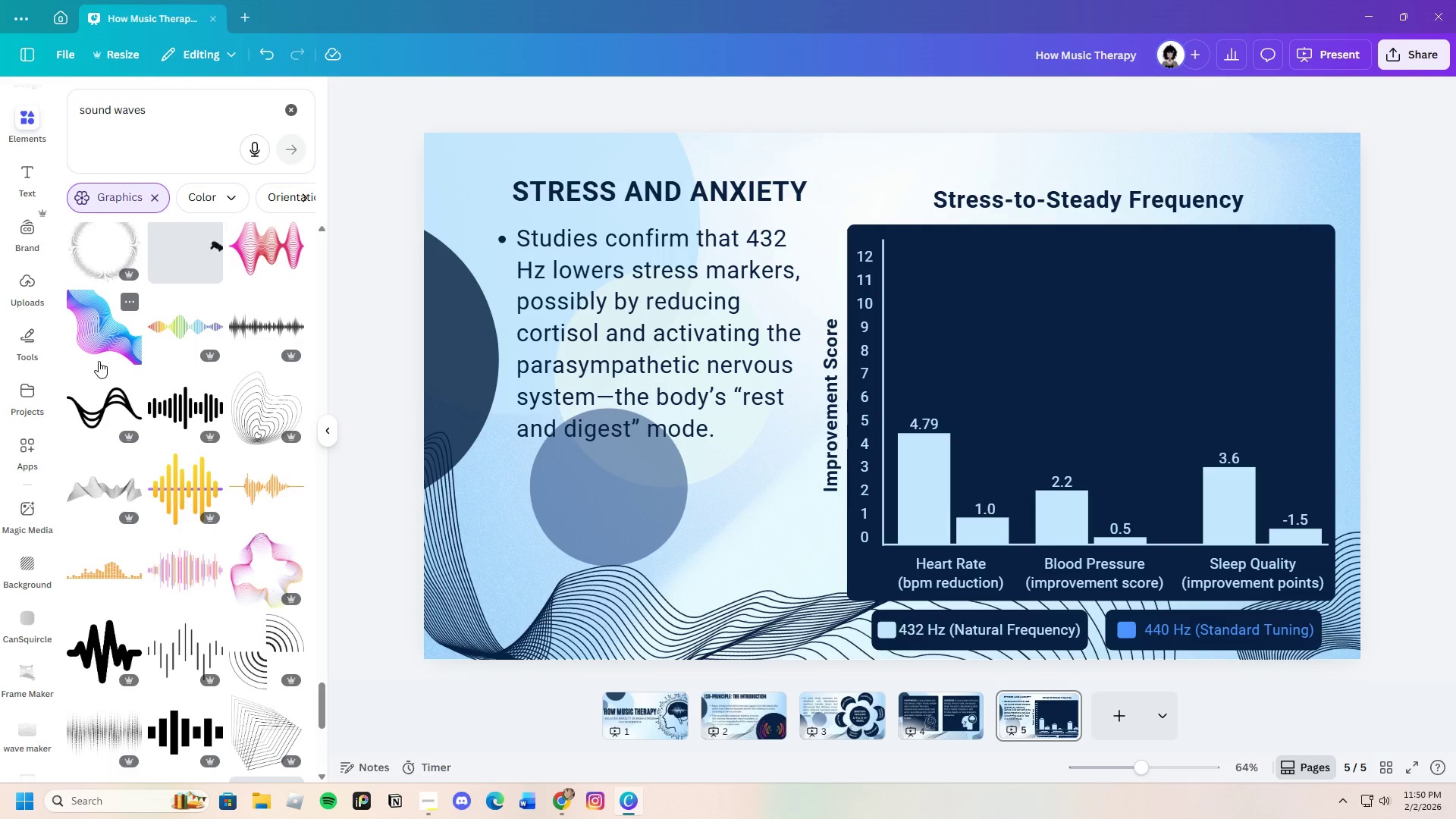 
left_click([99, 361])
 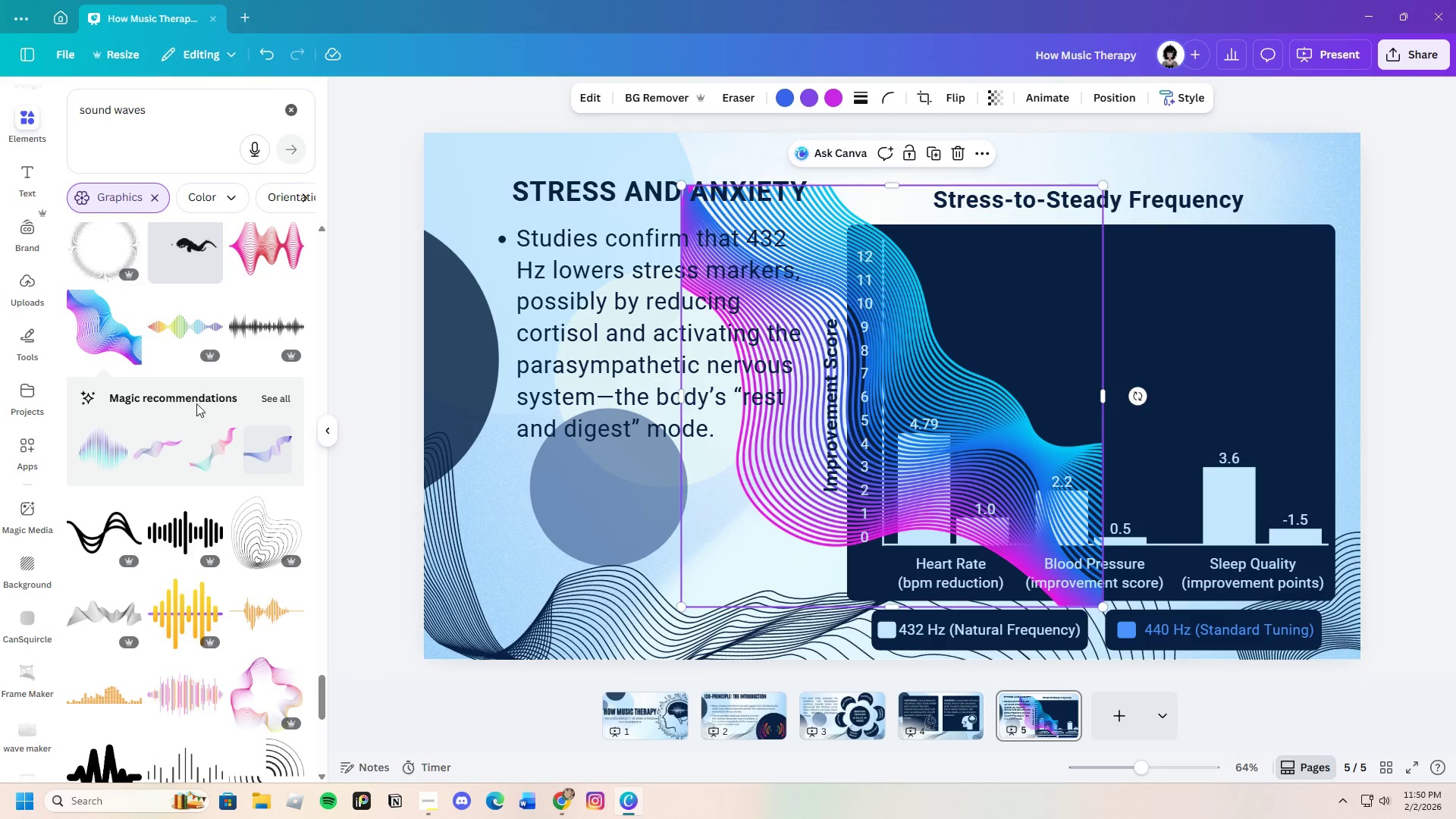 
left_click([268, 397])
 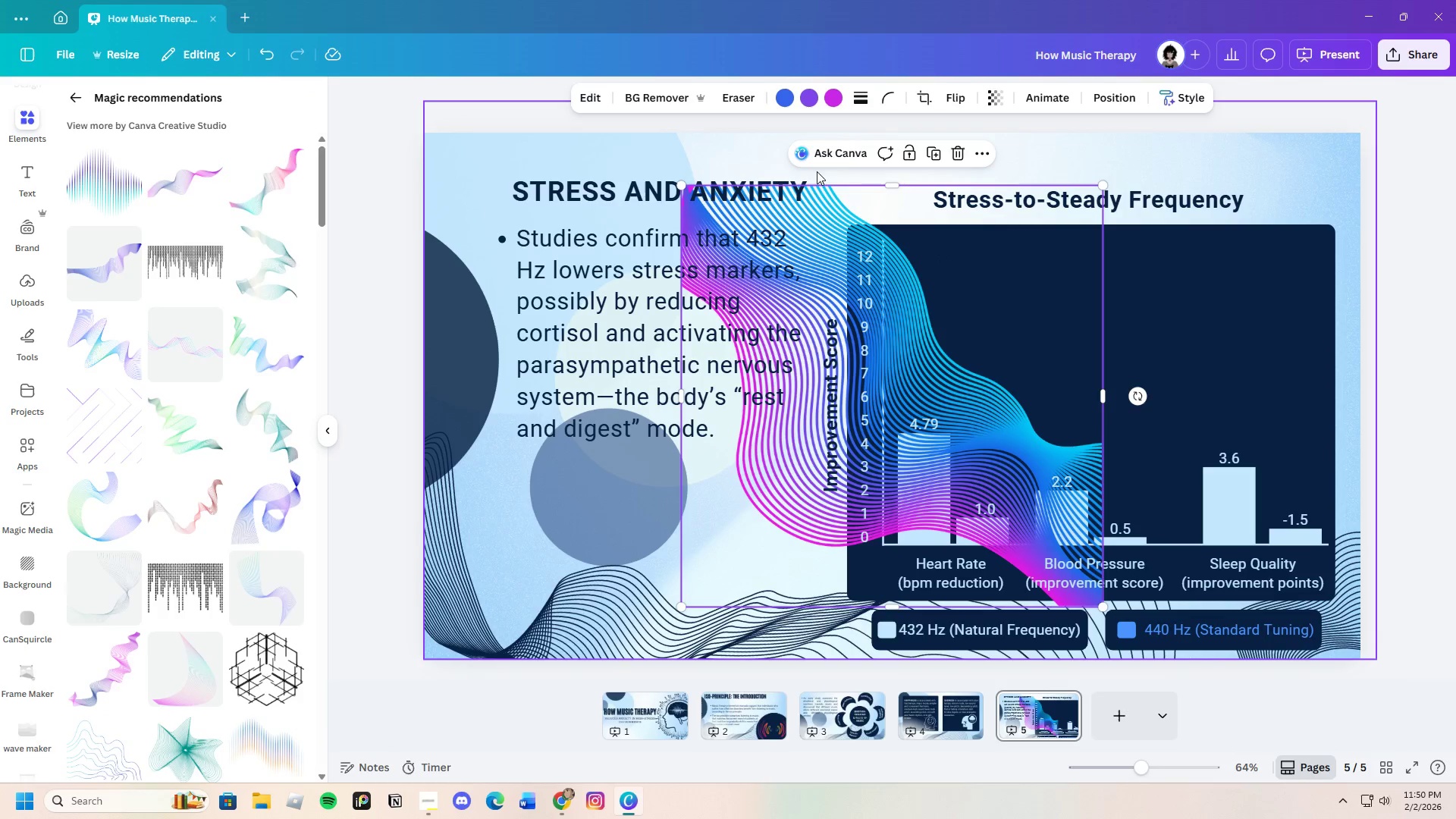 
left_click([960, 155])
 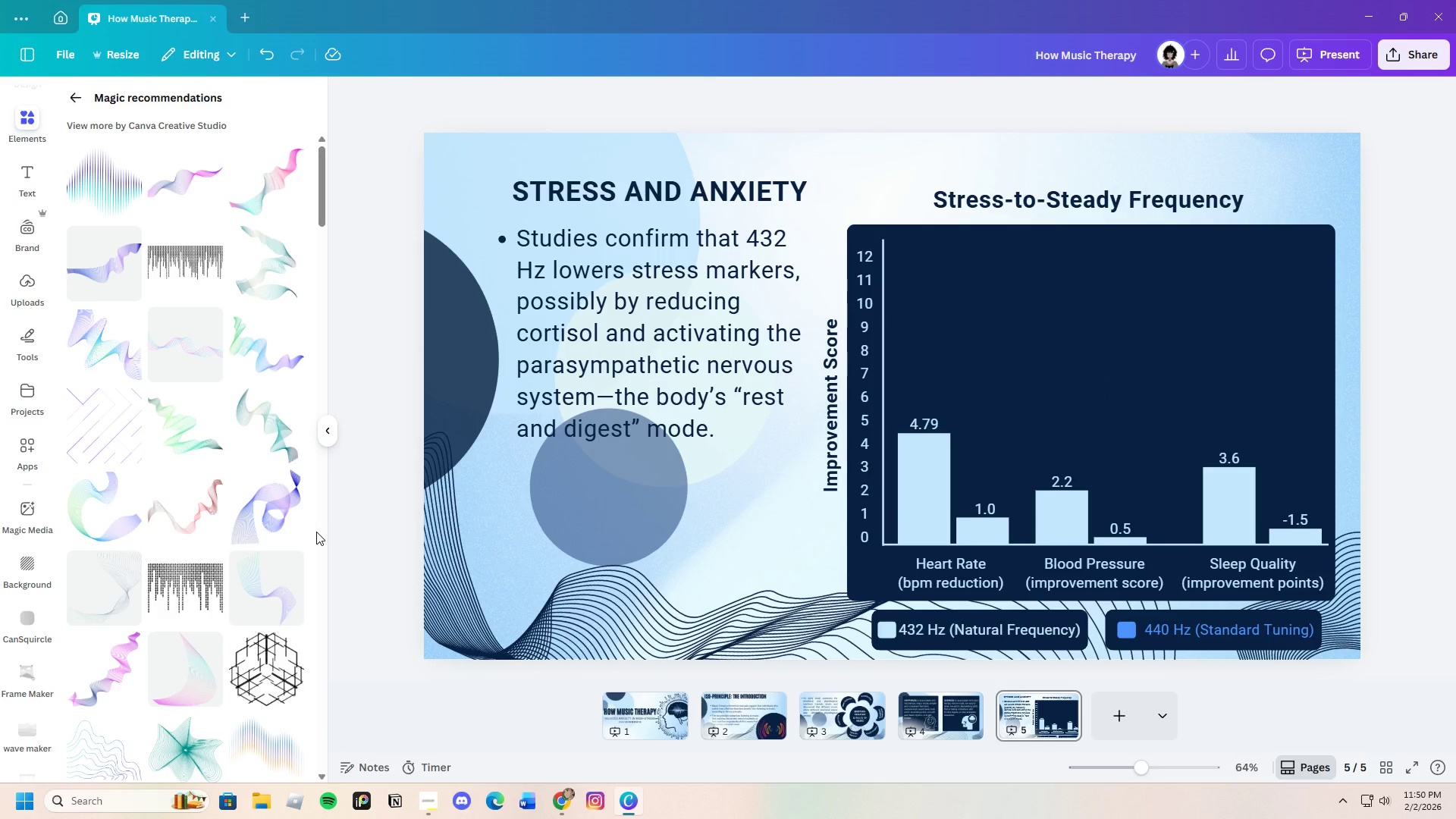 
scroll: coordinate [157, 667], scroll_direction: down, amount: 21.0
 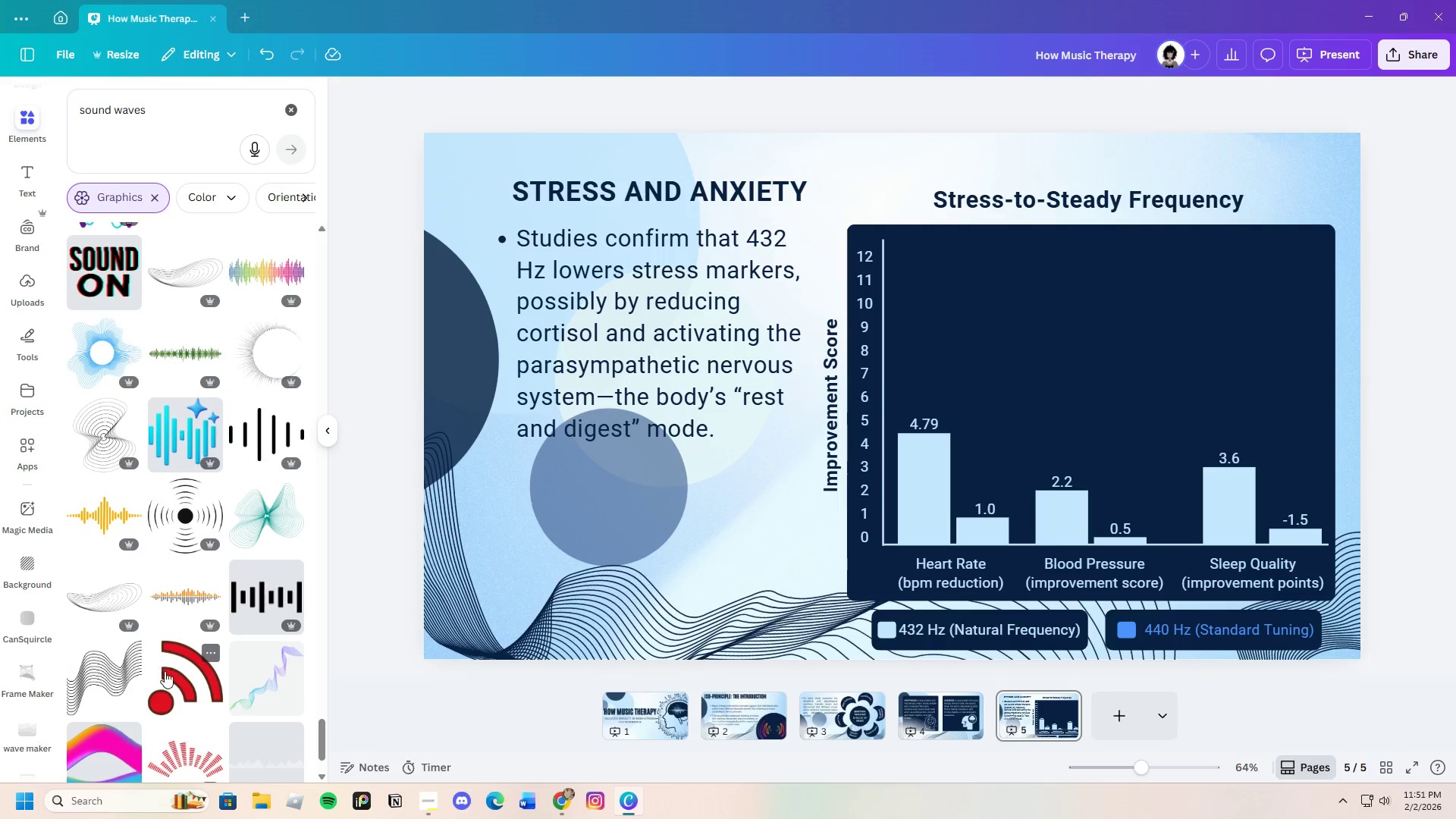 
scroll: coordinate [163, 675], scroll_direction: down, amount: 20.0
 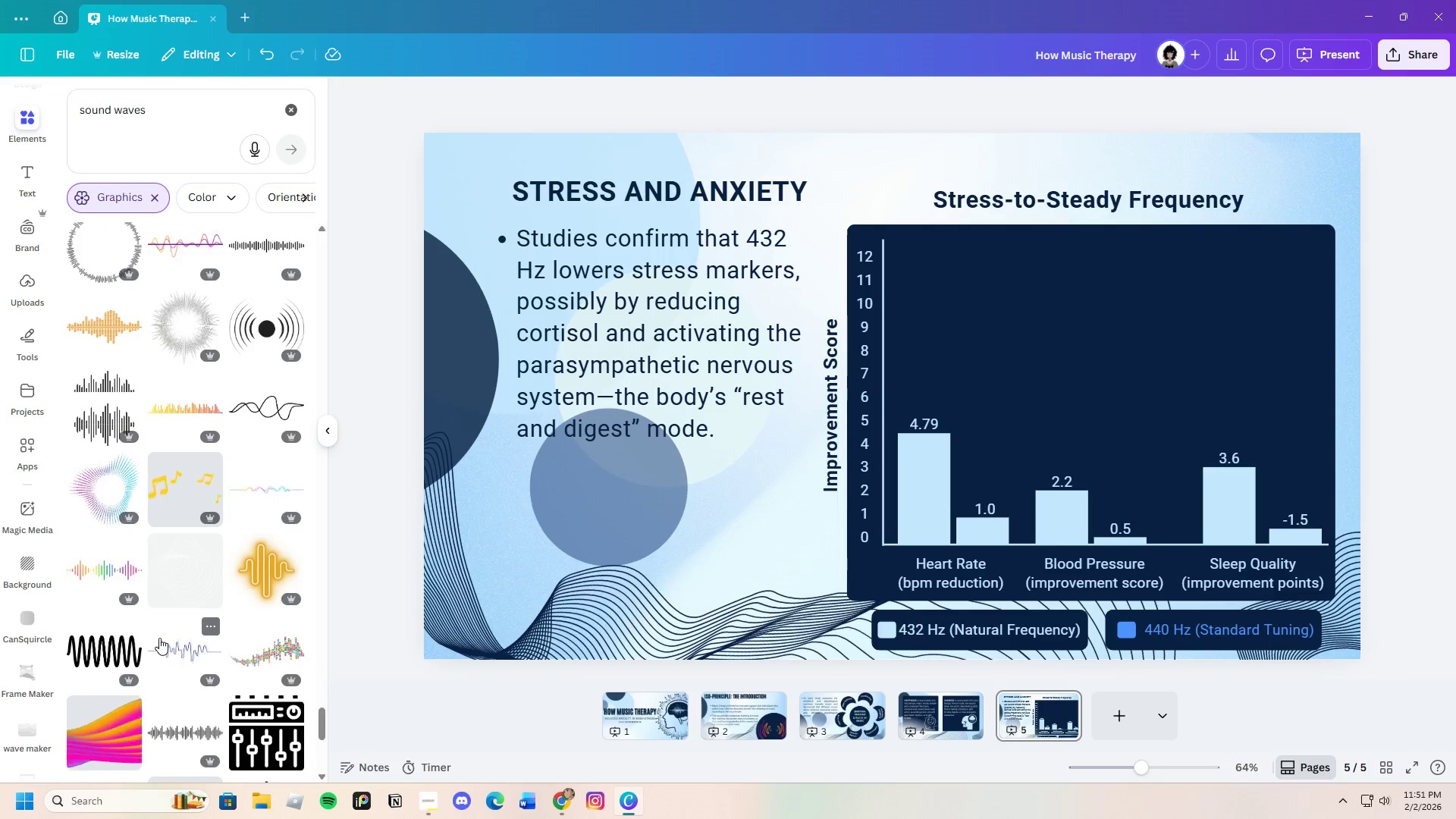 
scroll: coordinate [288, 581], scroll_direction: down, amount: 20.0
 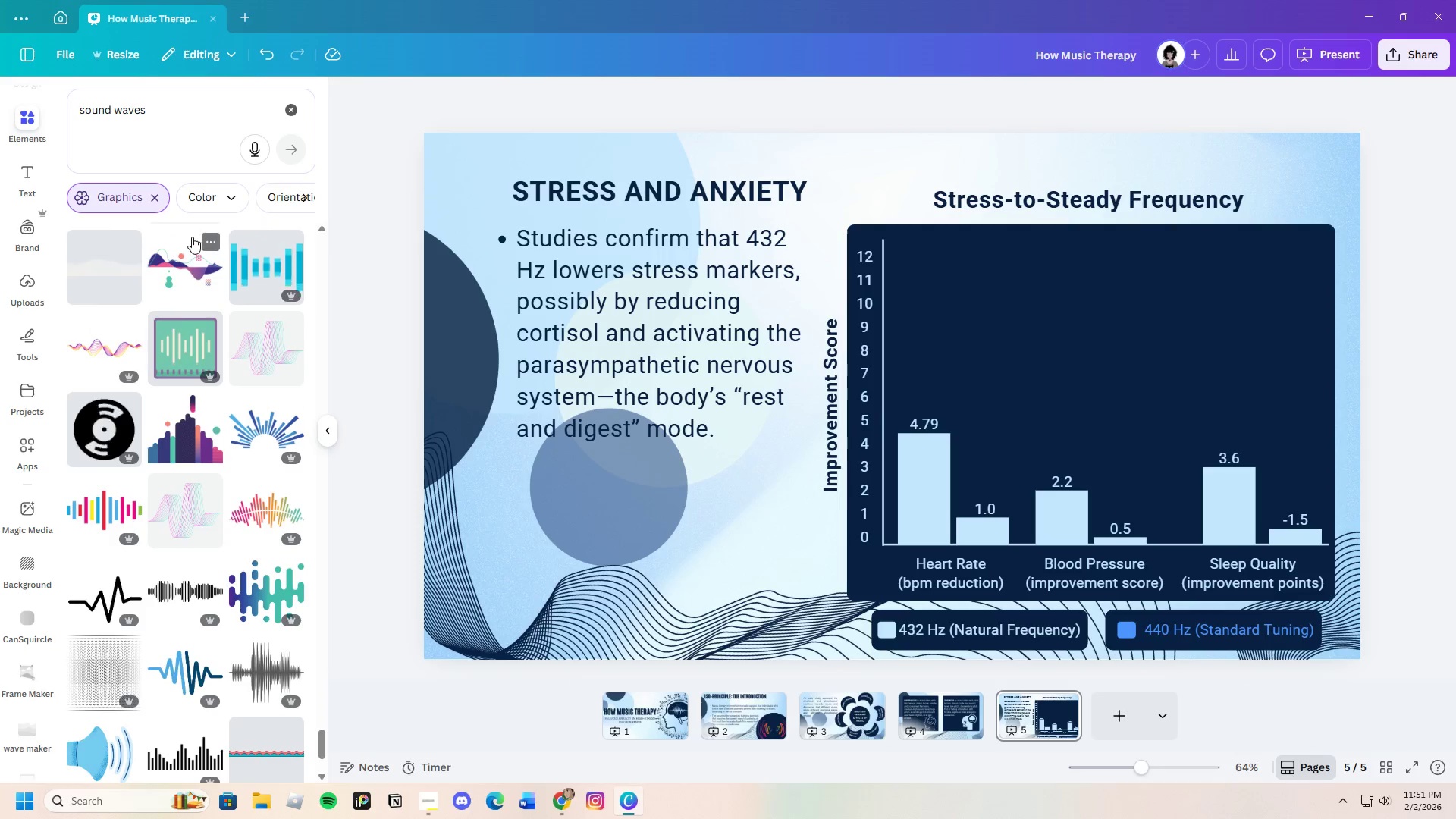 
scroll: coordinate [174, 641], scroll_direction: down, amount: 16.0
 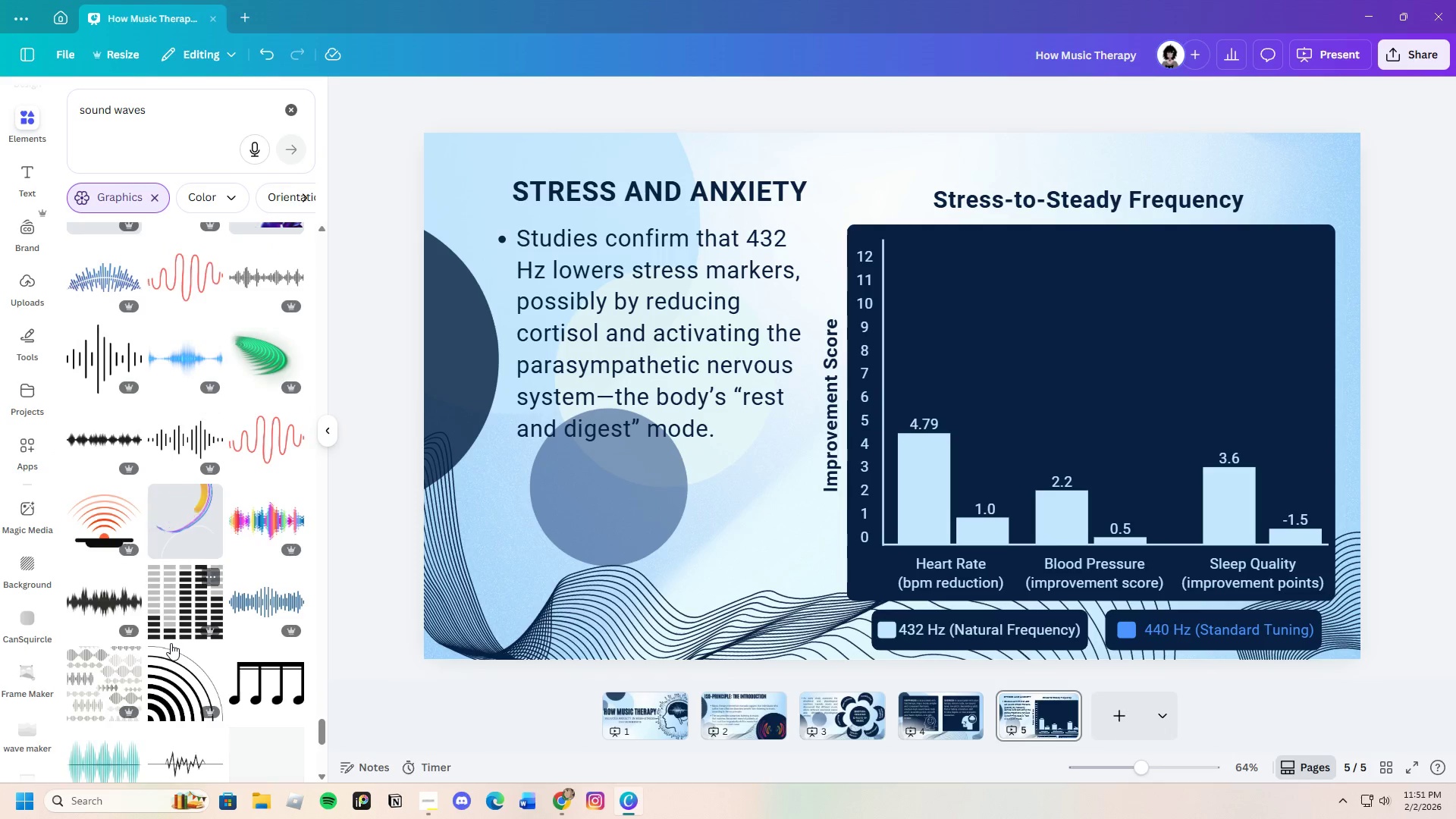 
scroll: coordinate [174, 711], scroll_direction: down, amount: 12.0
 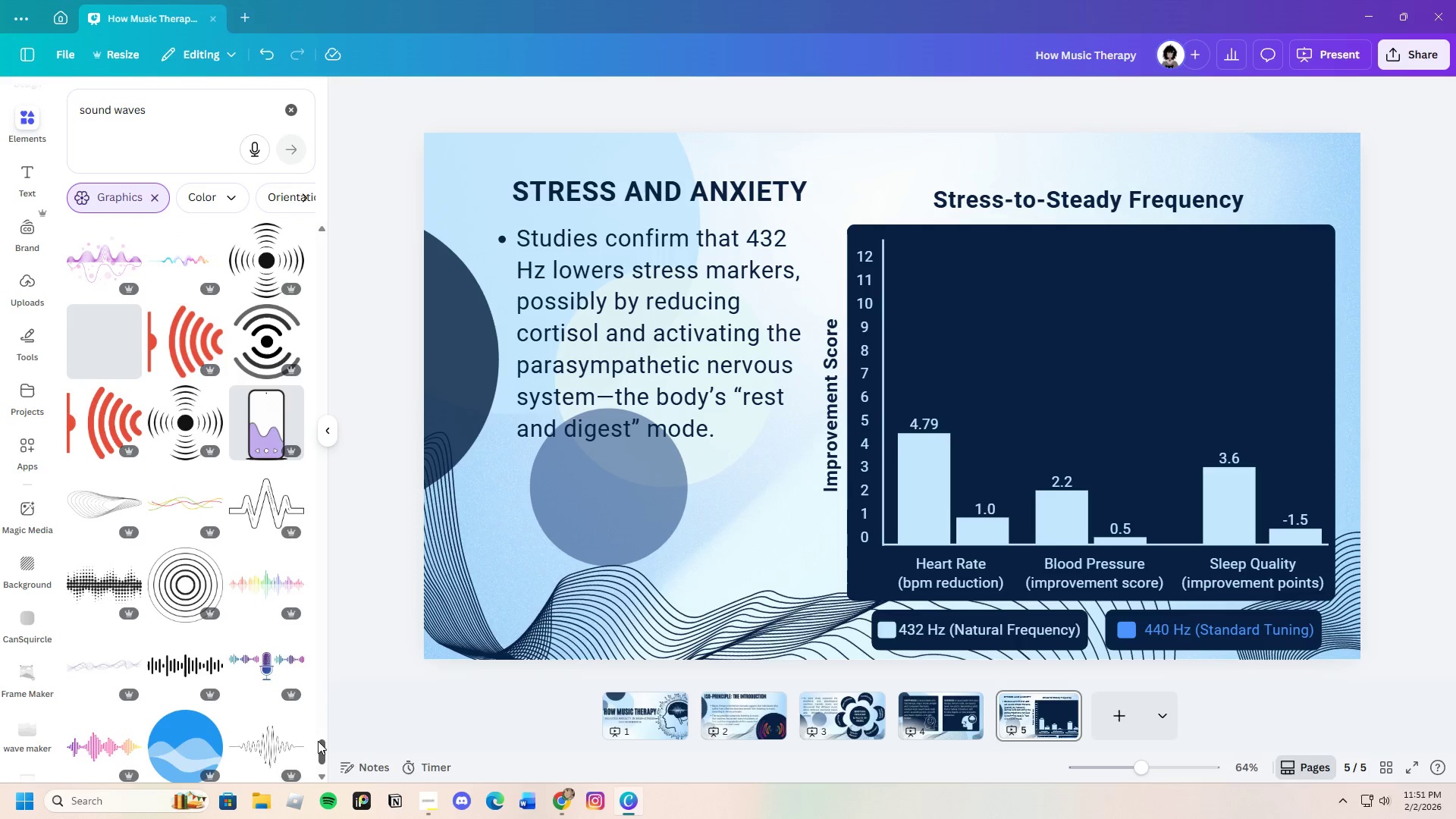 
left_click_drag(start_coordinate=[323, 750], to_coordinate=[397, 194])
 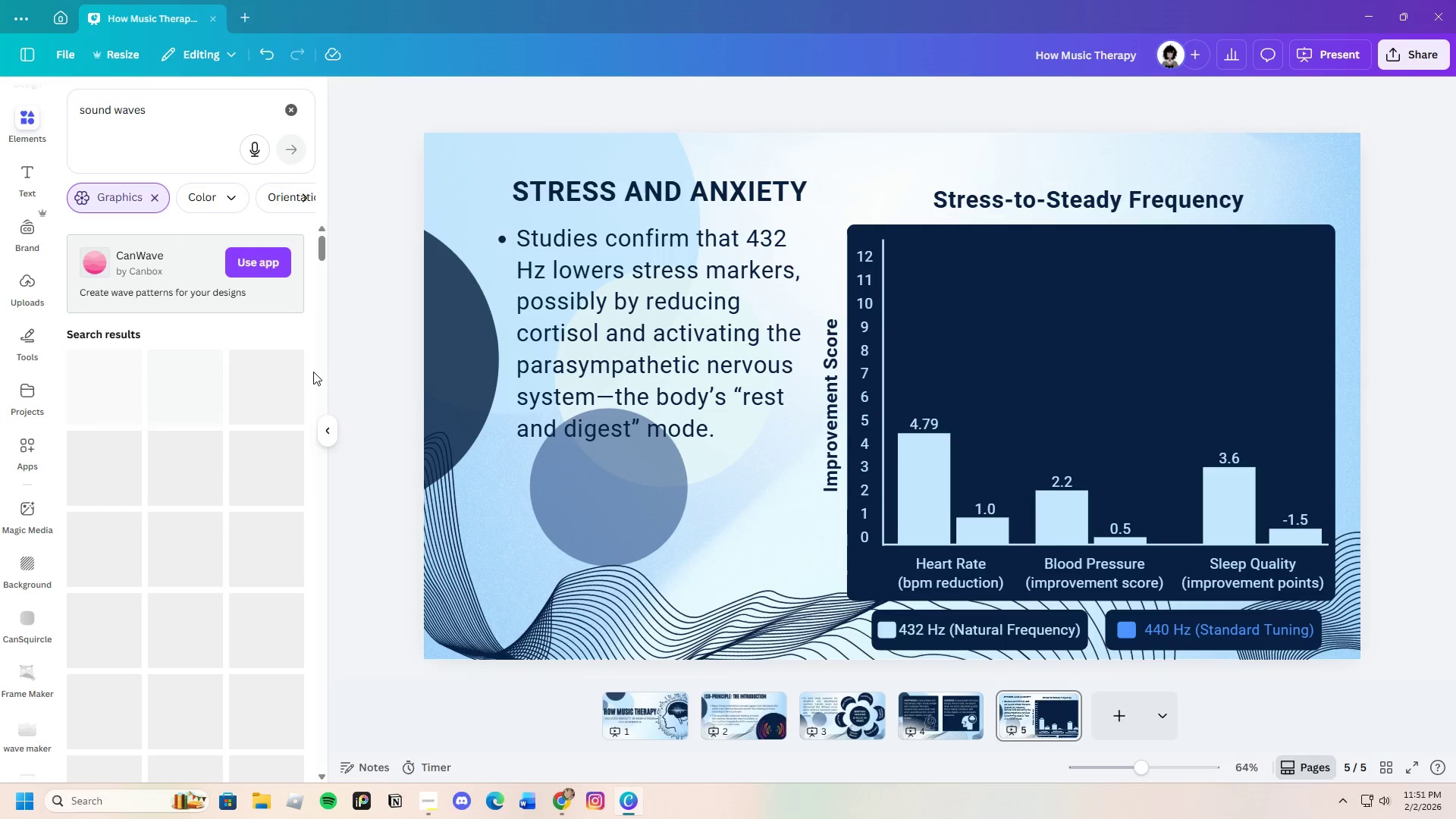 
mouse_move([196, 604])
 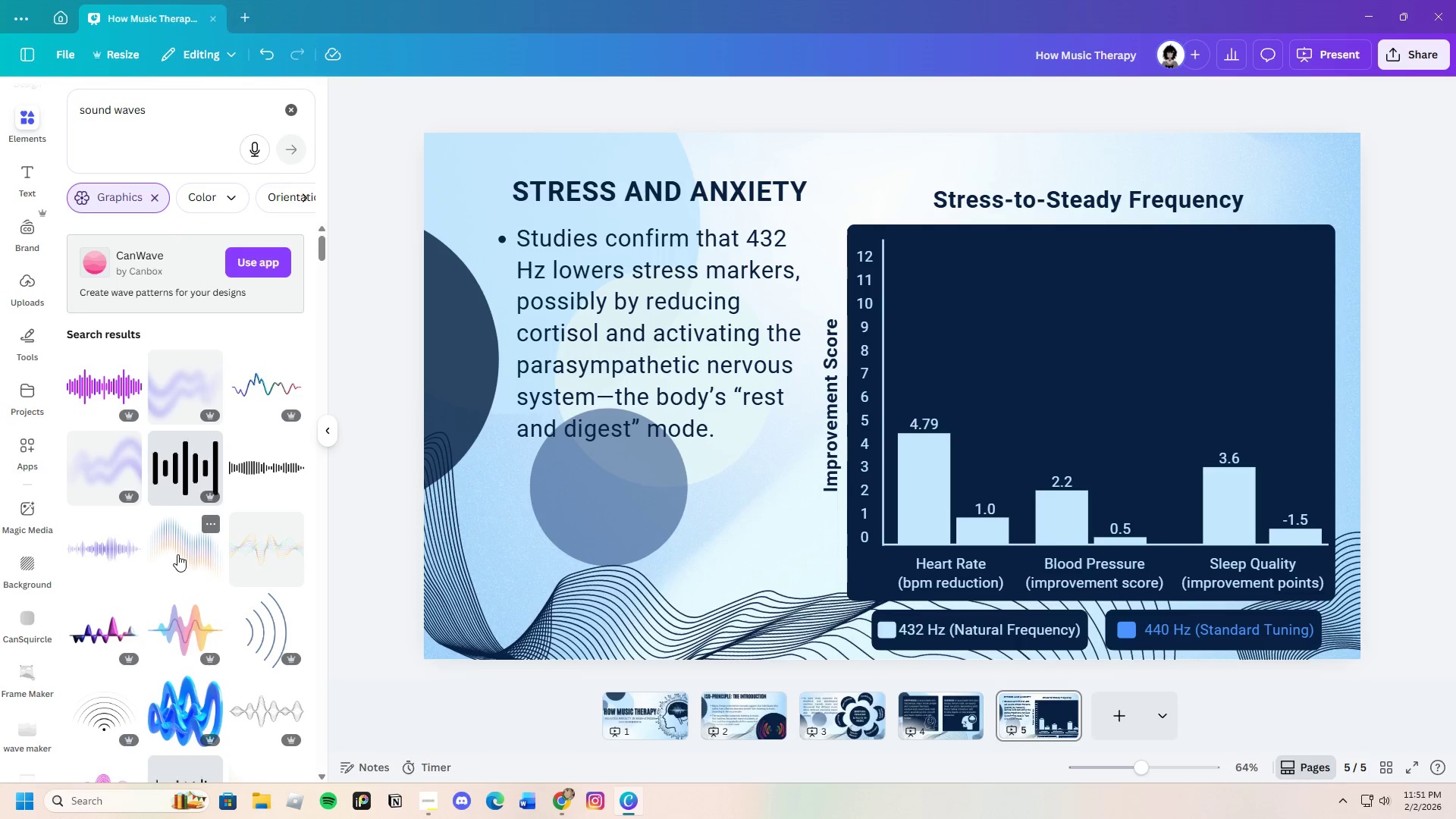 
left_click([177, 554])
 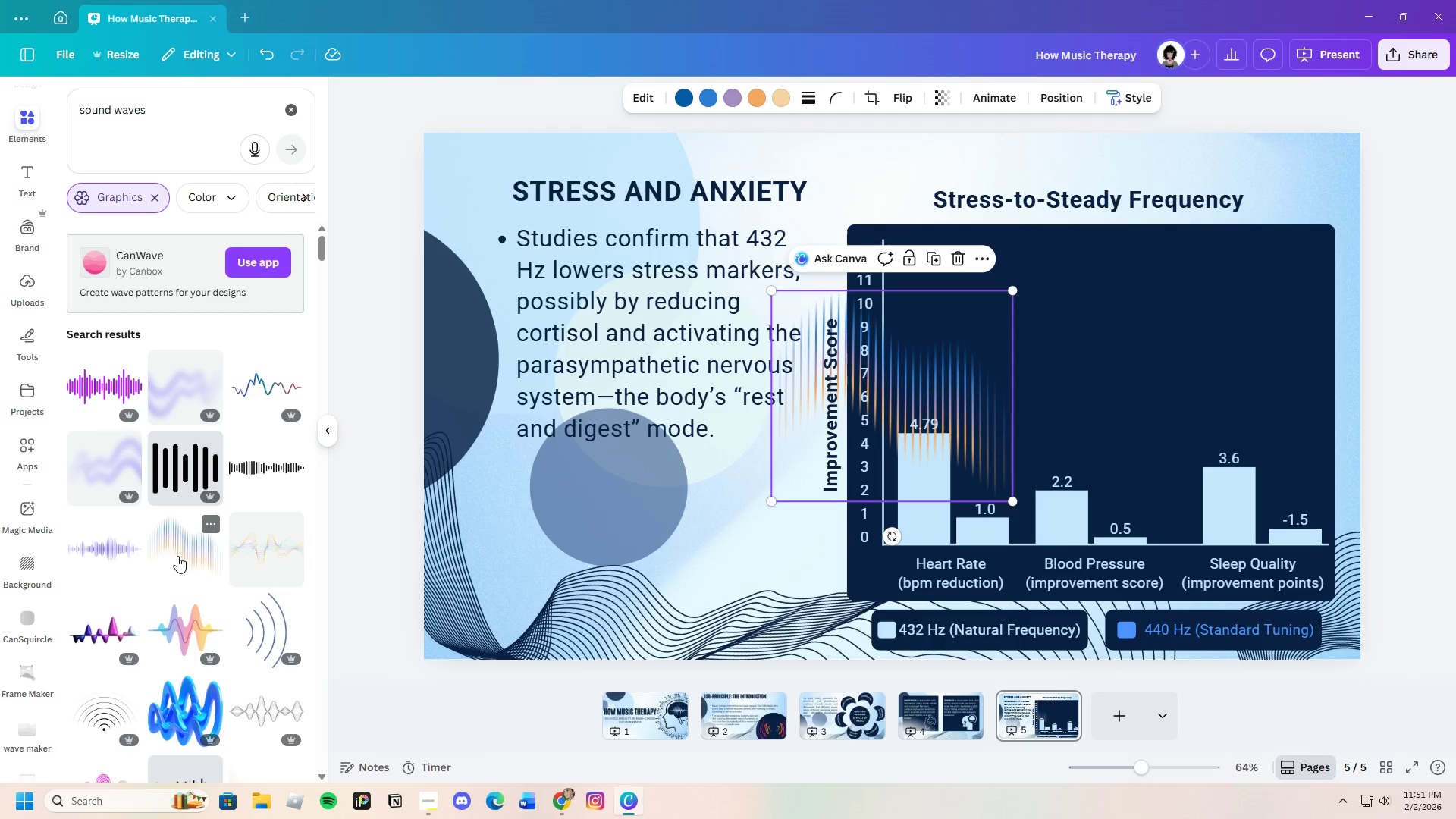 
scroll: coordinate [202, 624], scroll_direction: down, amount: 3.0
 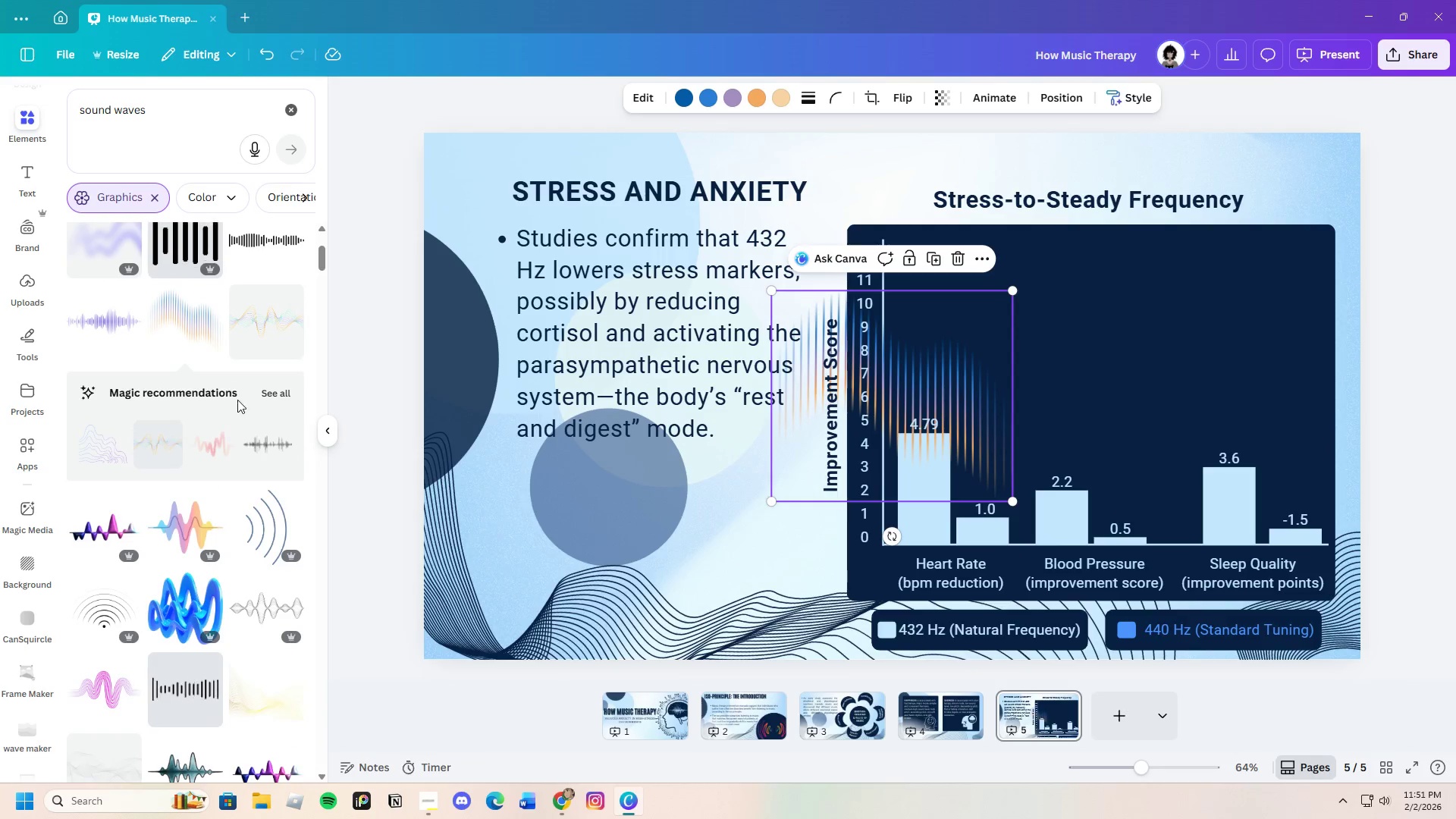 
left_click([281, 392])
 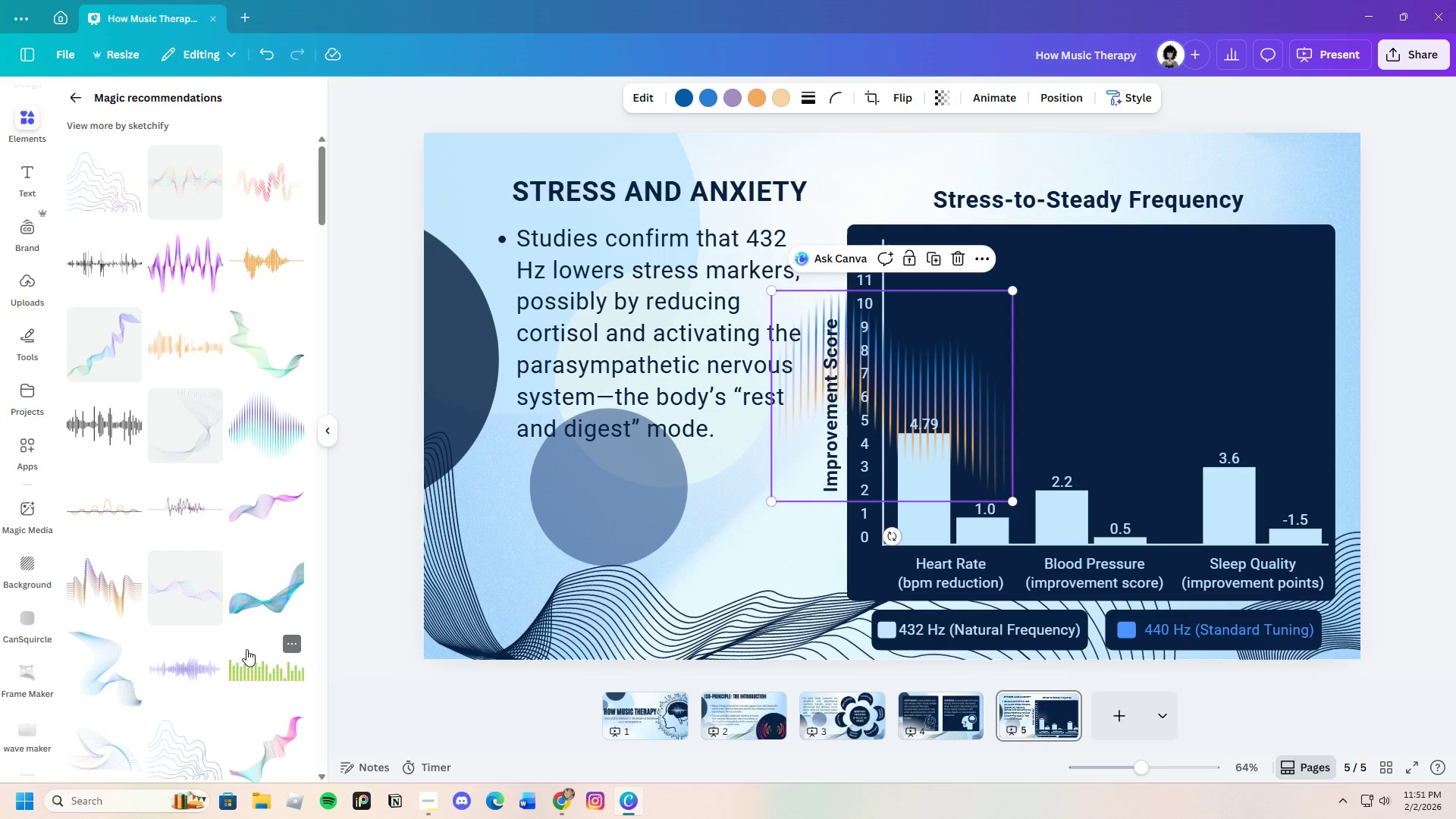 
scroll: coordinate [245, 648], scroll_direction: down, amount: 8.0
 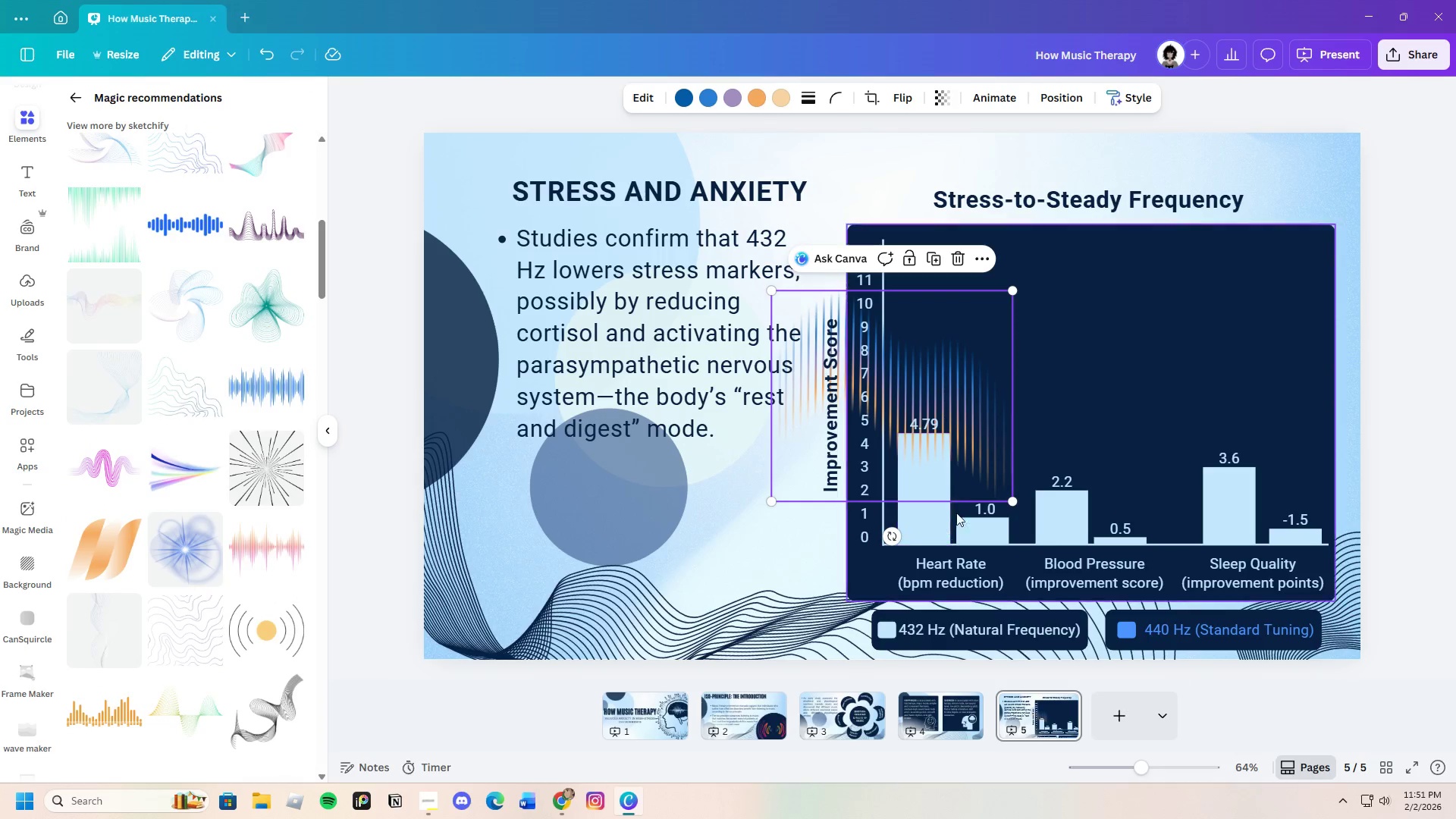 
left_click_drag(start_coordinate=[906, 388], to_coordinate=[1034, 333])
 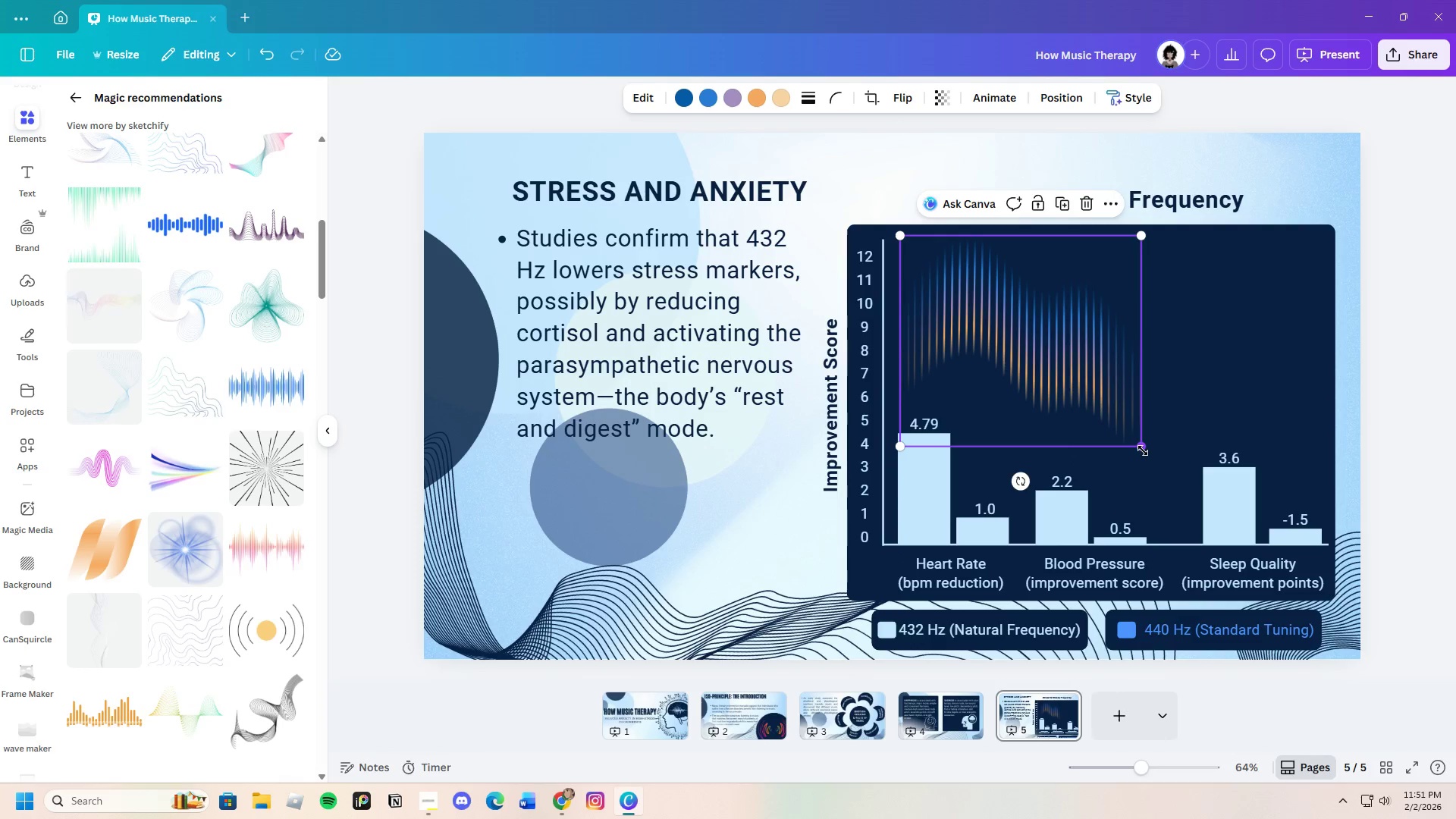 
left_click_drag(start_coordinate=[1143, 450], to_coordinate=[1373, 501])
 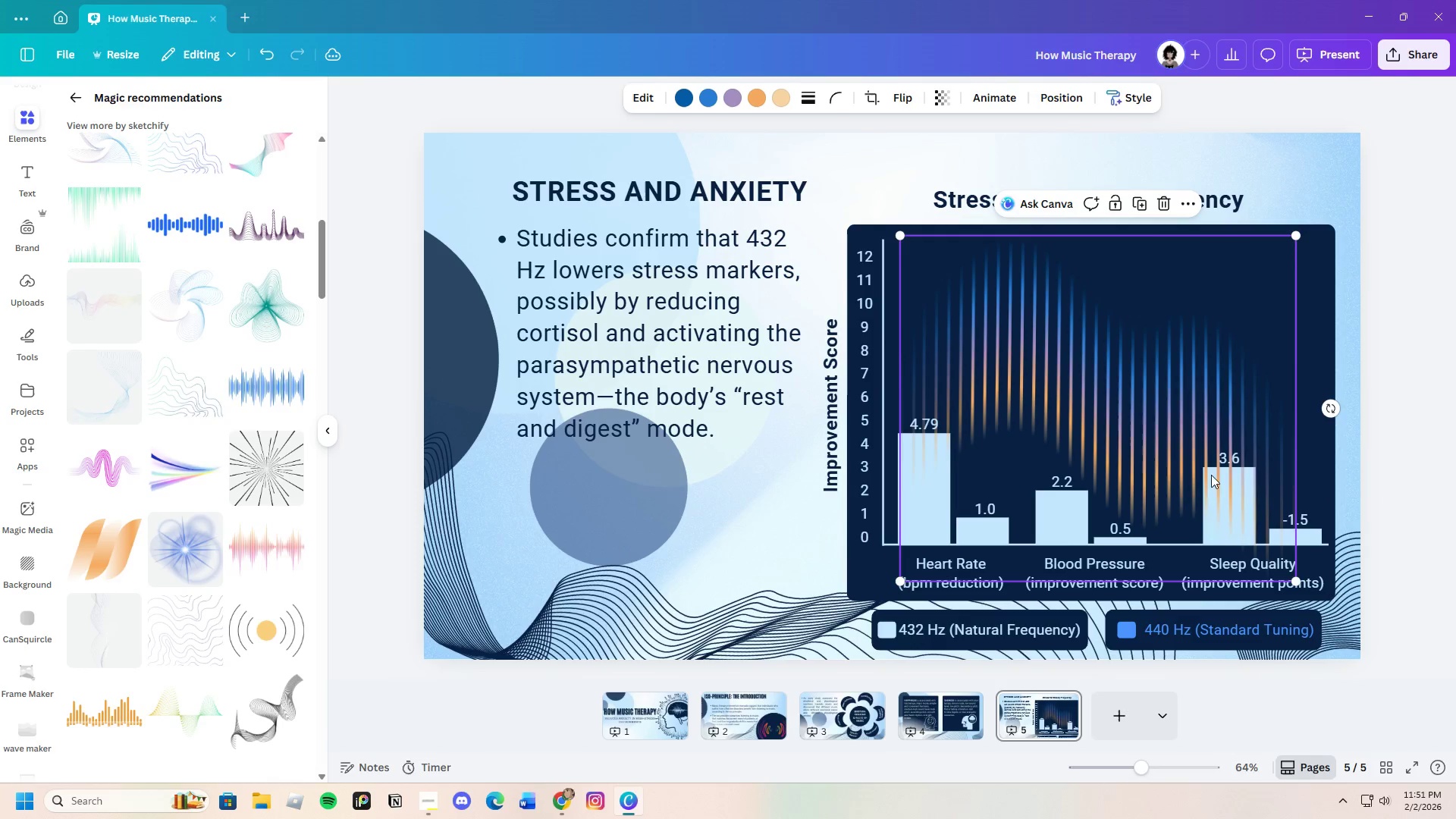 
left_click_drag(start_coordinate=[1210, 473], to_coordinate=[1232, 455])
 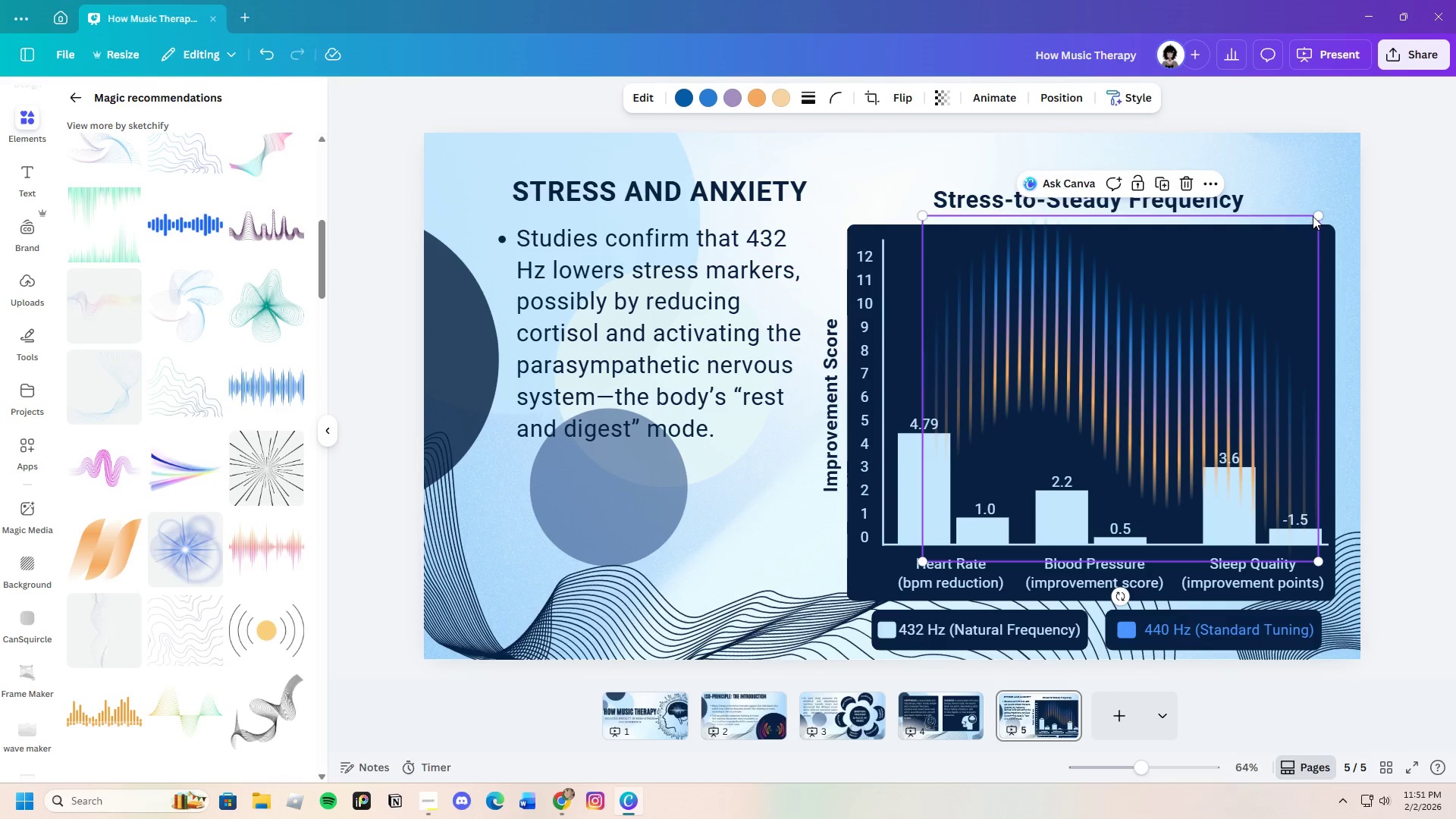 
left_click_drag(start_coordinate=[1314, 212], to_coordinate=[1303, 245])
 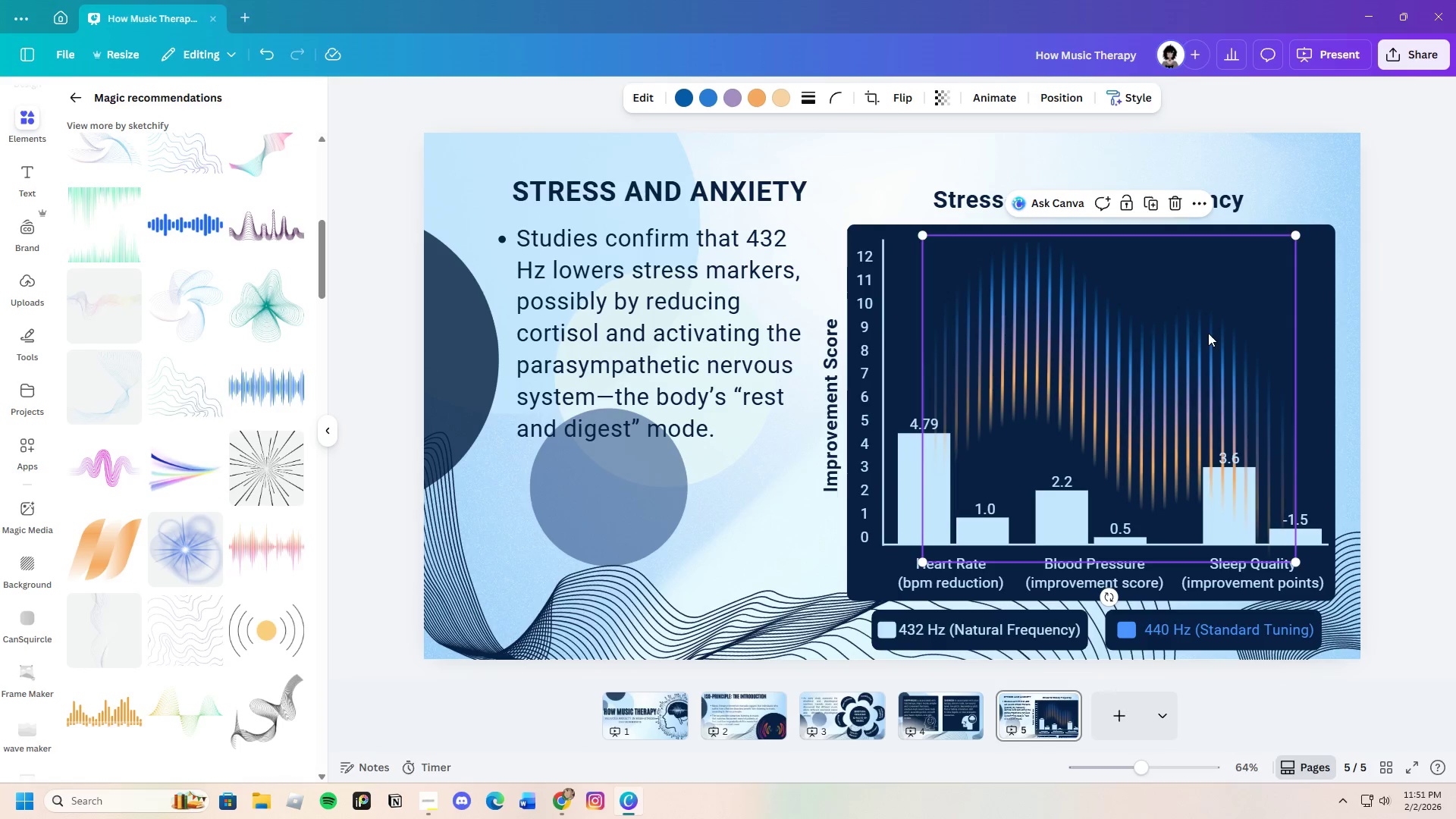 
left_click_drag(start_coordinate=[1209, 331], to_coordinate=[1194, 315])
 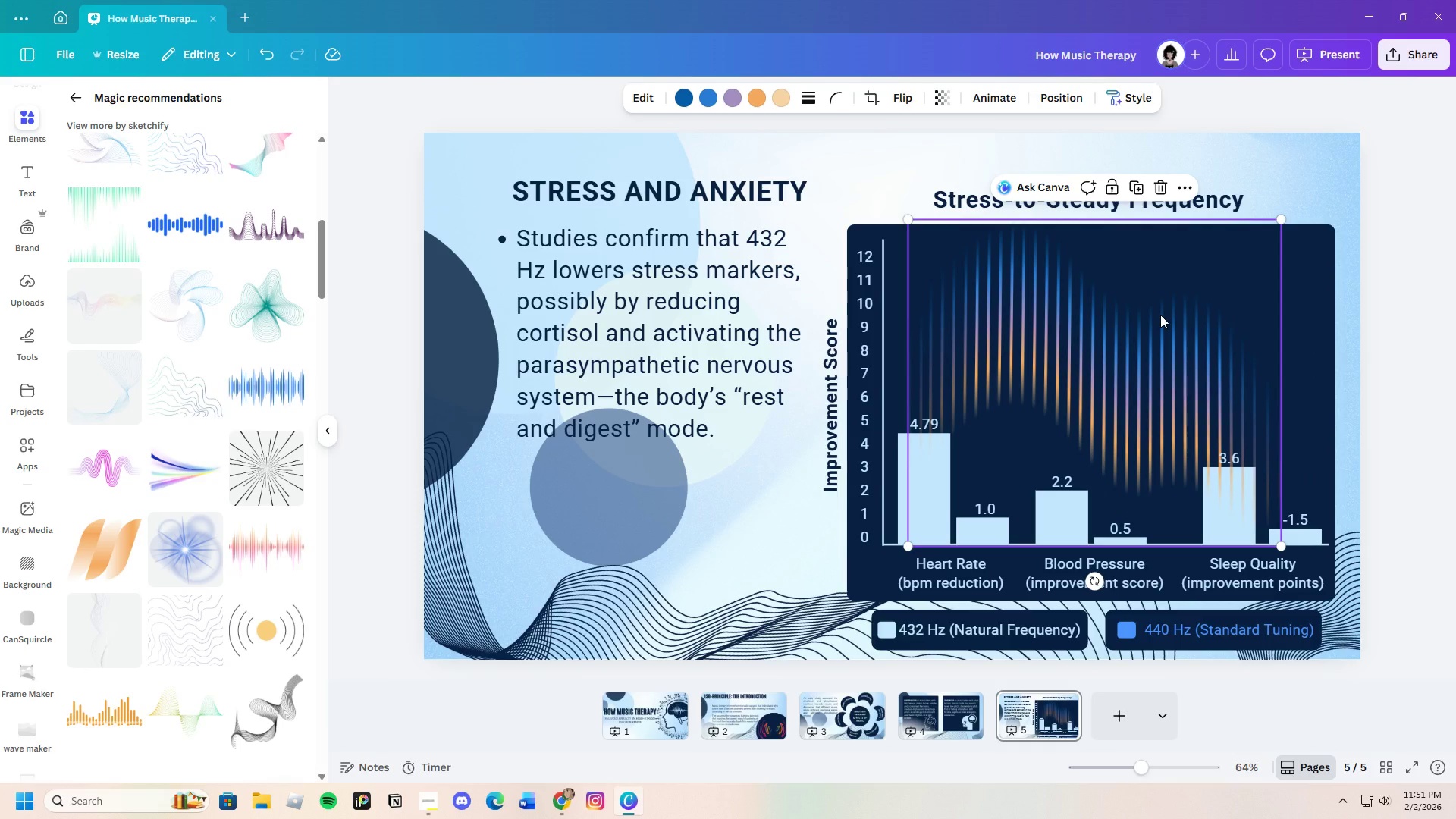 
right_click([1160, 315])
 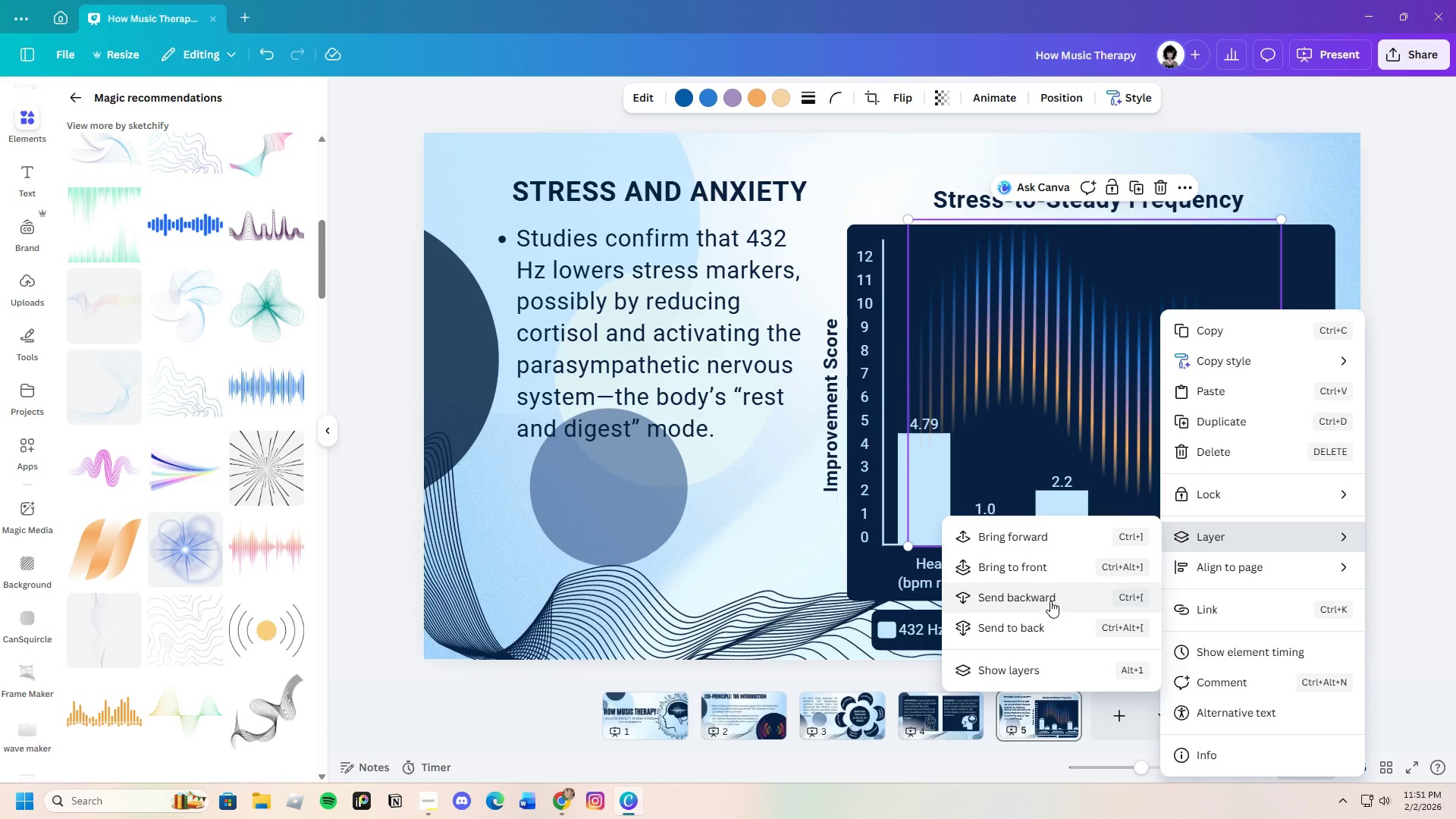 
right_click([996, 284])
 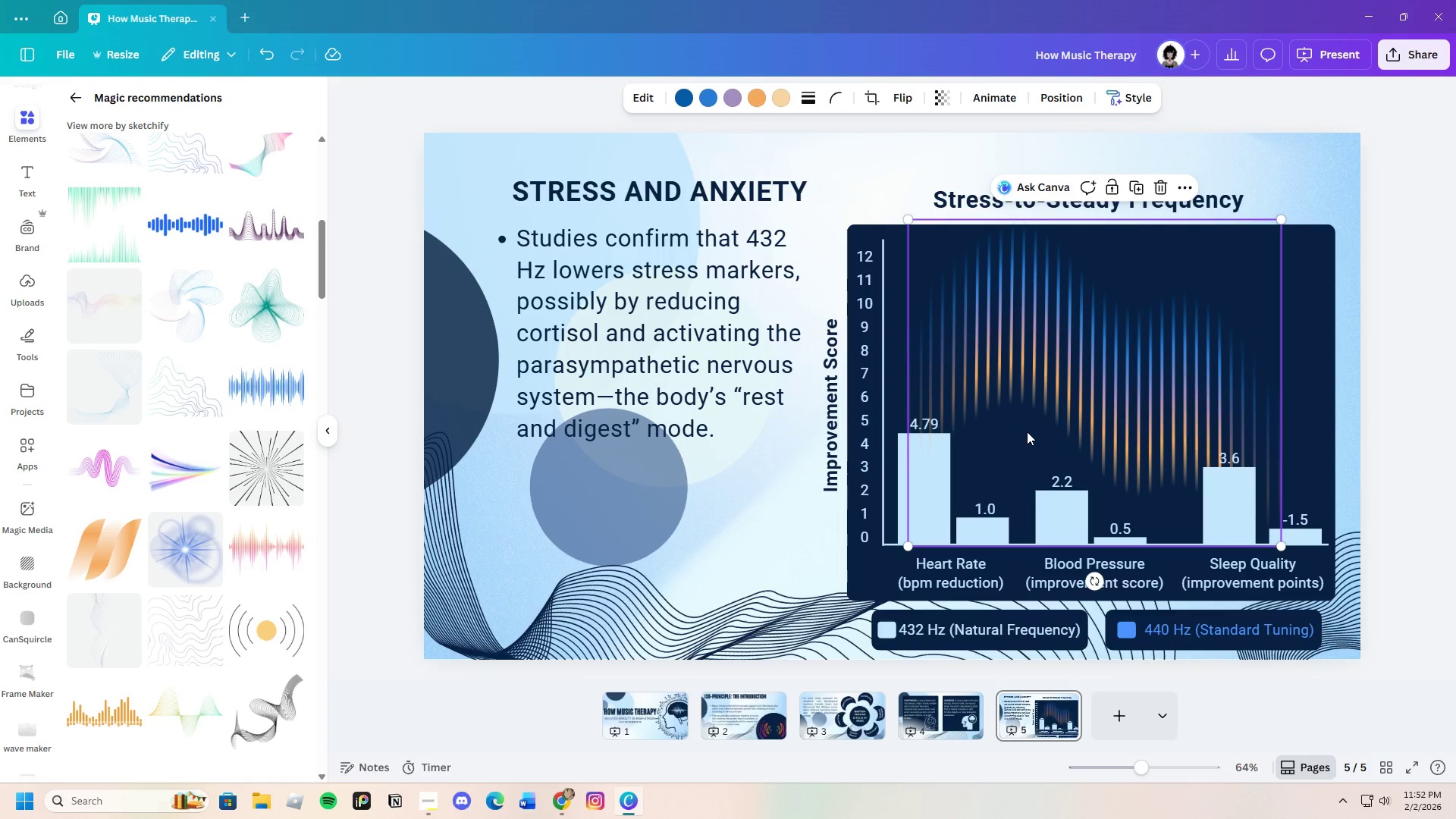 
right_click([1037, 382])
 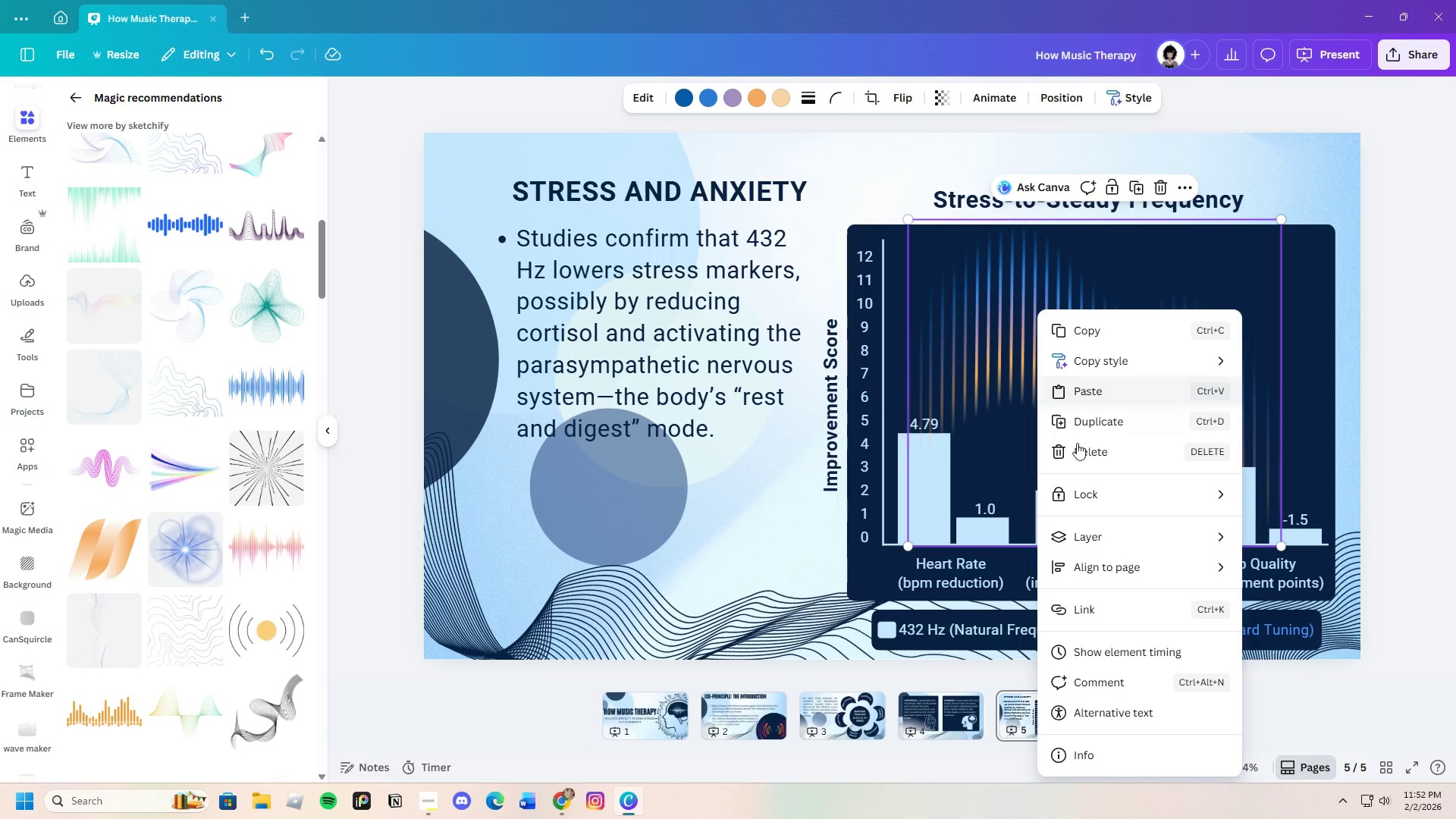 
mouse_move([1083, 554])
 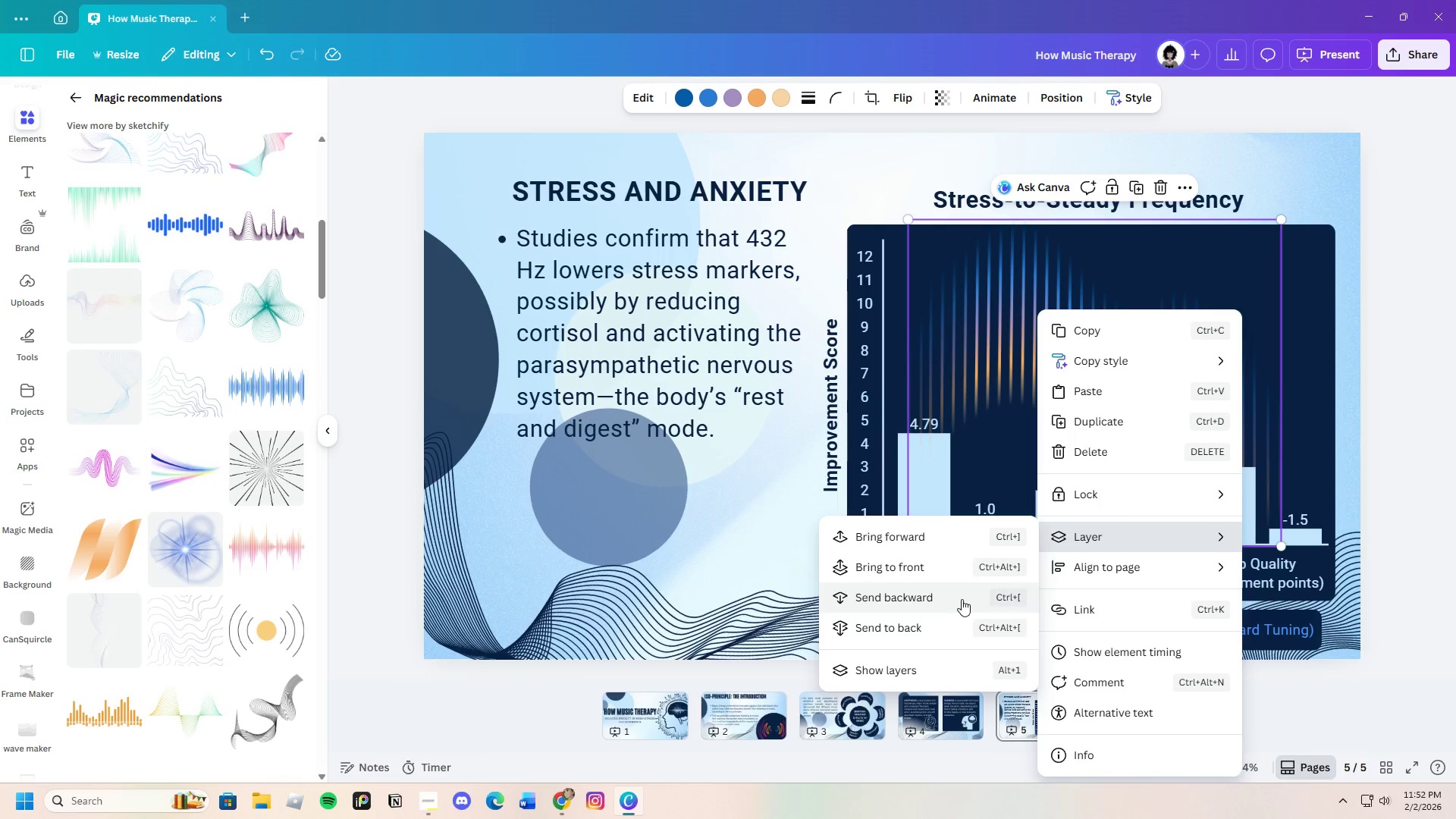 
left_click([962, 599])
 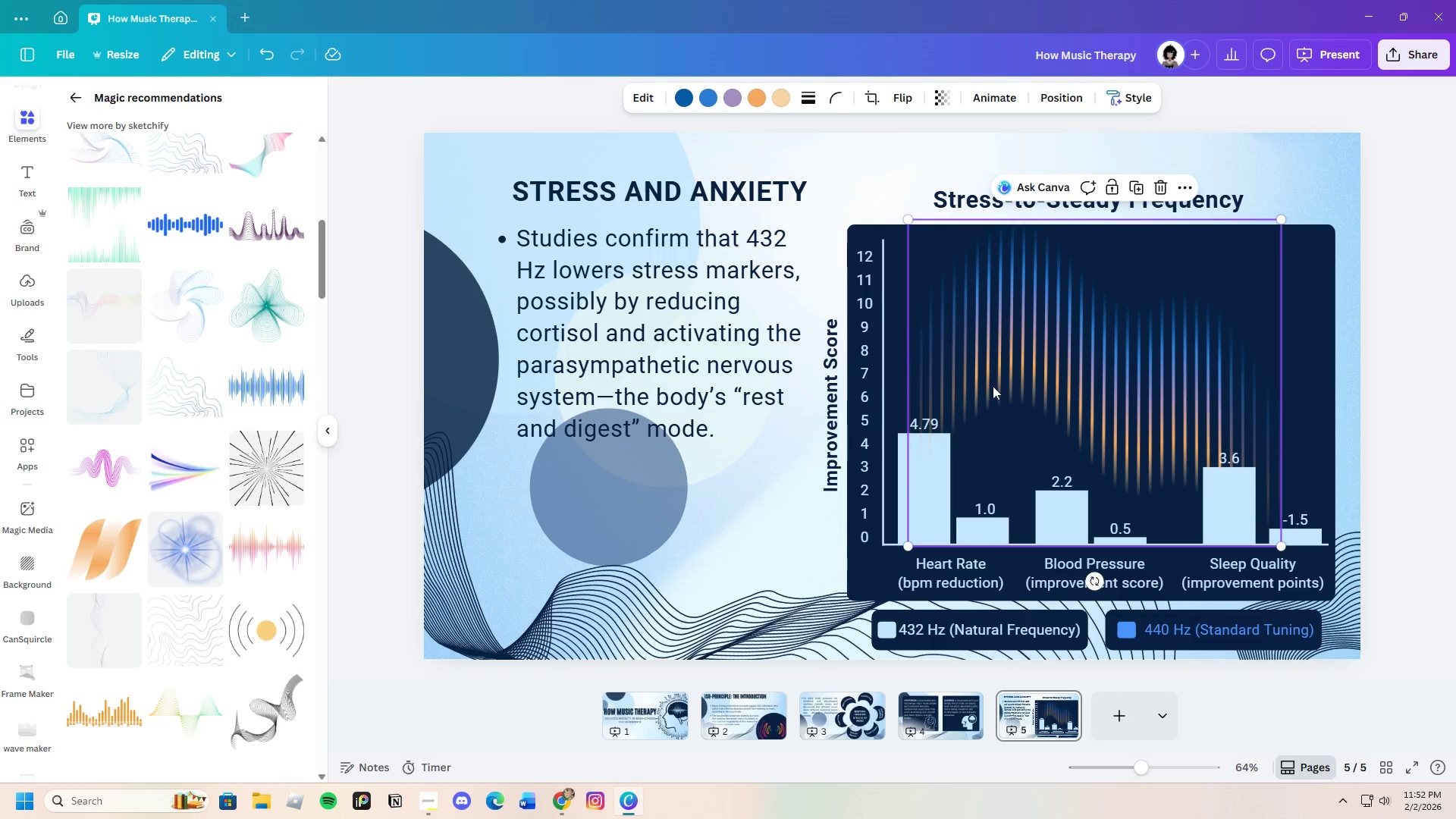 
right_click([993, 357])
 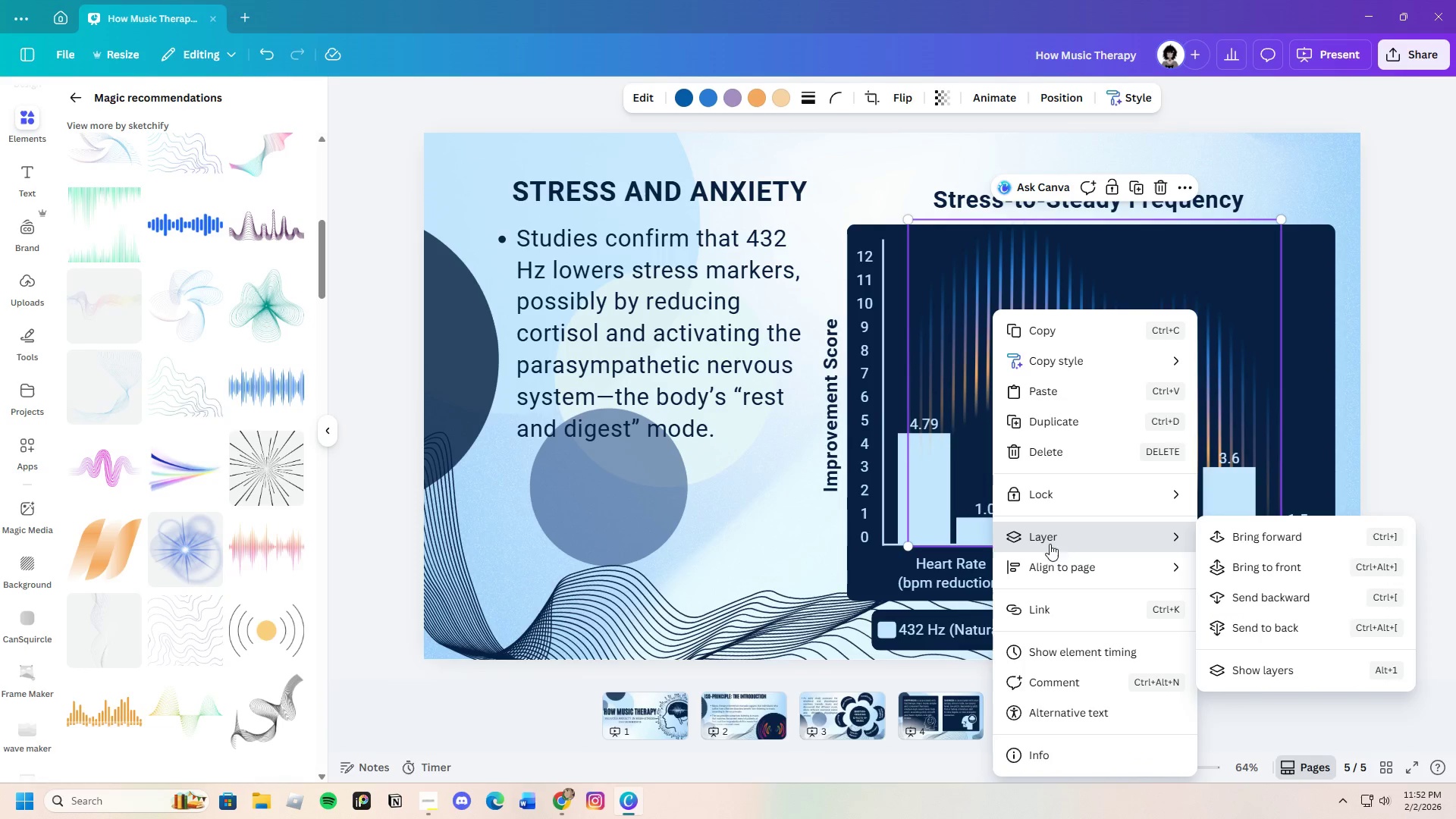 
left_click([1243, 595])
 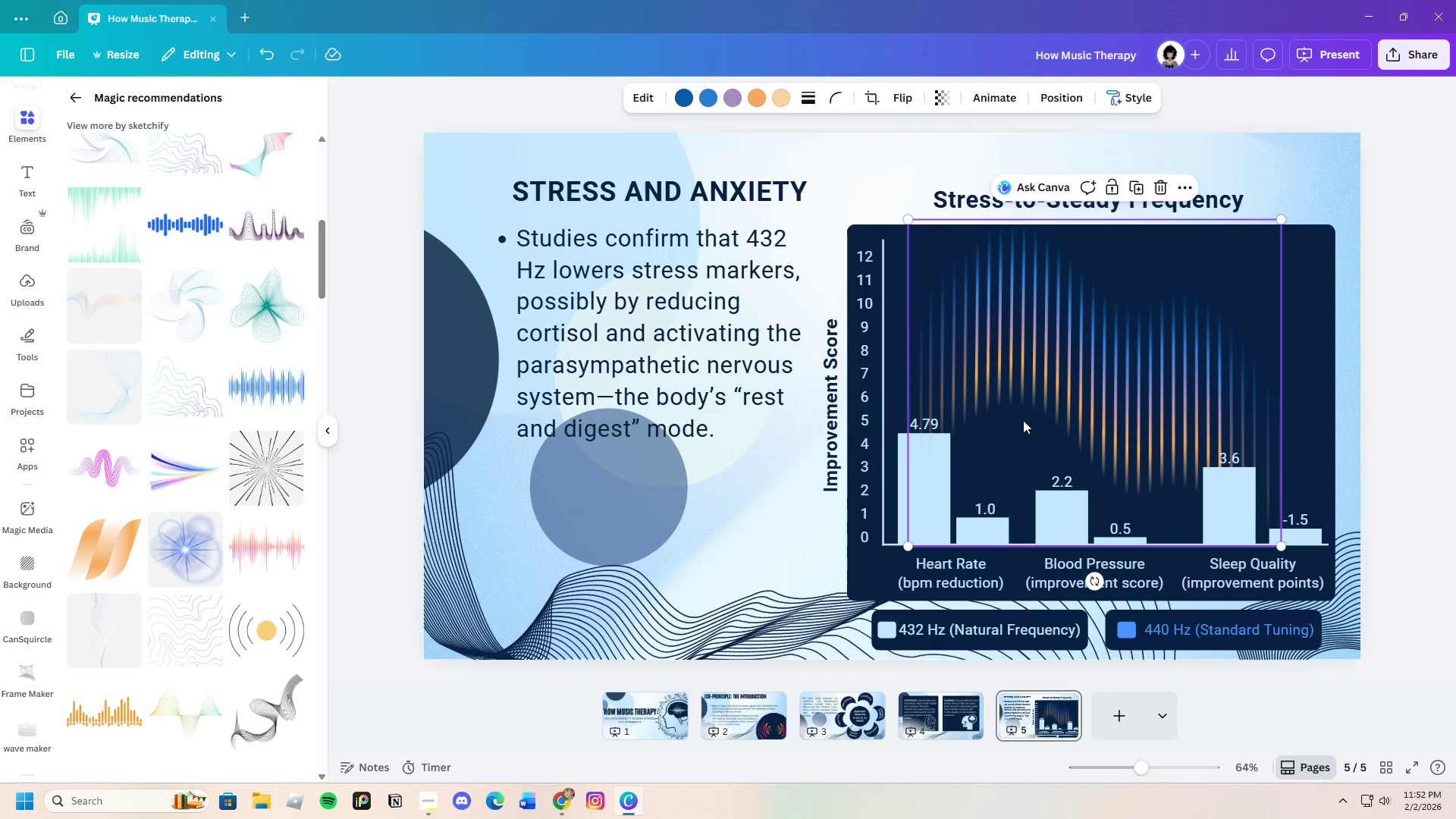 
right_click([981, 336])
 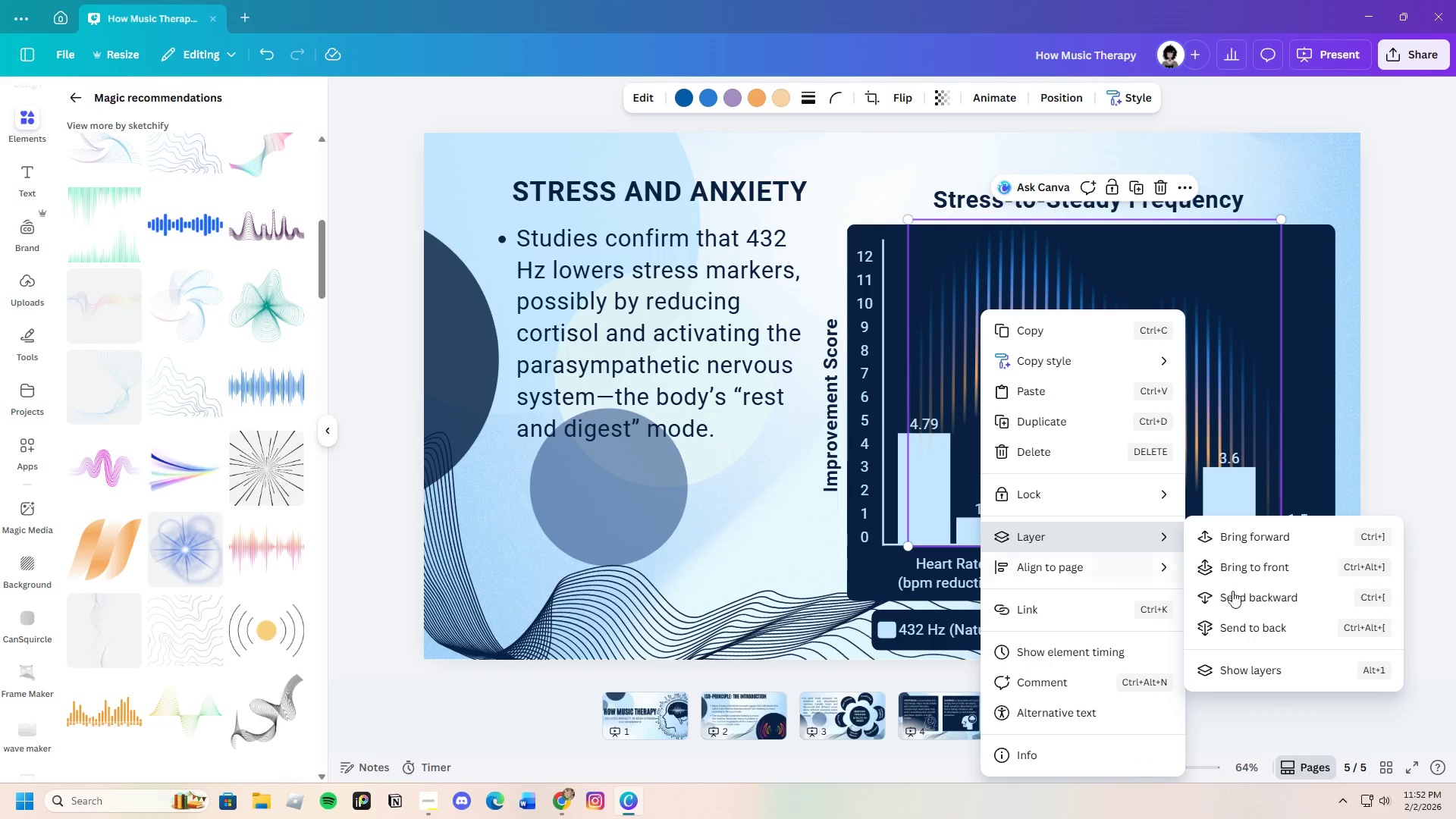 
left_click([1260, 601])
 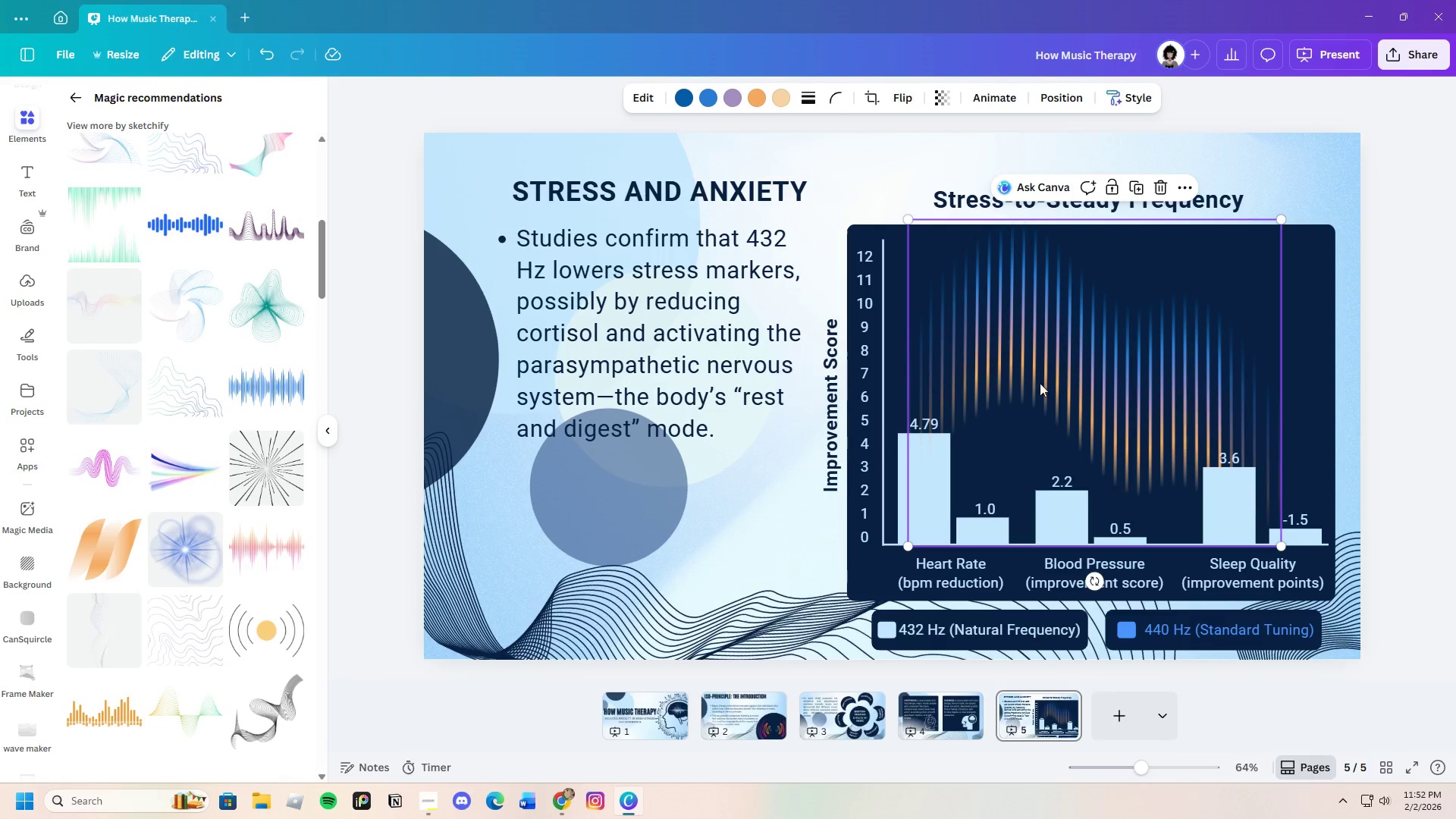 
right_click([1037, 378])
 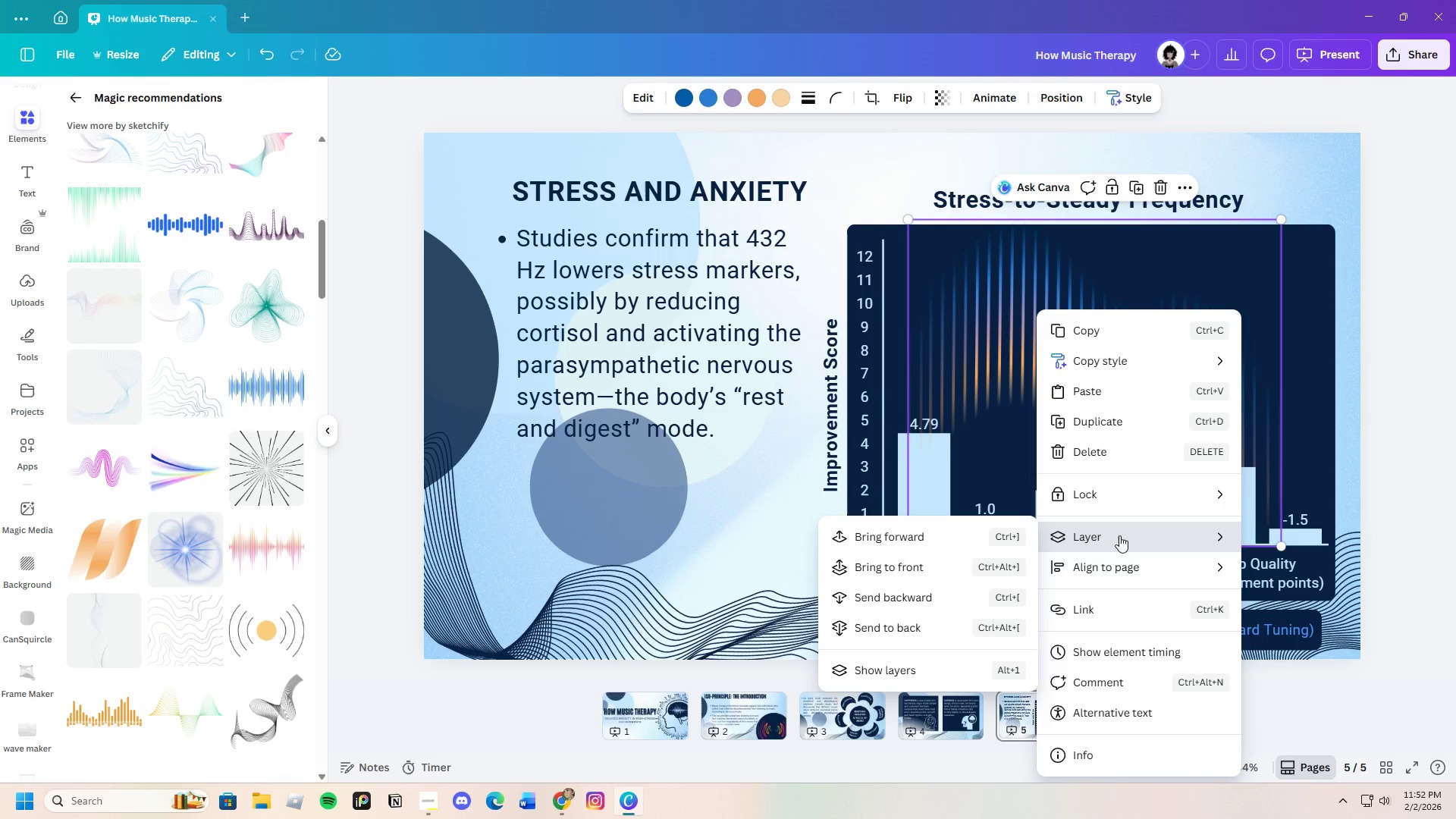 
left_click([911, 595])
 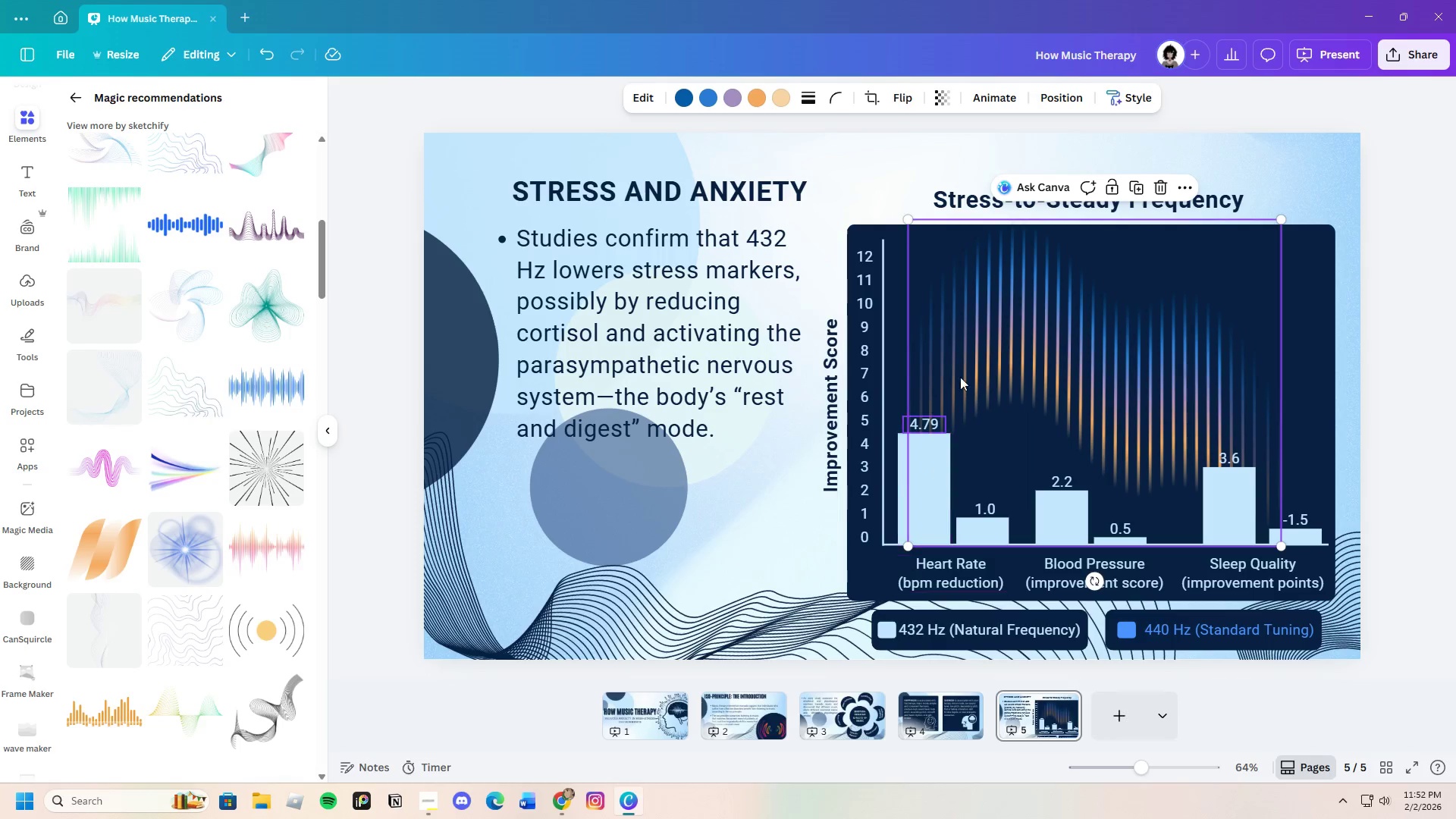 
right_click([968, 349])
 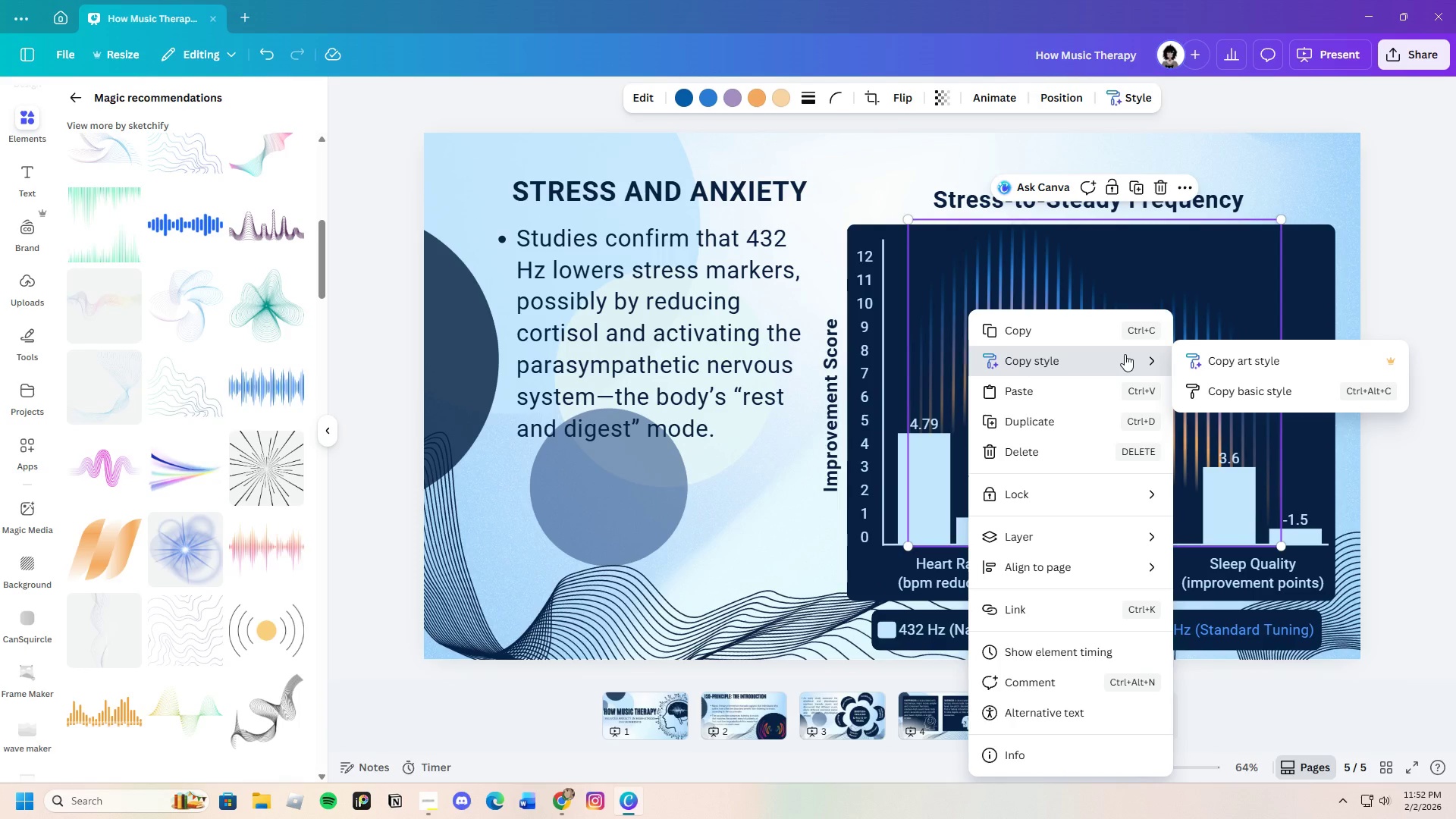 
left_click([1422, 285])
 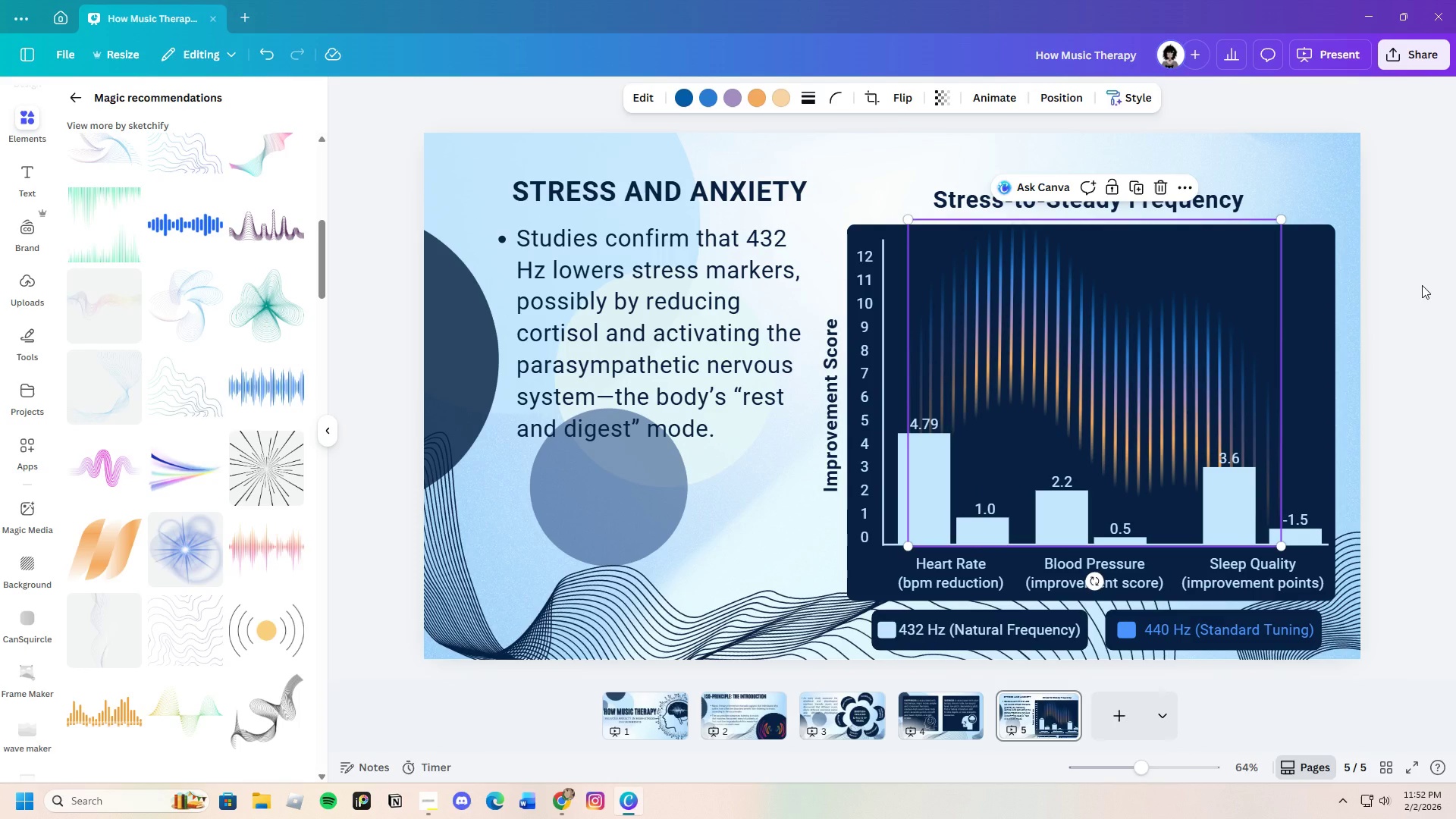 
left_click([1422, 285])
 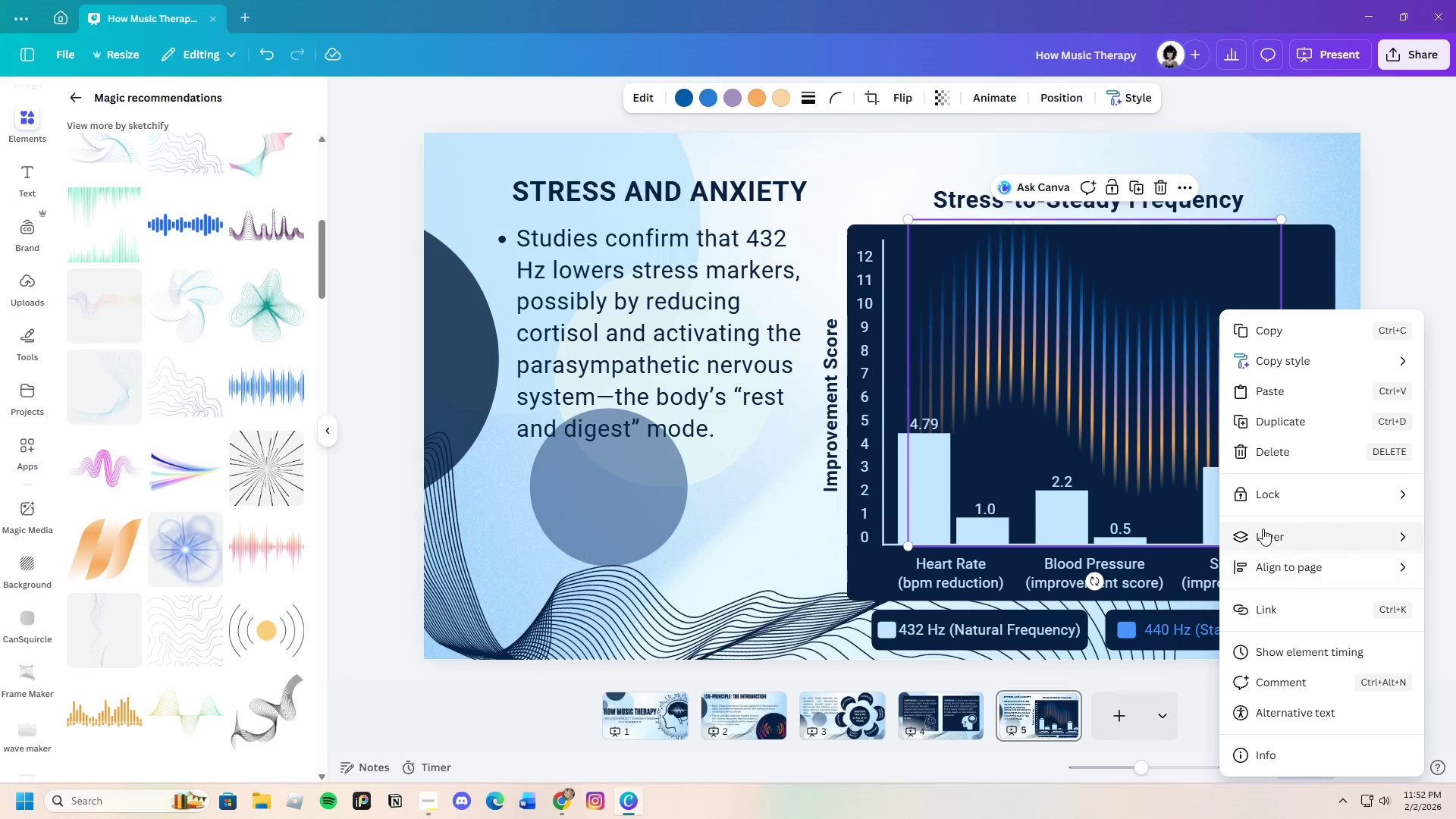 
left_click([1104, 594])
 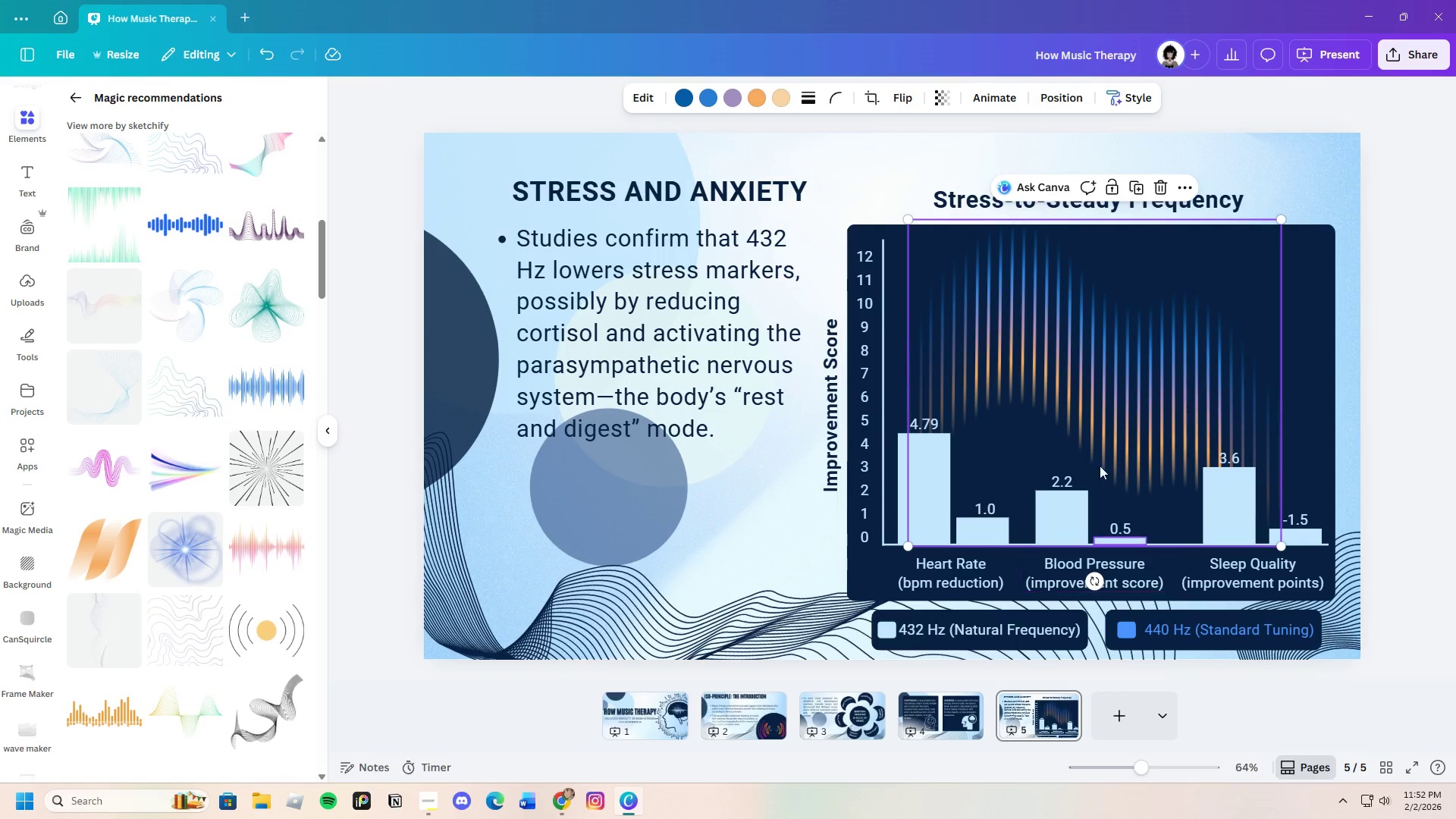 
right_click([1086, 402])
 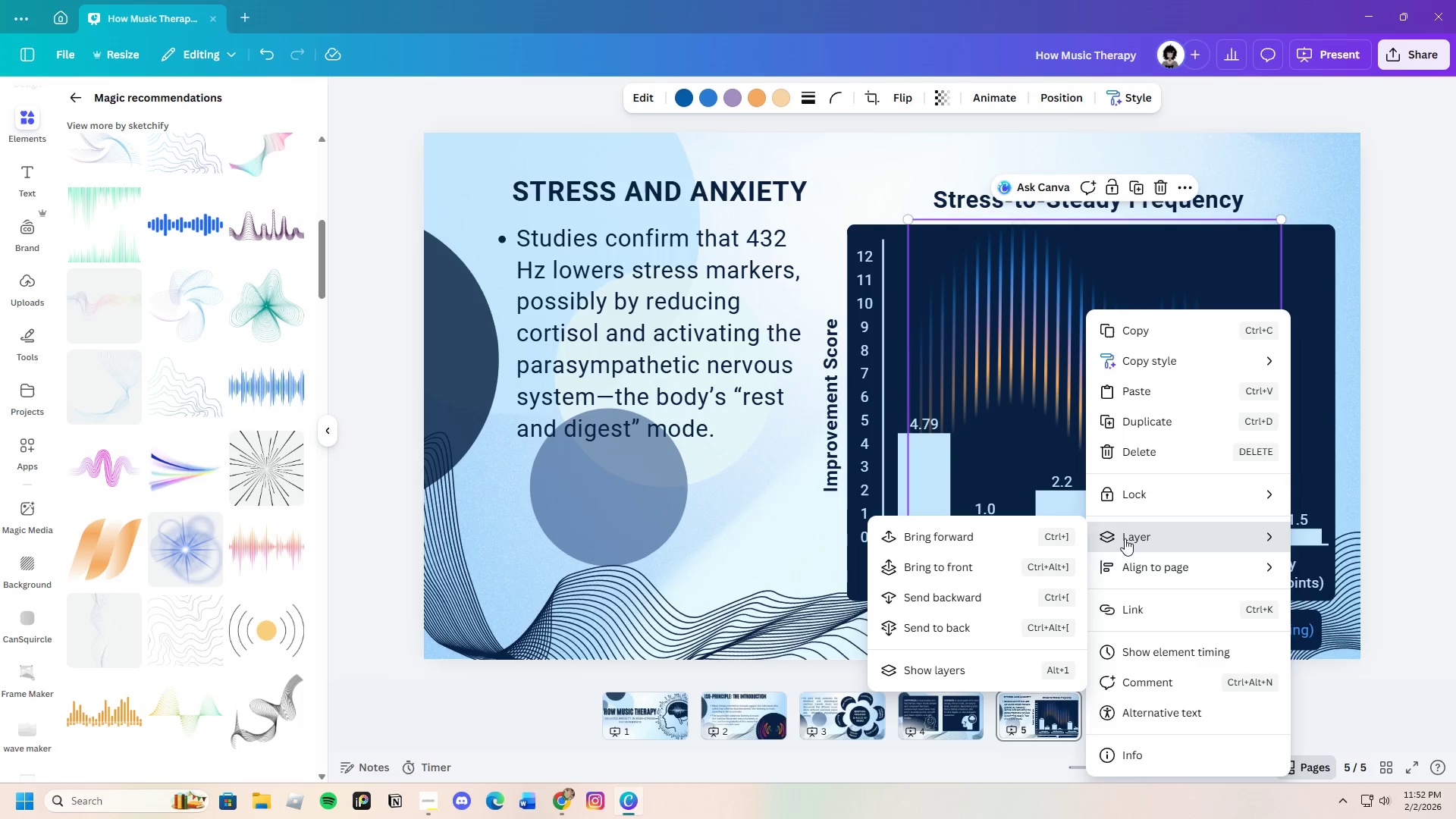 
left_click([966, 606])
 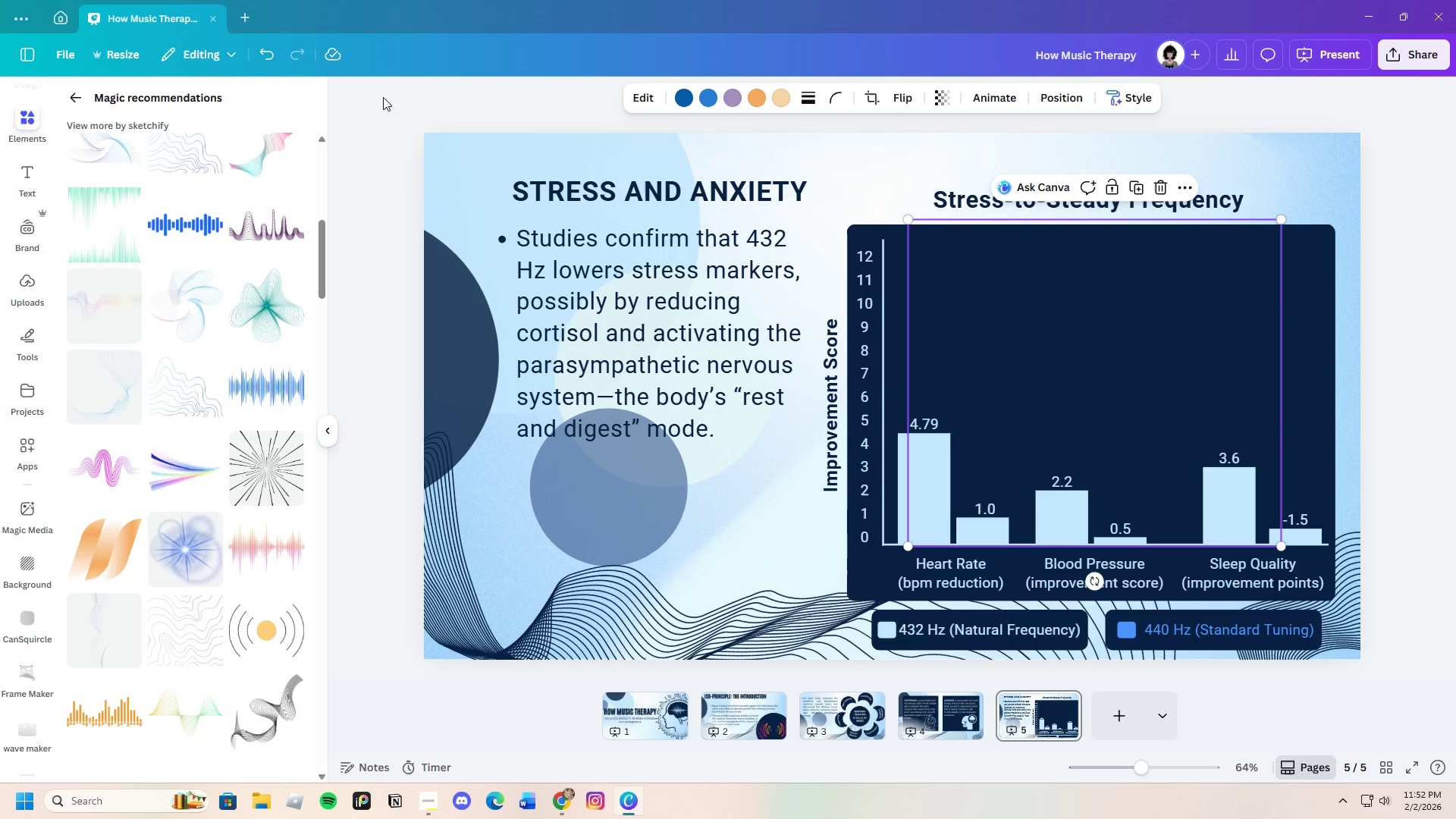 
left_click([265, 60])
 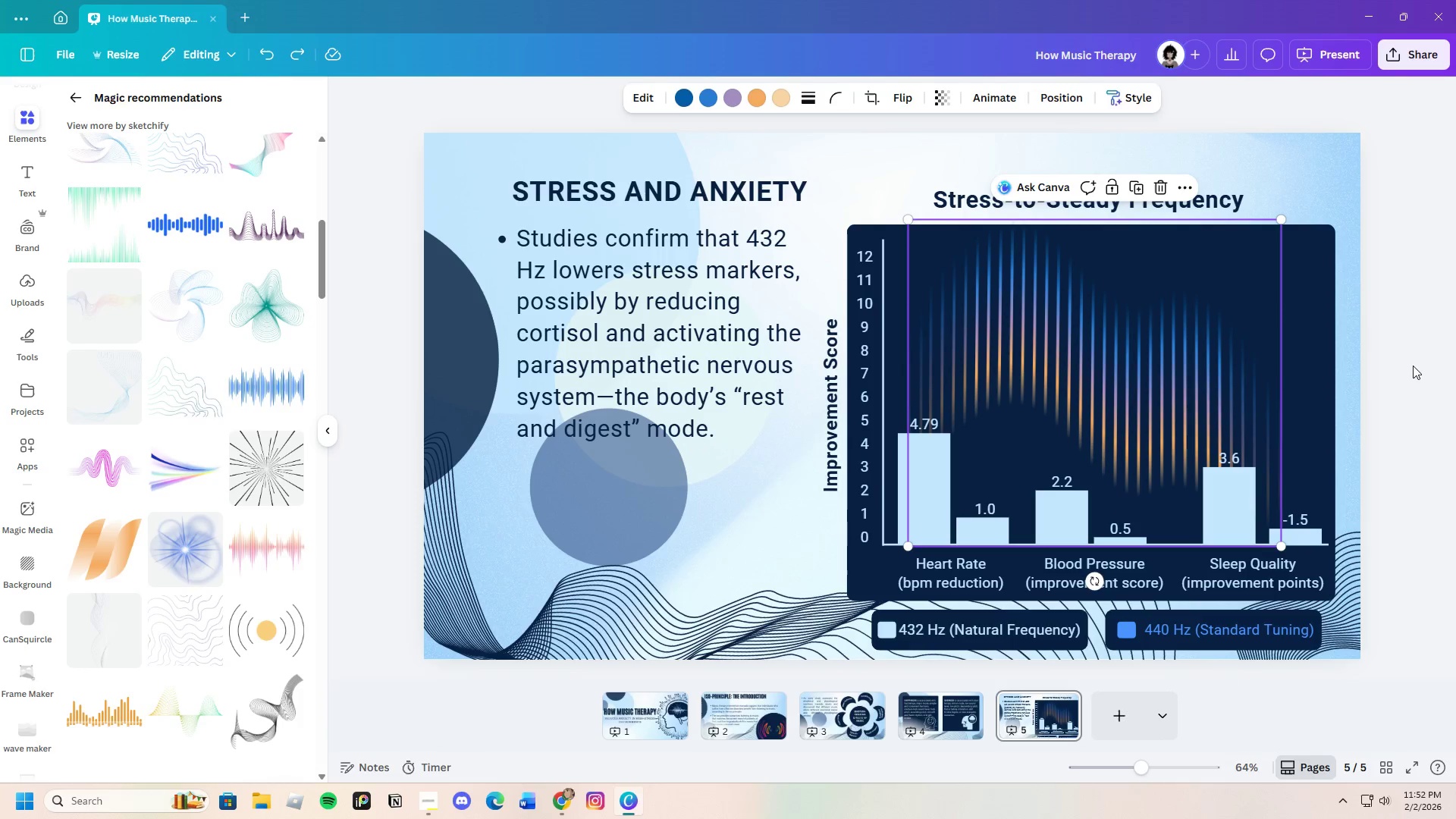 
left_click([1415, 367])
 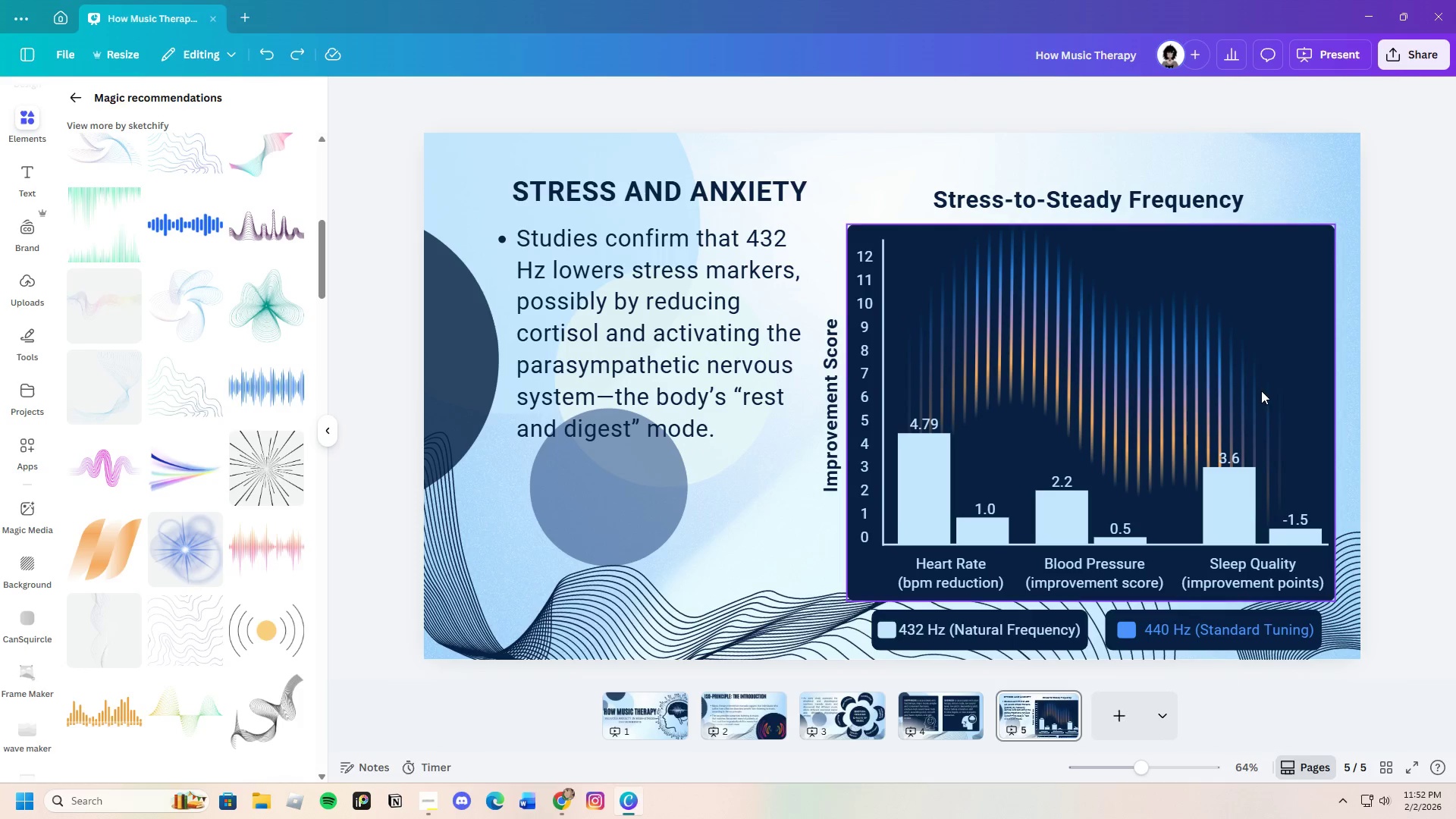 
left_click_drag(start_coordinate=[1191, 373], to_coordinate=[1188, 373])
 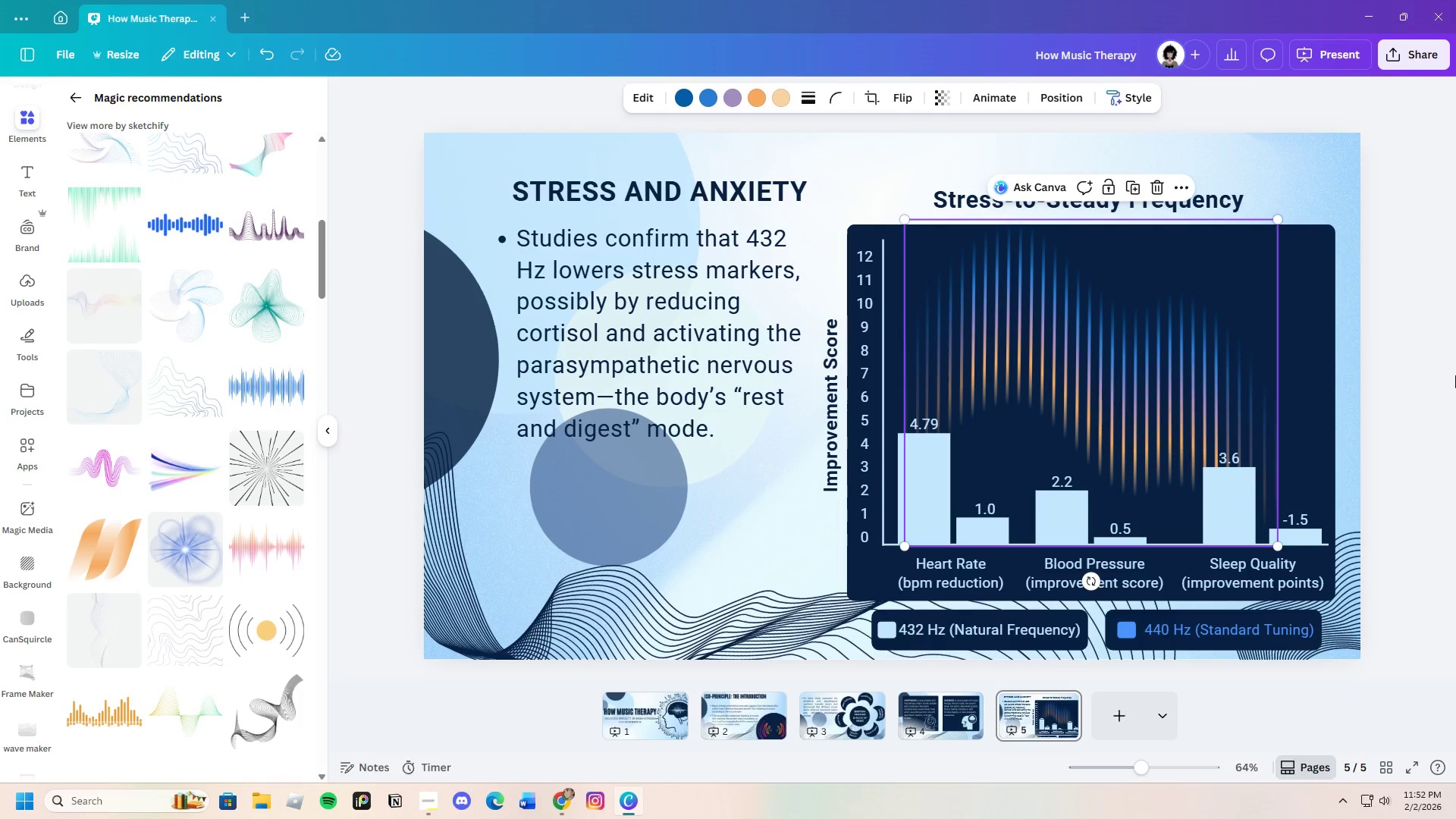 
left_click([1455, 375])
 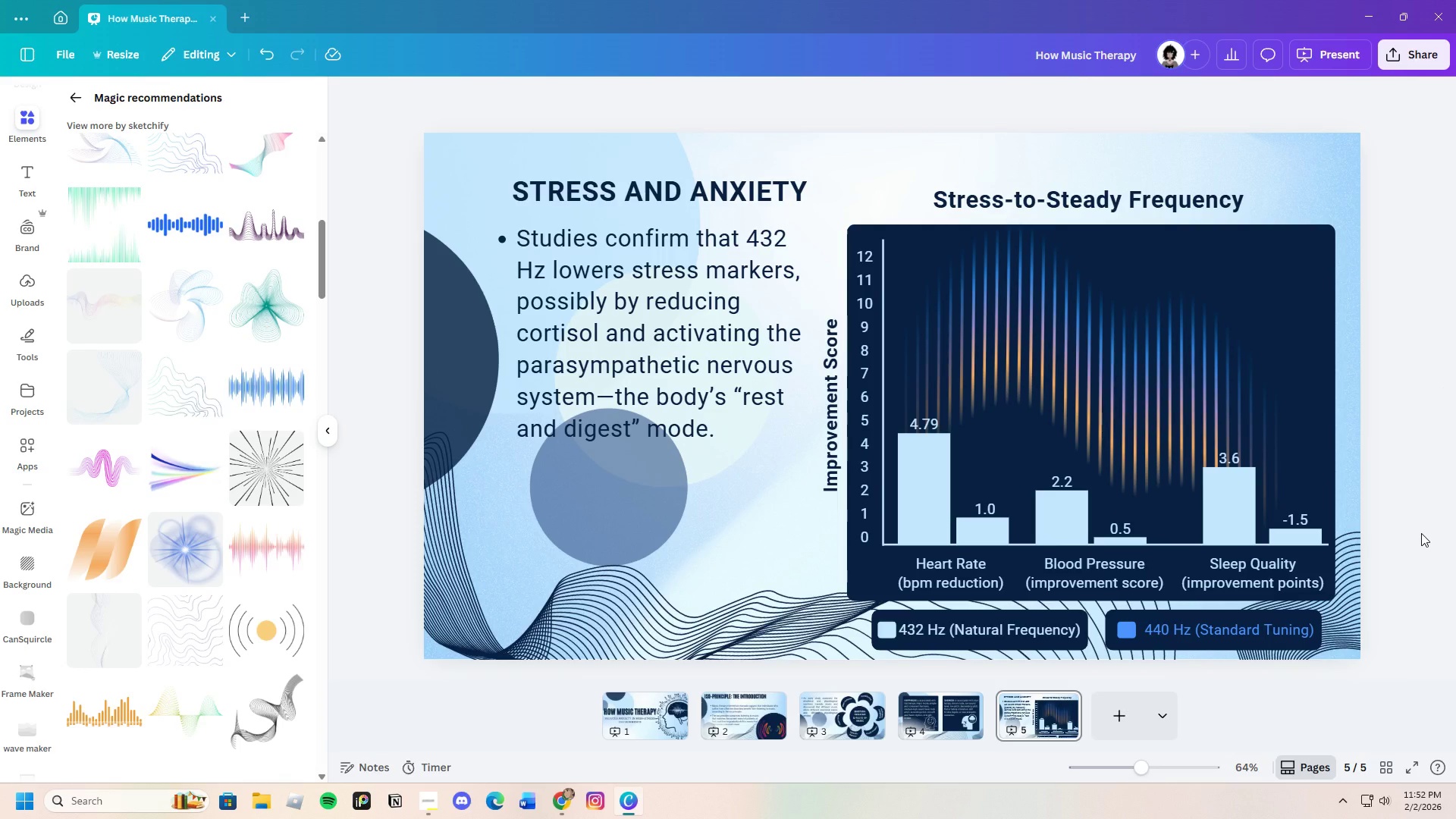 
wait(22.78)
 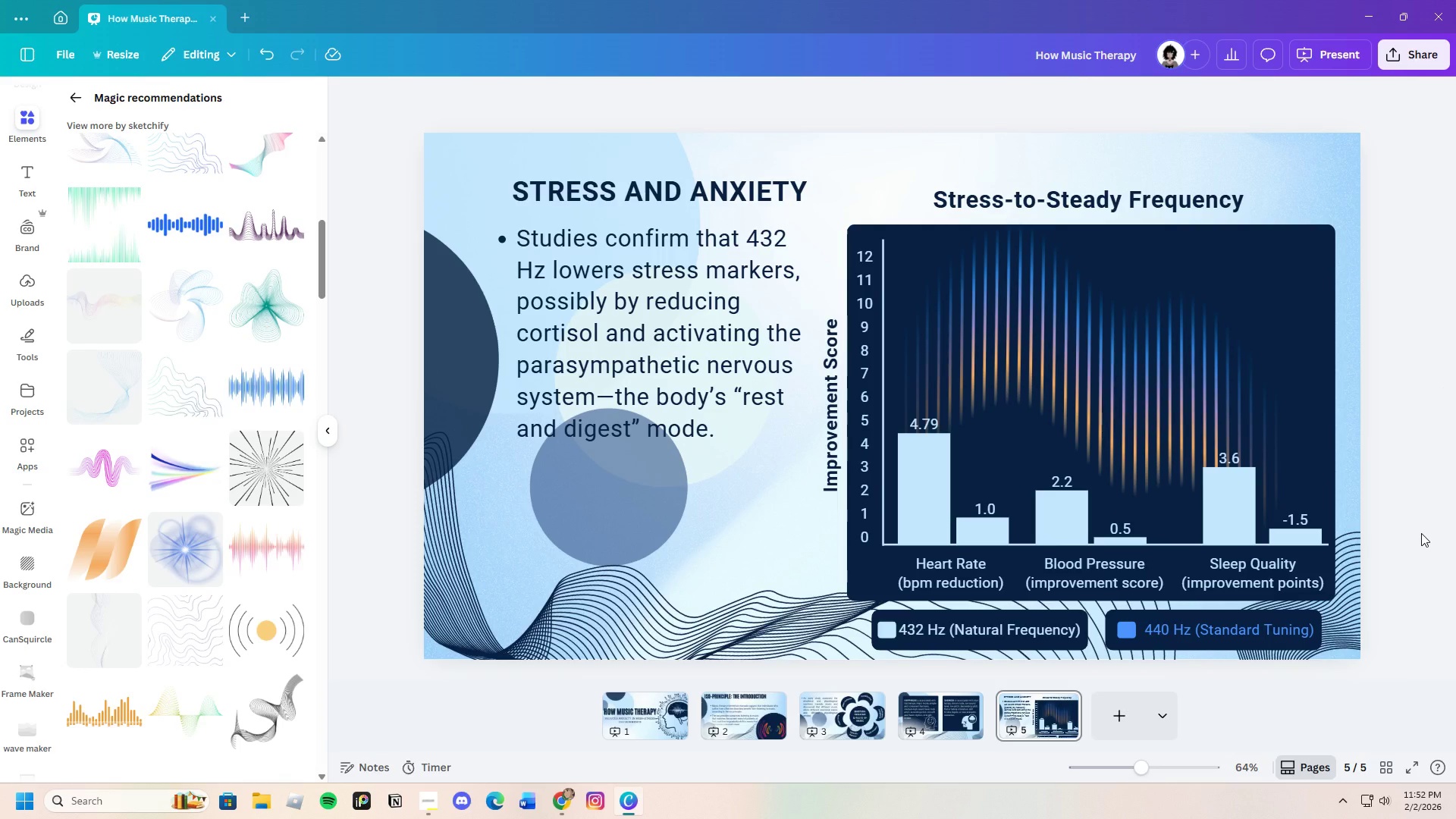 
left_click_drag(start_coordinate=[600, 161], to_coordinate=[654, 438])
 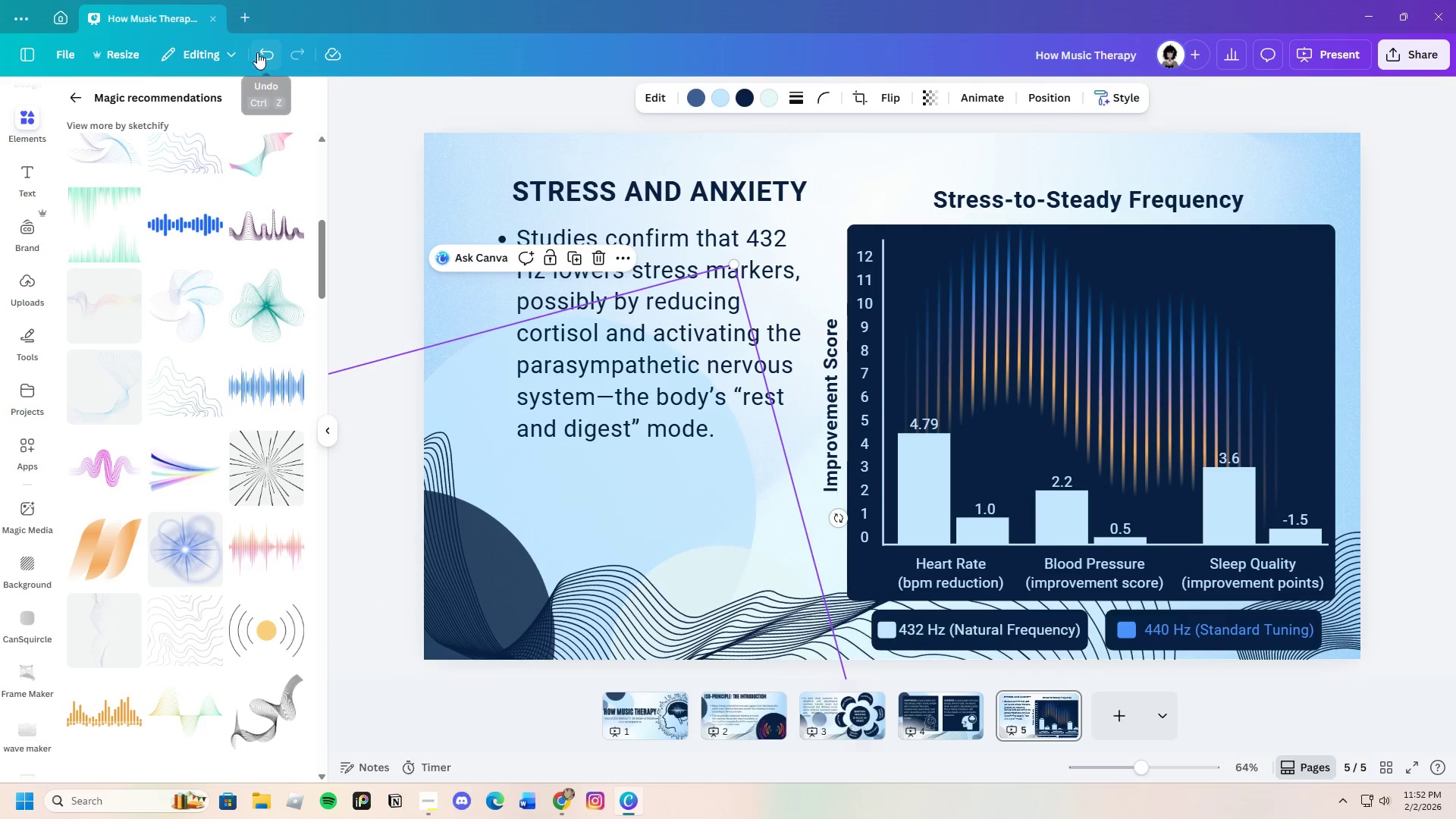 
left_click([262, 53])
 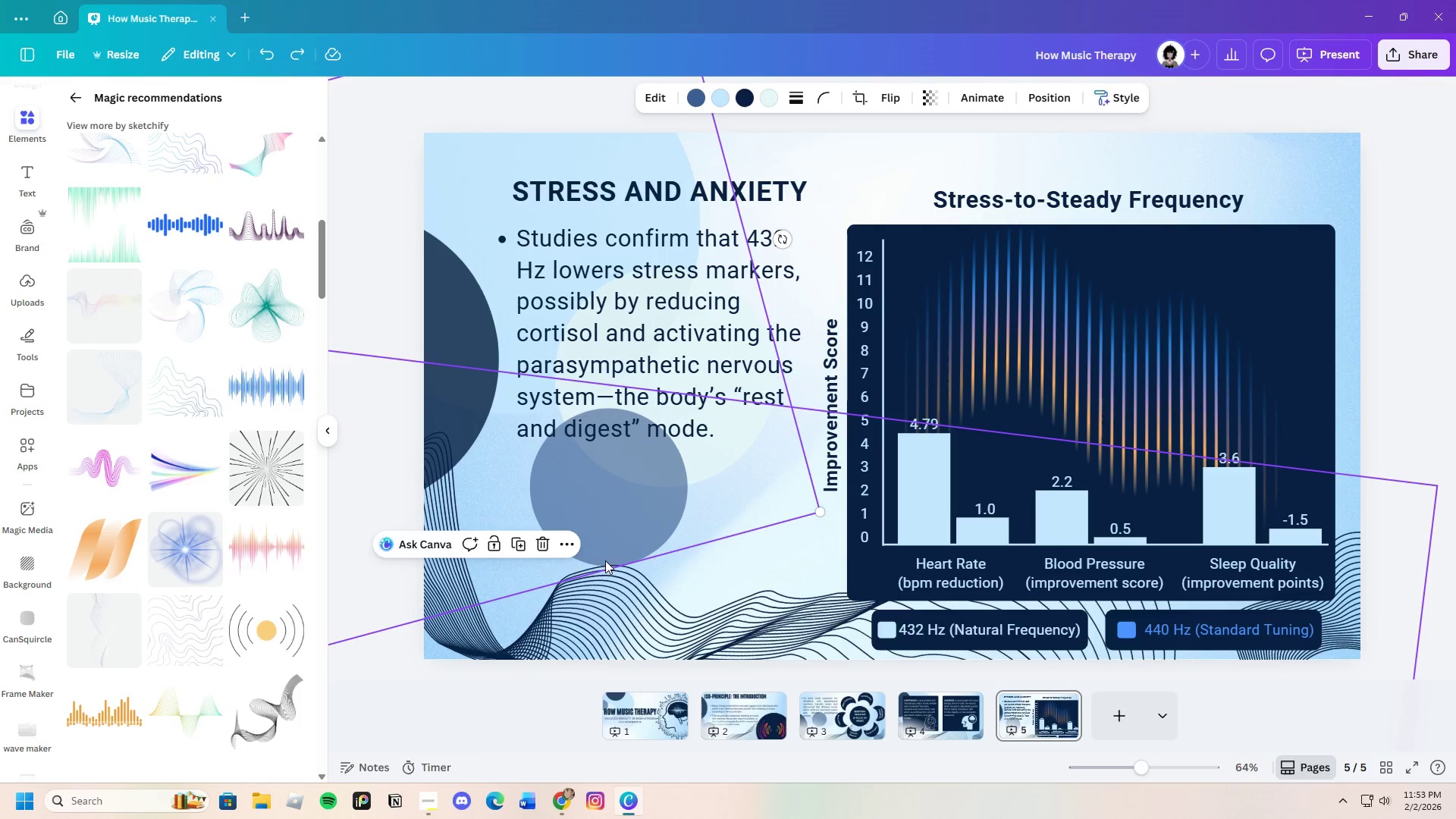 
left_click([489, 548])
 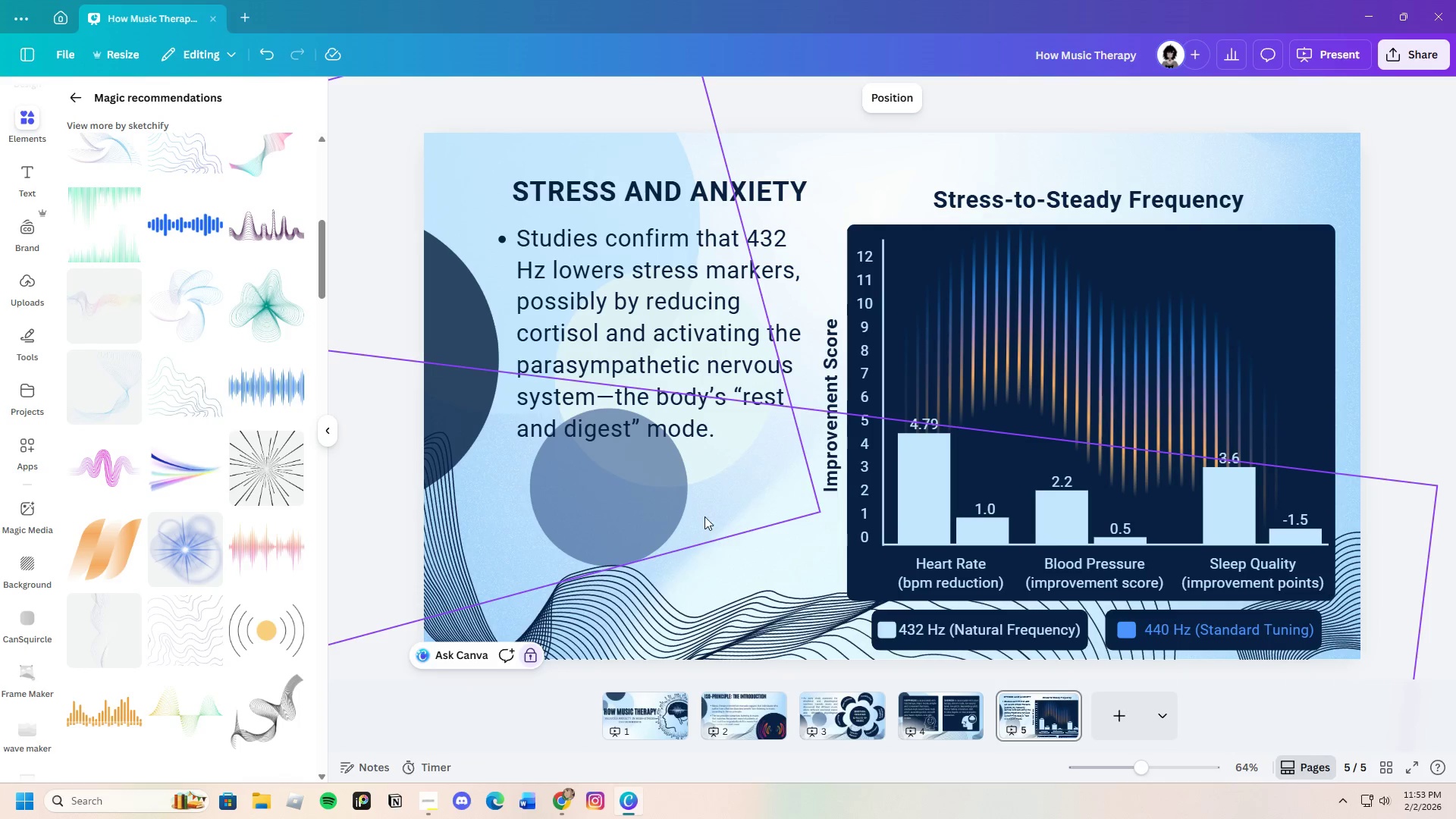 
left_click_drag(start_coordinate=[714, 496], to_coordinate=[581, 158])
 